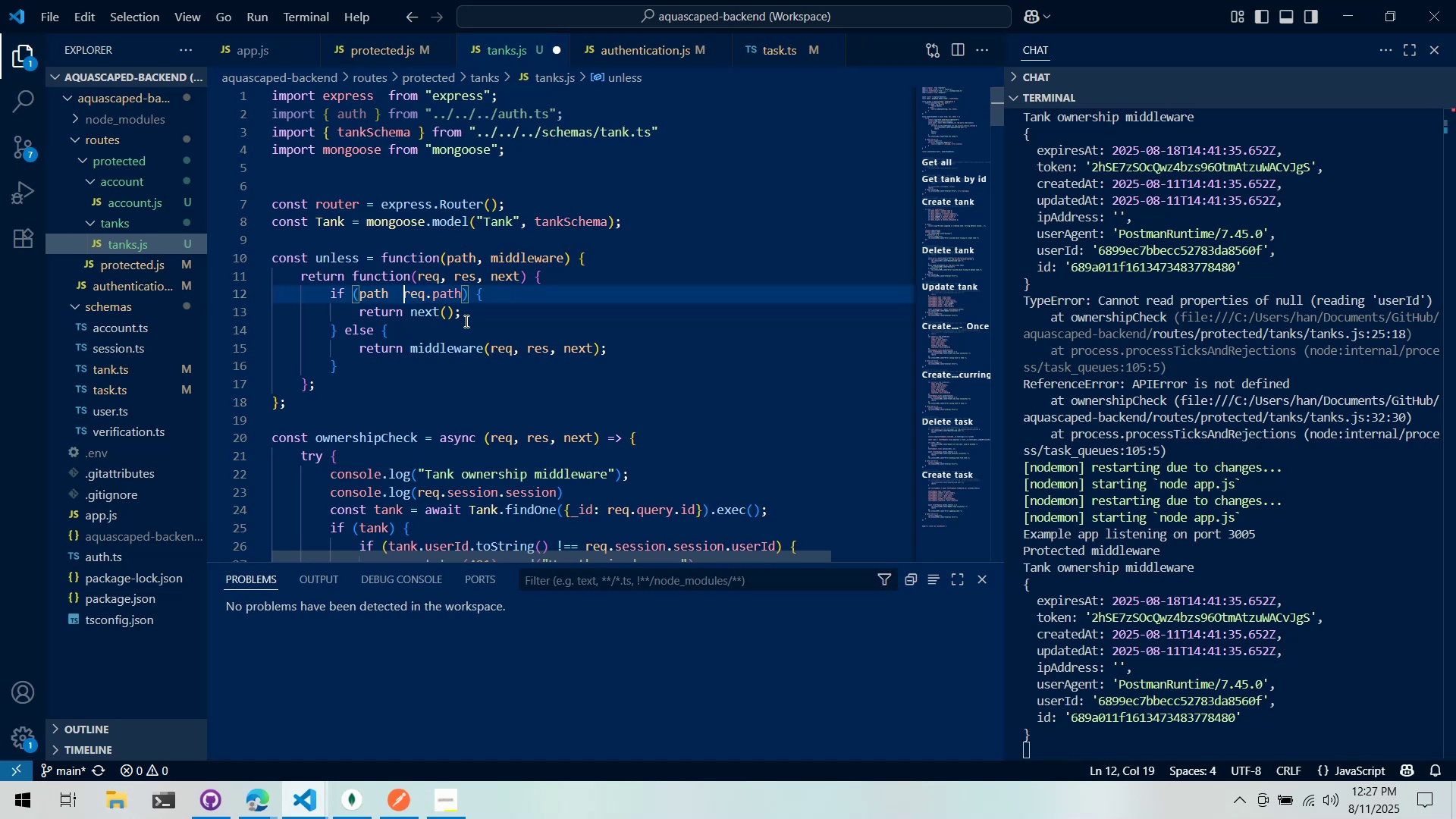 
key(Backspace)
key(Backspace)
type(.includes()
 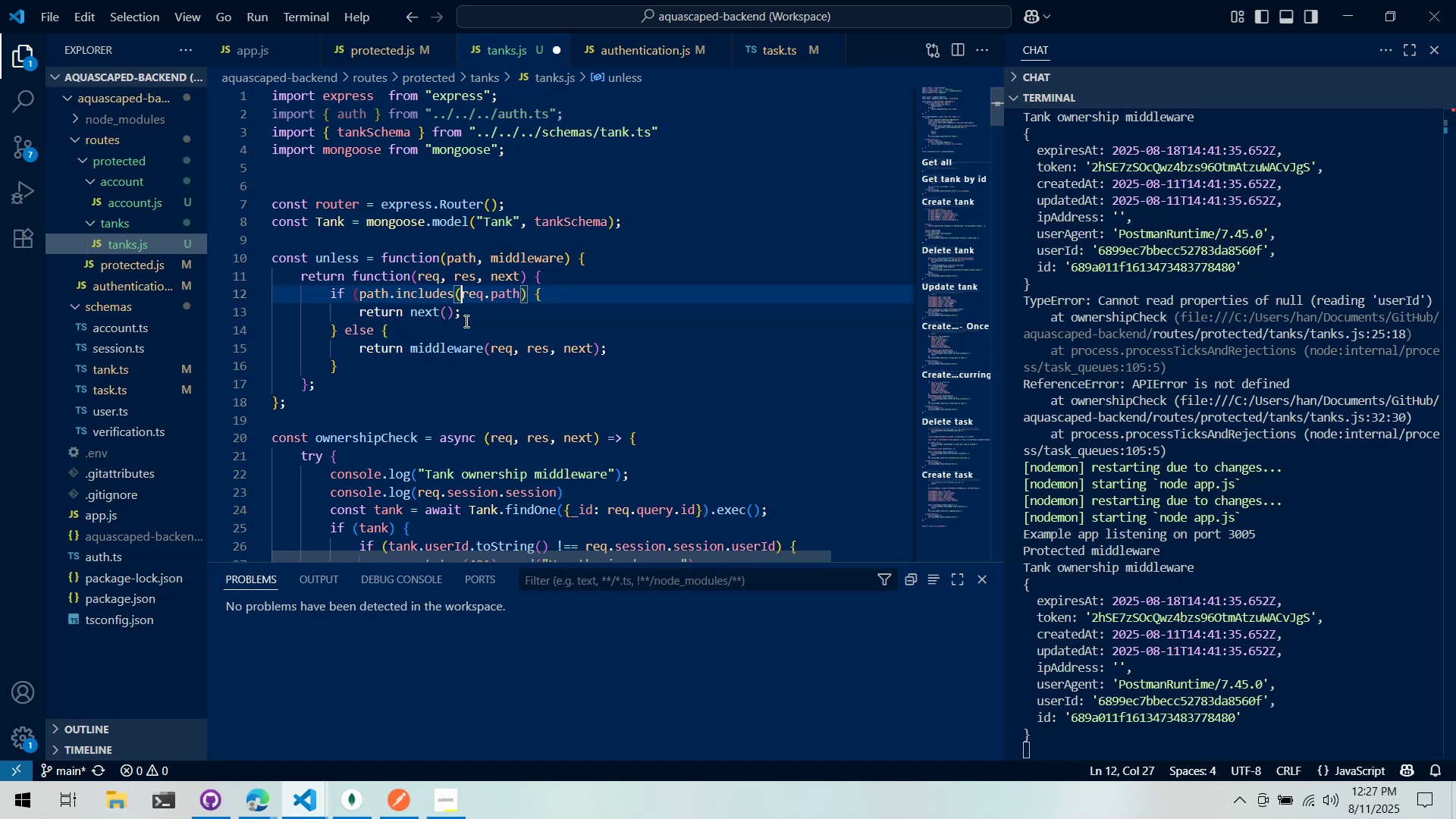 
key(Control+ArrowRight)
 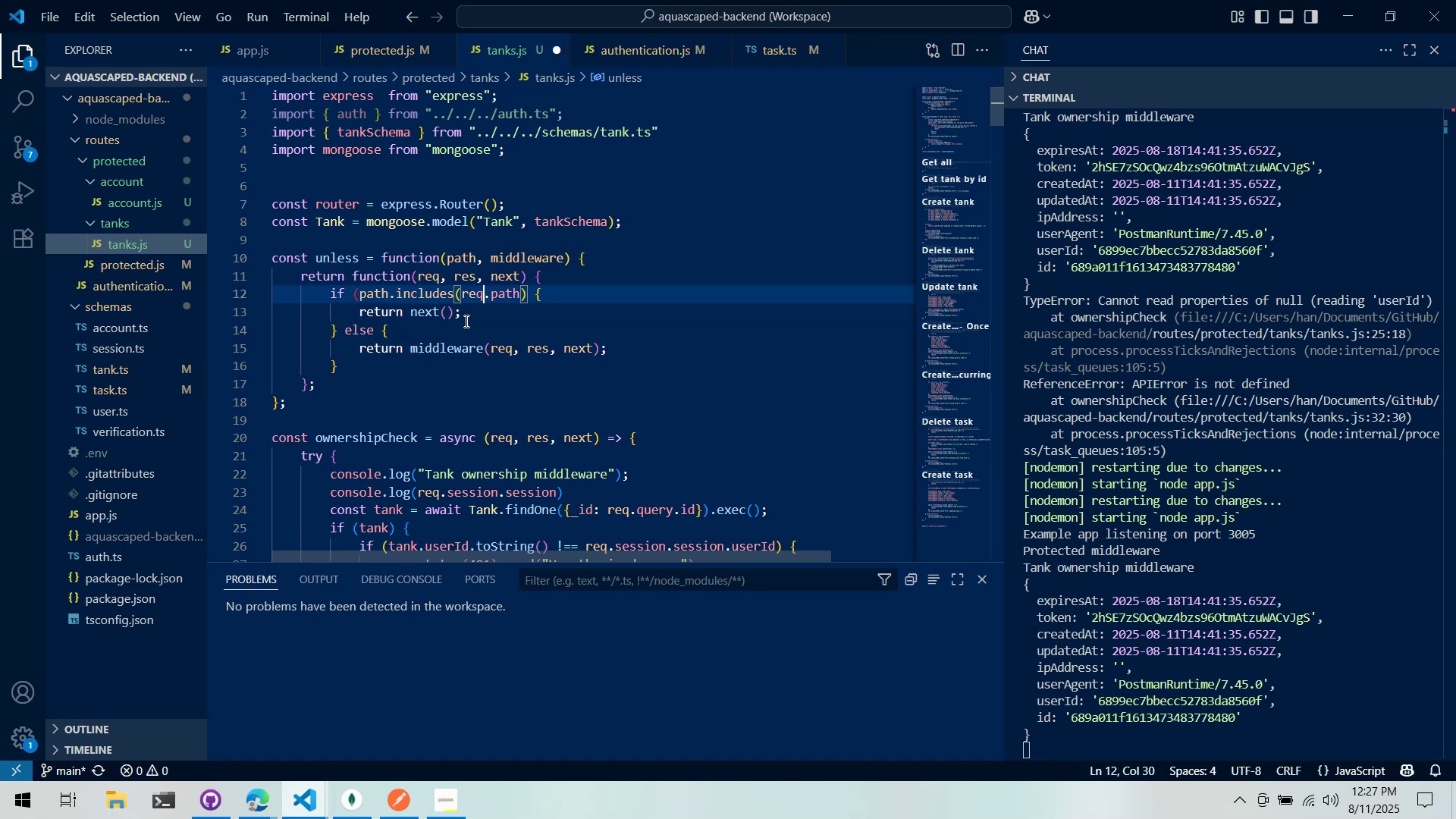 
key(Control+ArrowRight)
 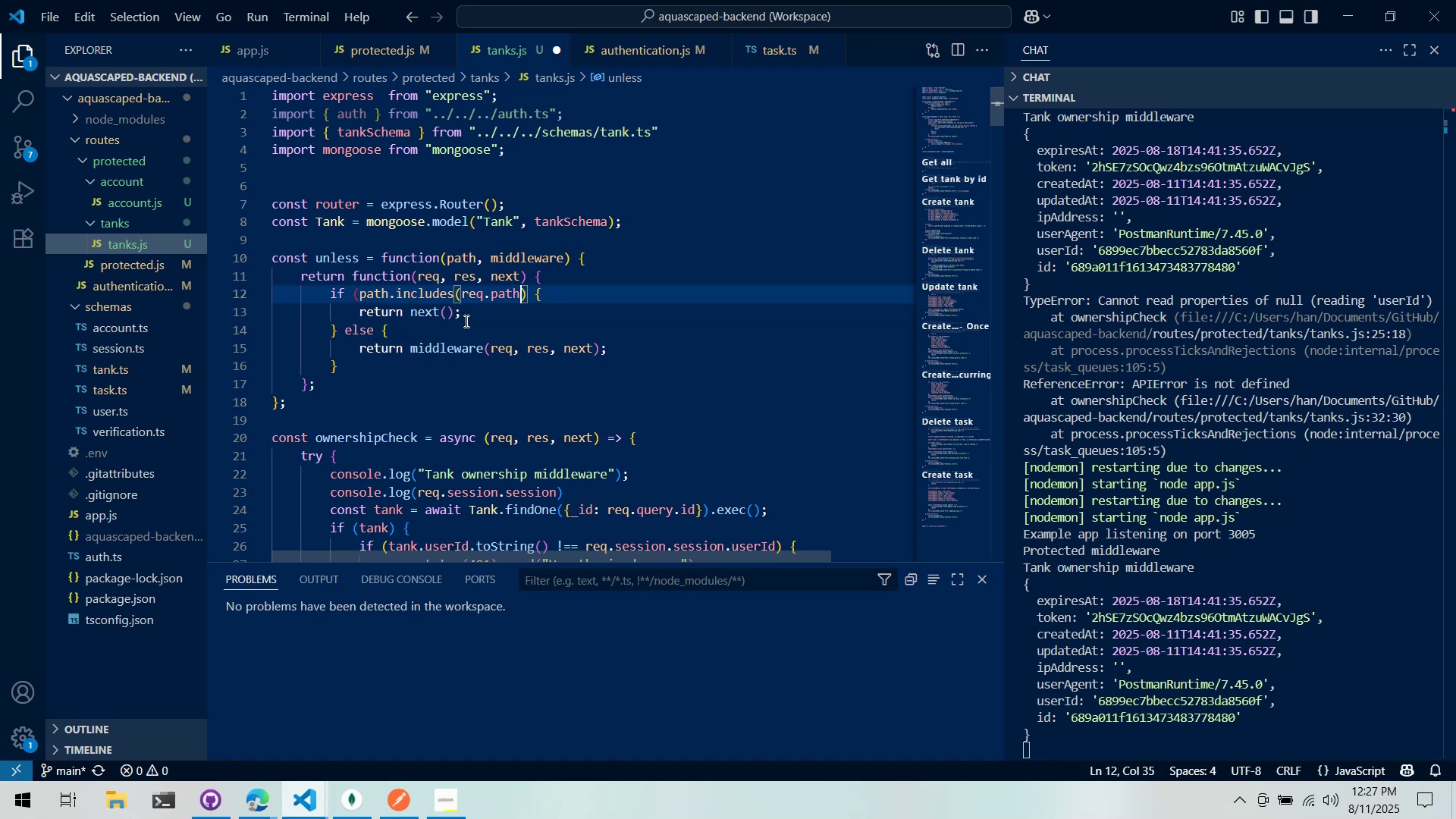 
key(Shift+0)
 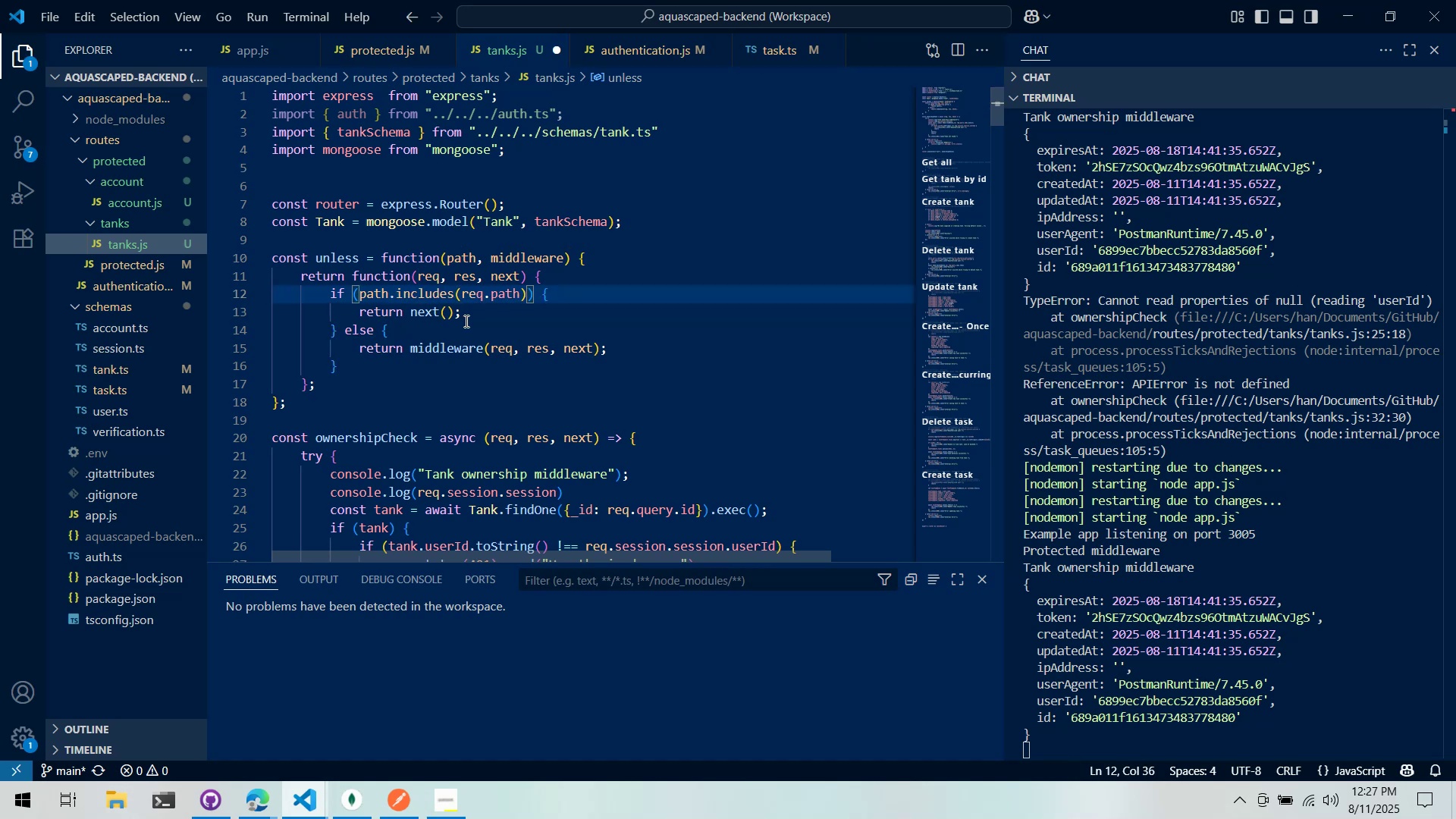 
left_click([465, 321])
 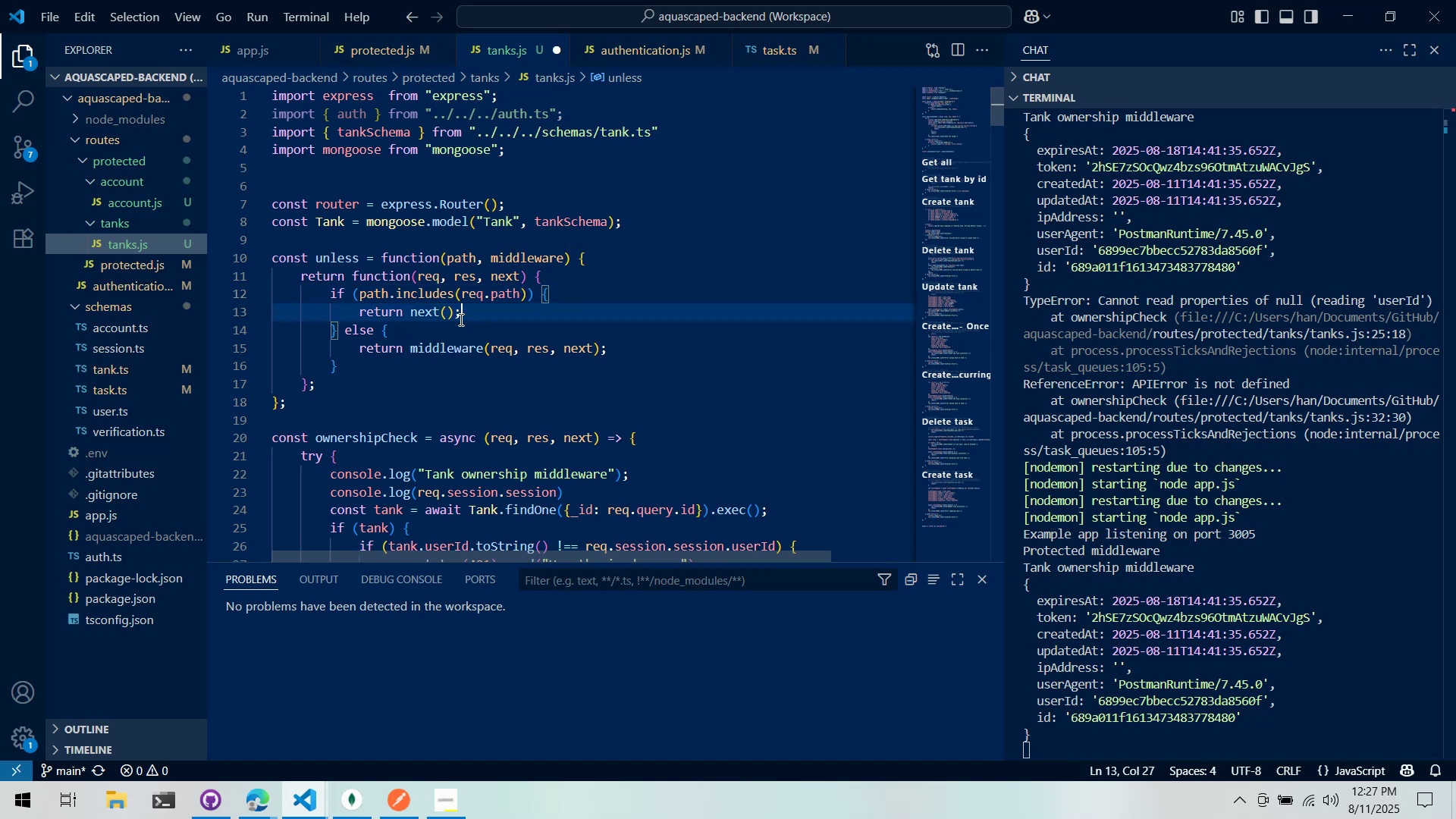 
scroll: coordinate [460, 319], scroll_direction: down, amount: 6.0
 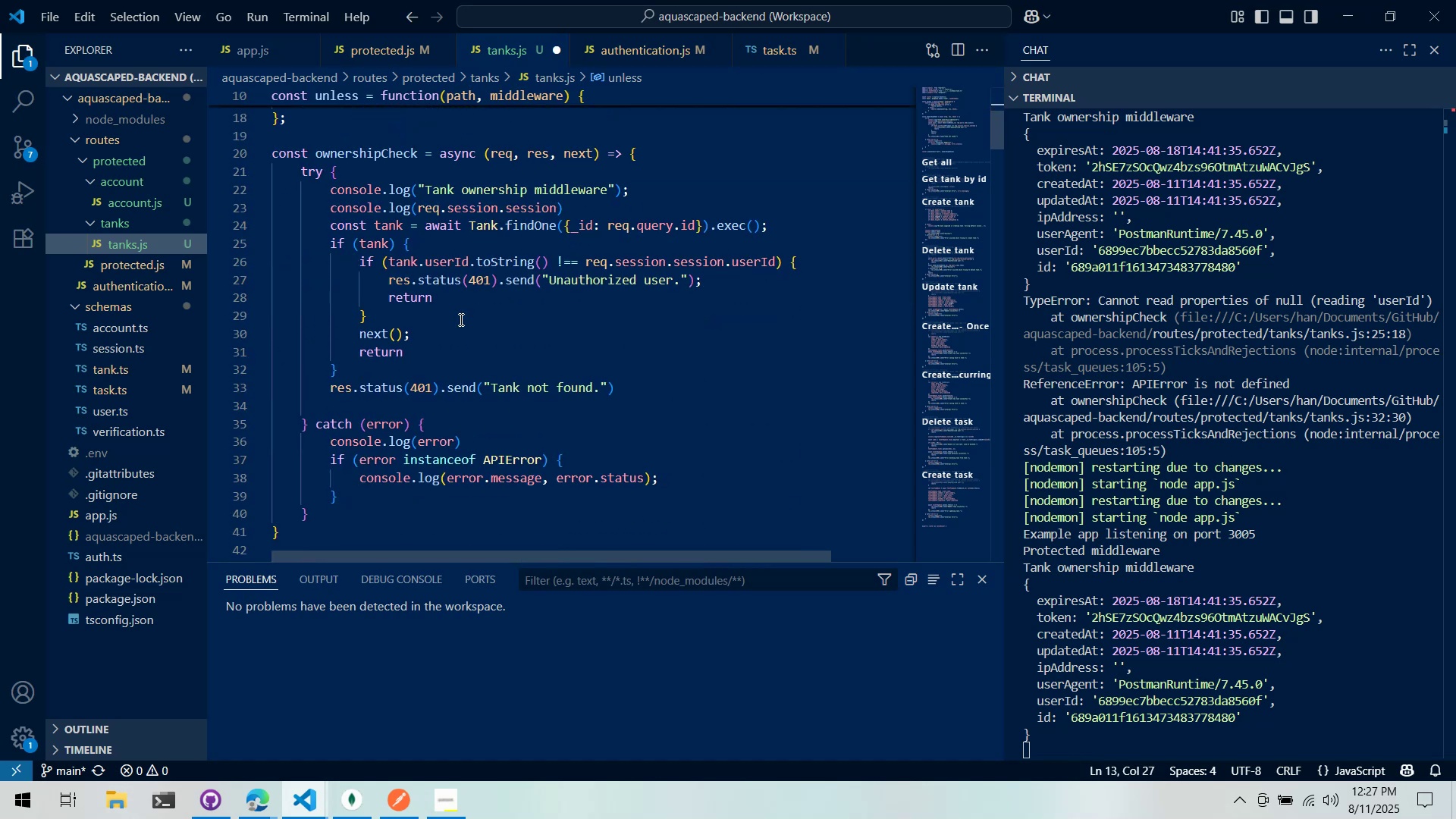 
key(Control+ControlLeft)
 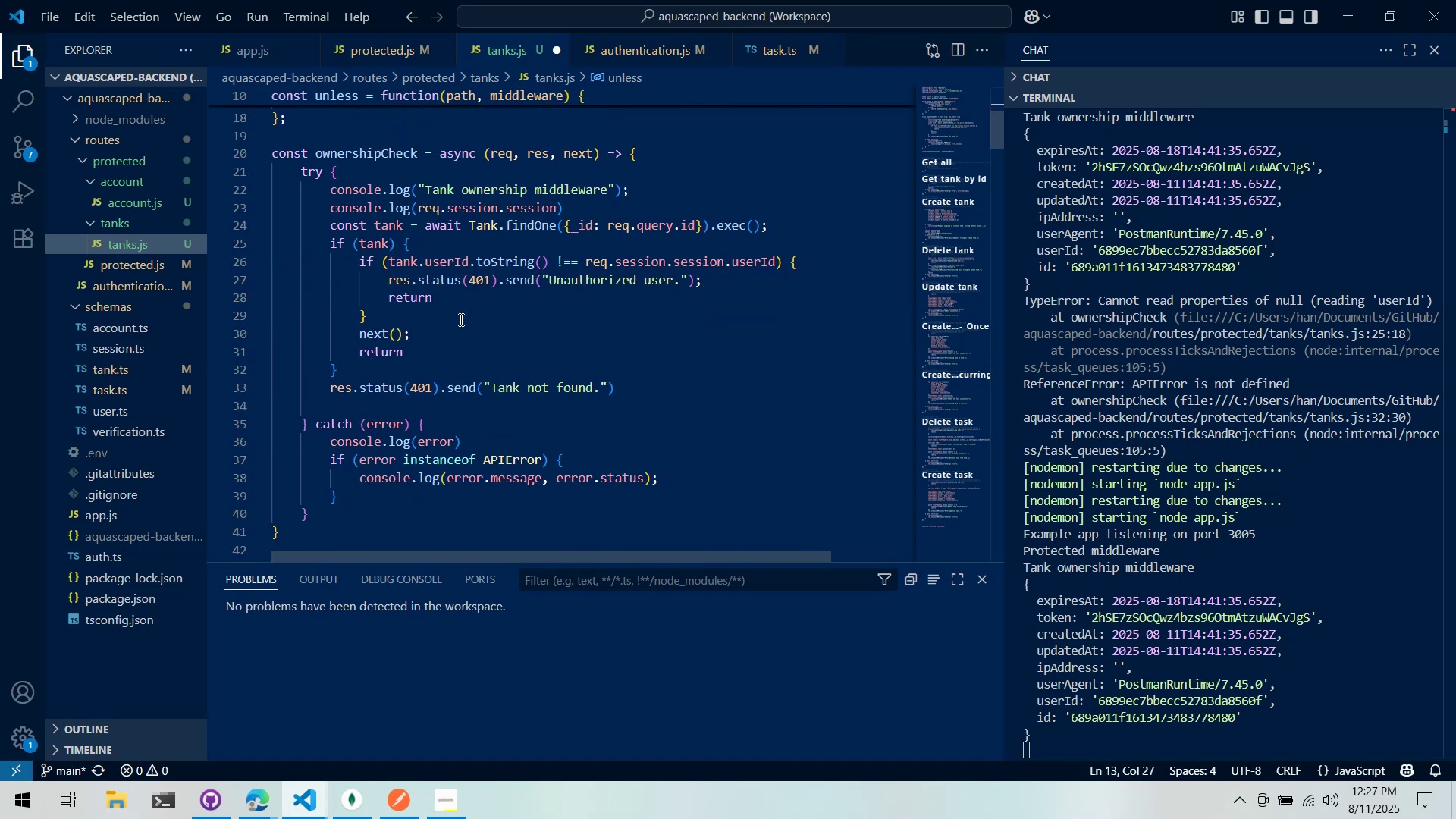 
key(Control+S)
 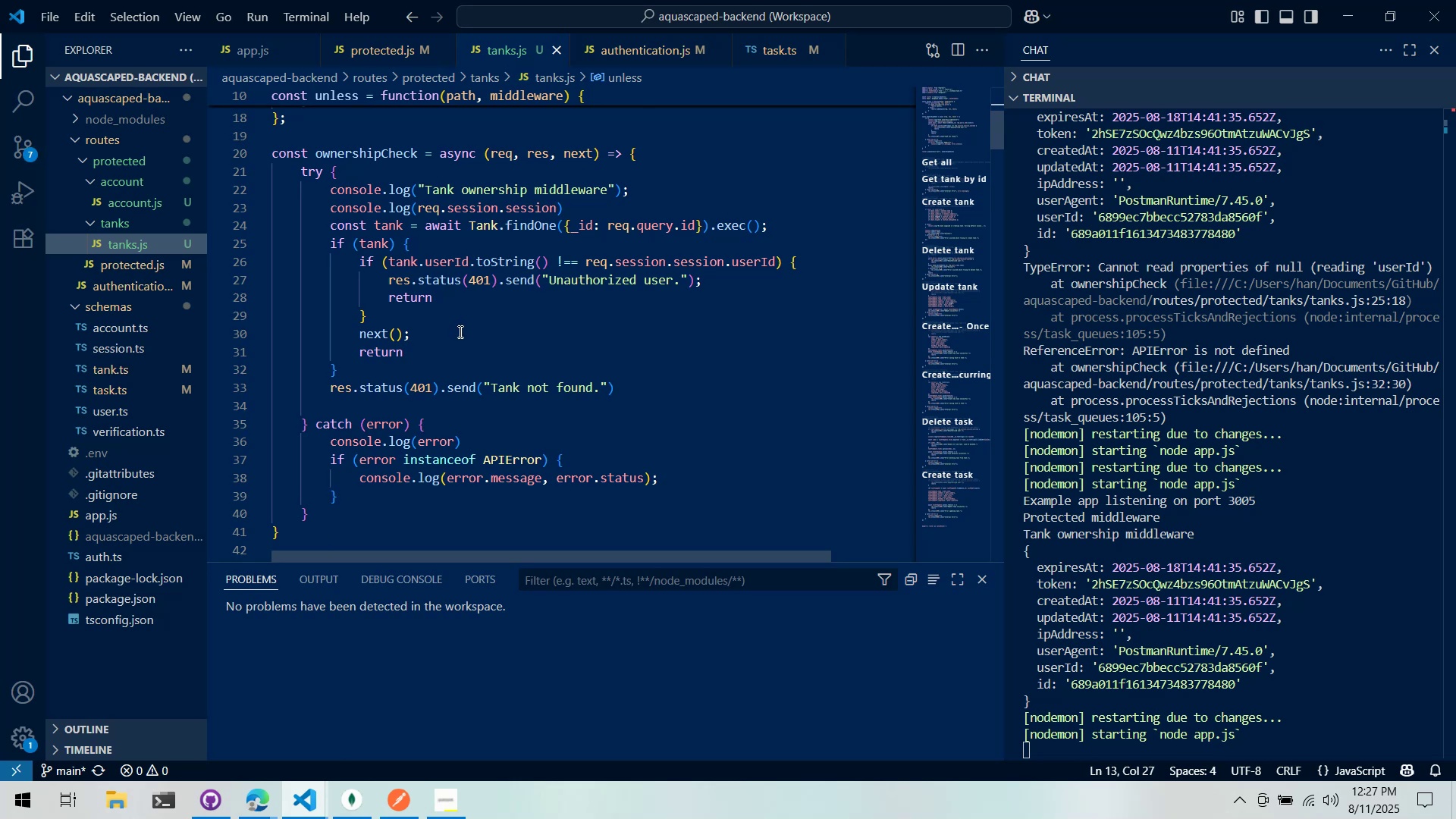 
wait(8.5)
 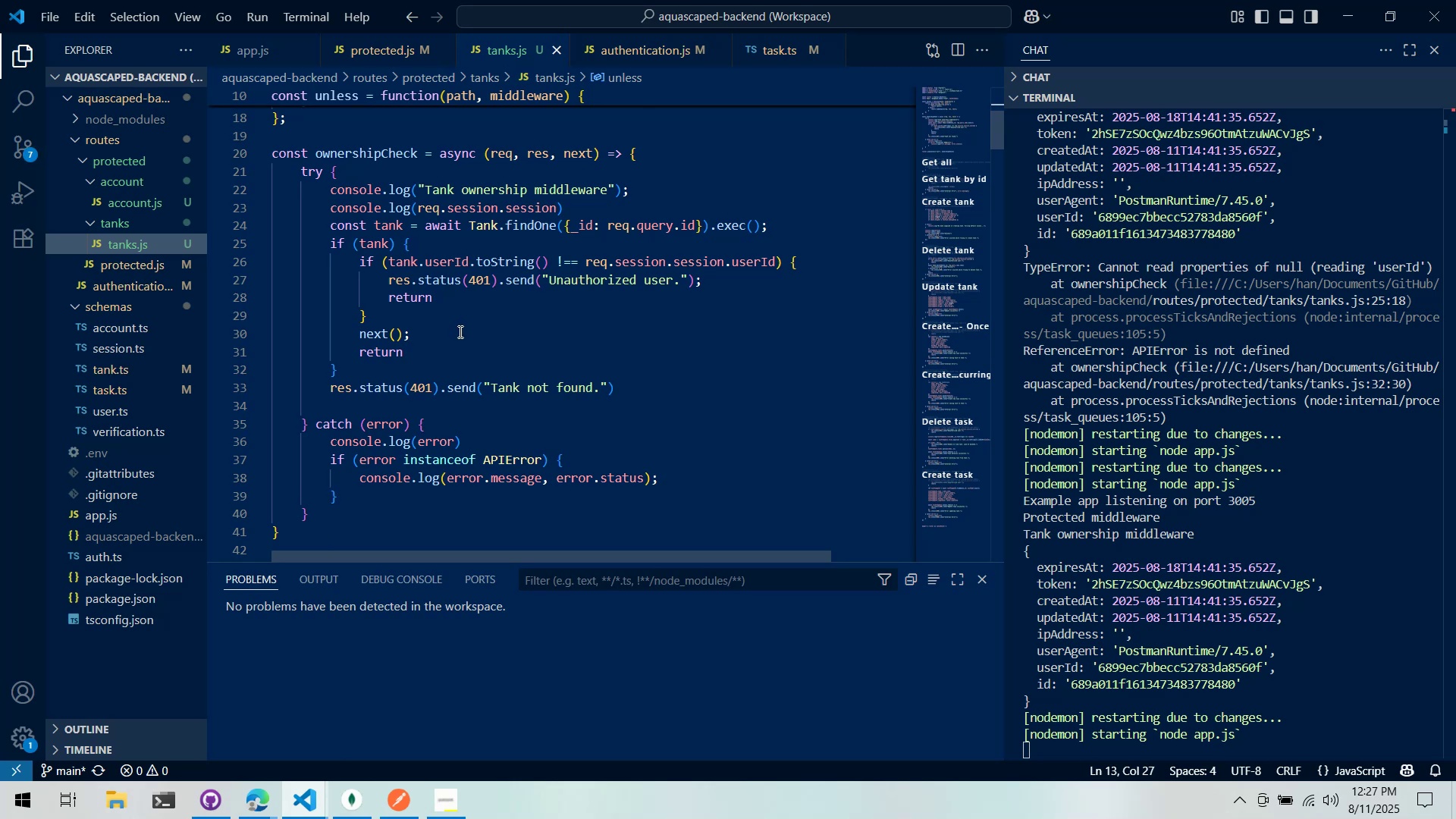 
left_click([405, 793])
 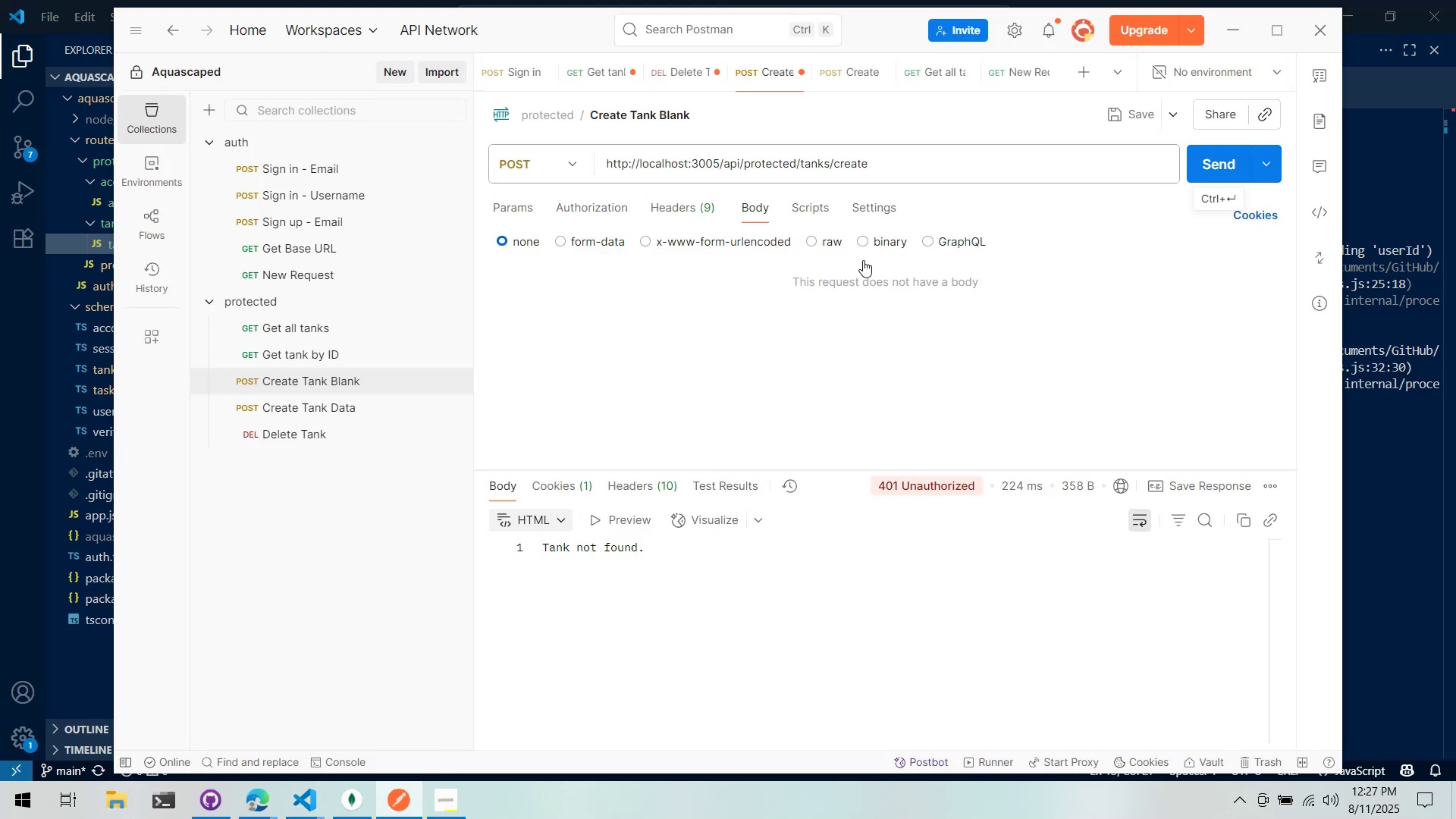 
left_click([350, 333])
 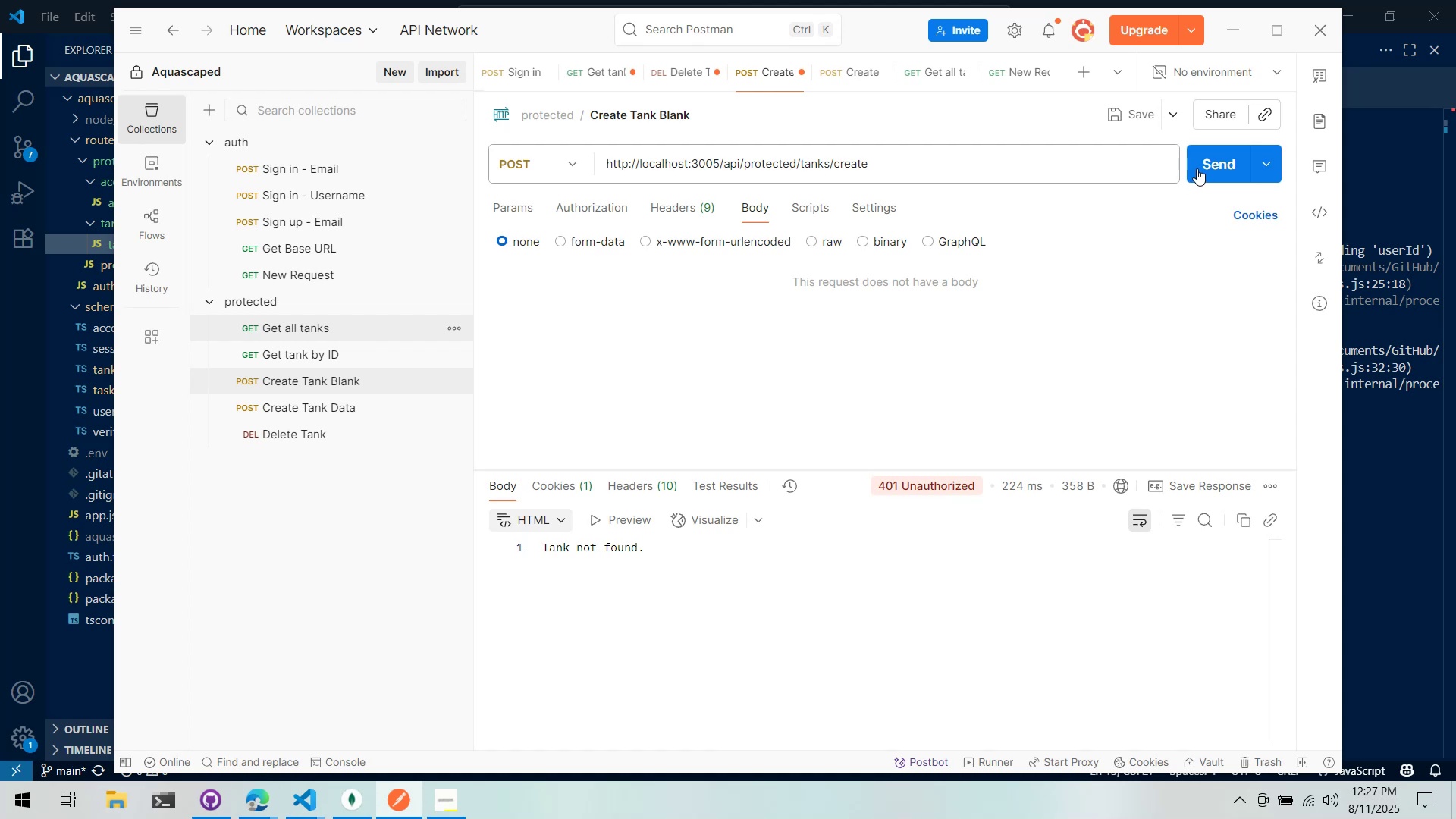 
left_click([1197, 168])
 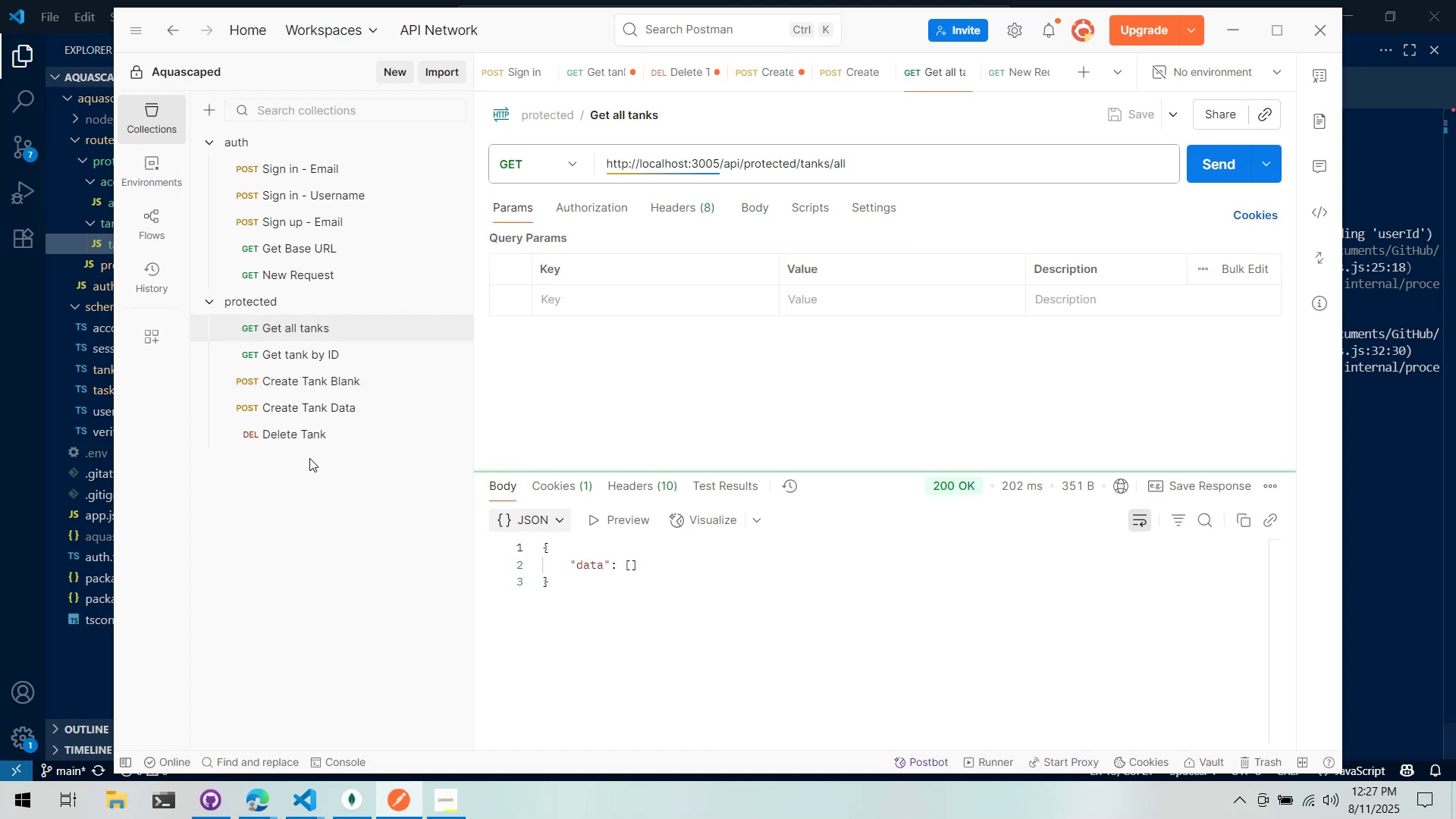 
left_click([285, 378])
 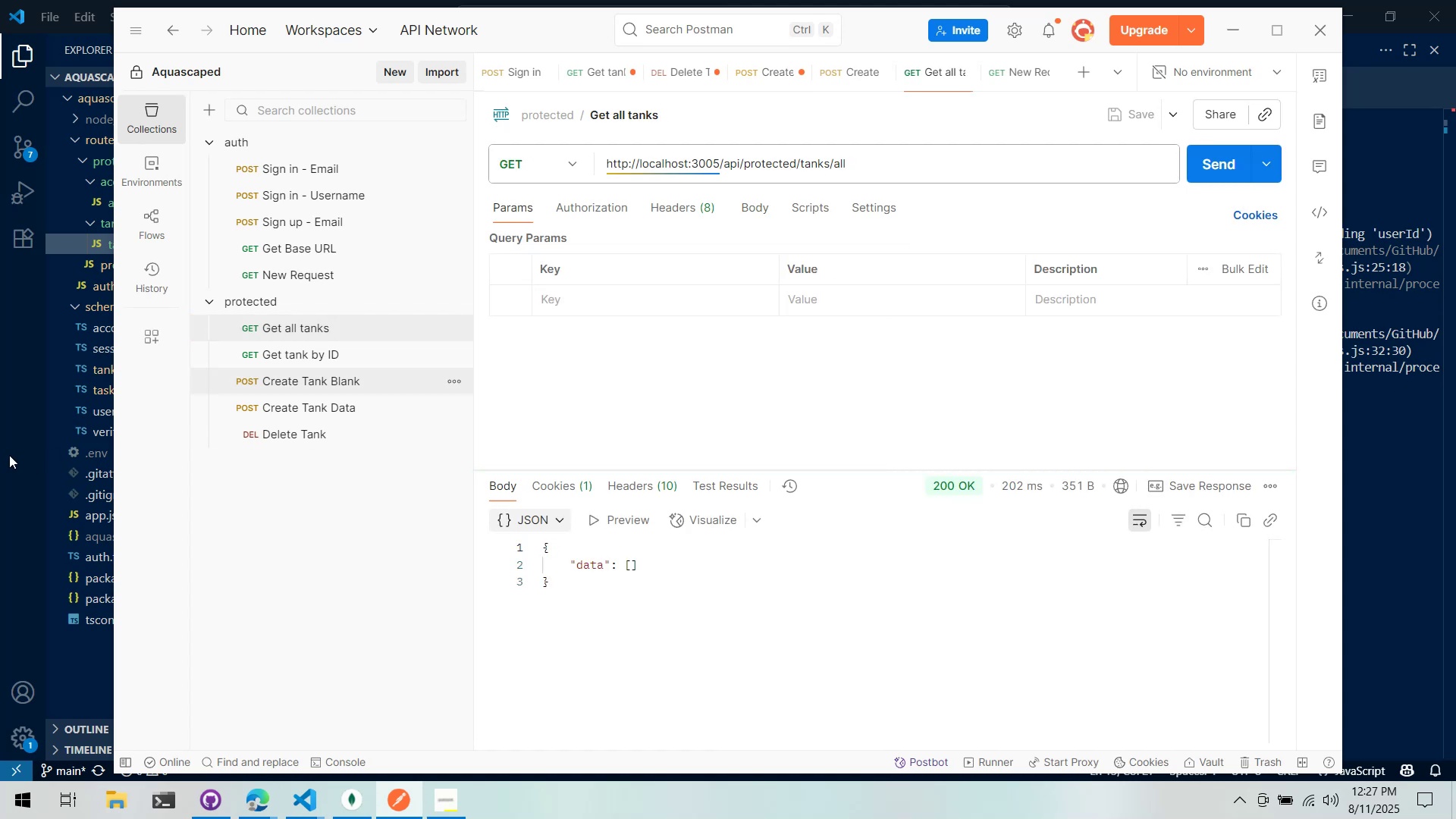 
left_click([7, 455])
 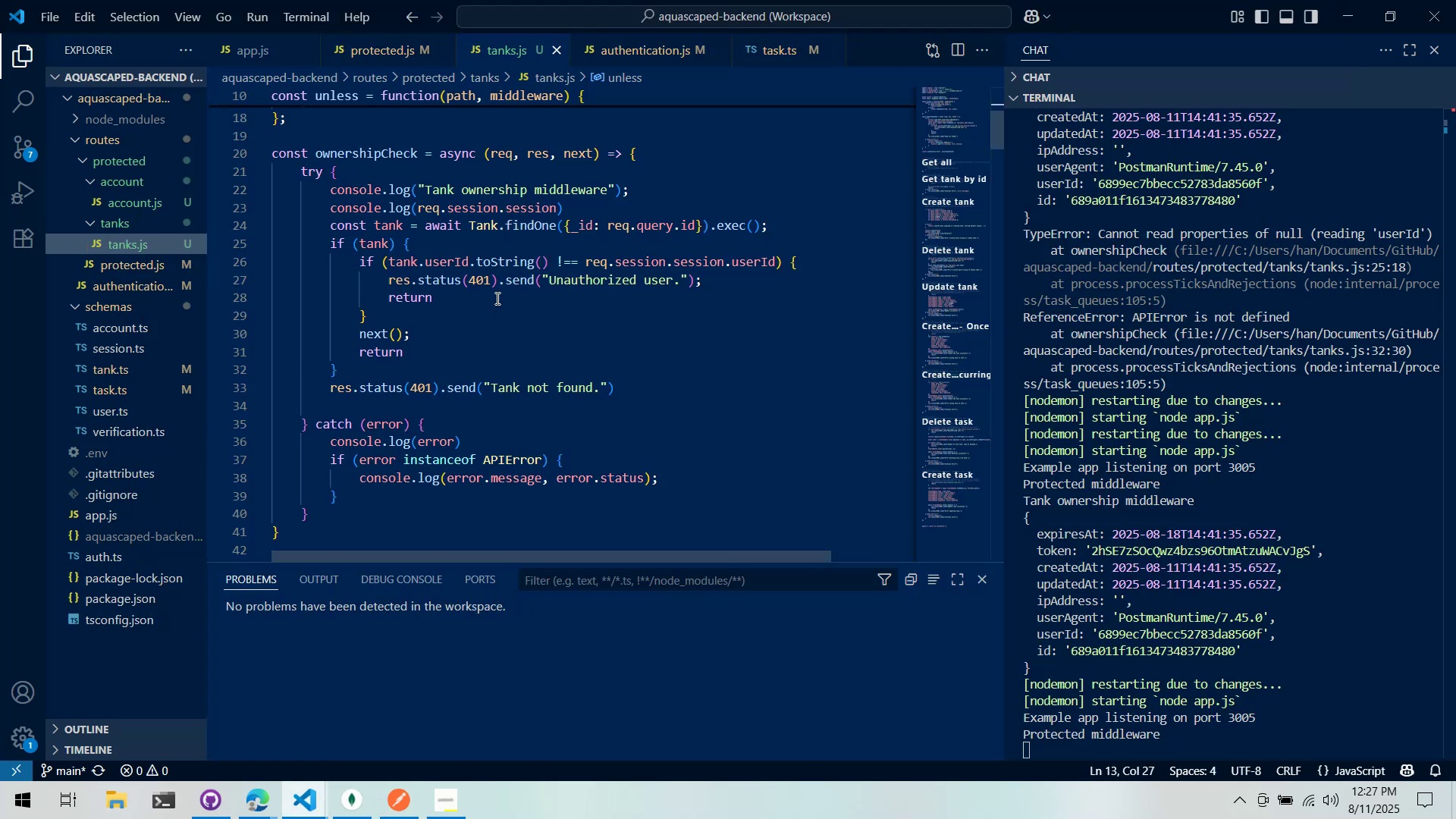 
scroll: coordinate [539, 321], scroll_direction: up, amount: 7.0
 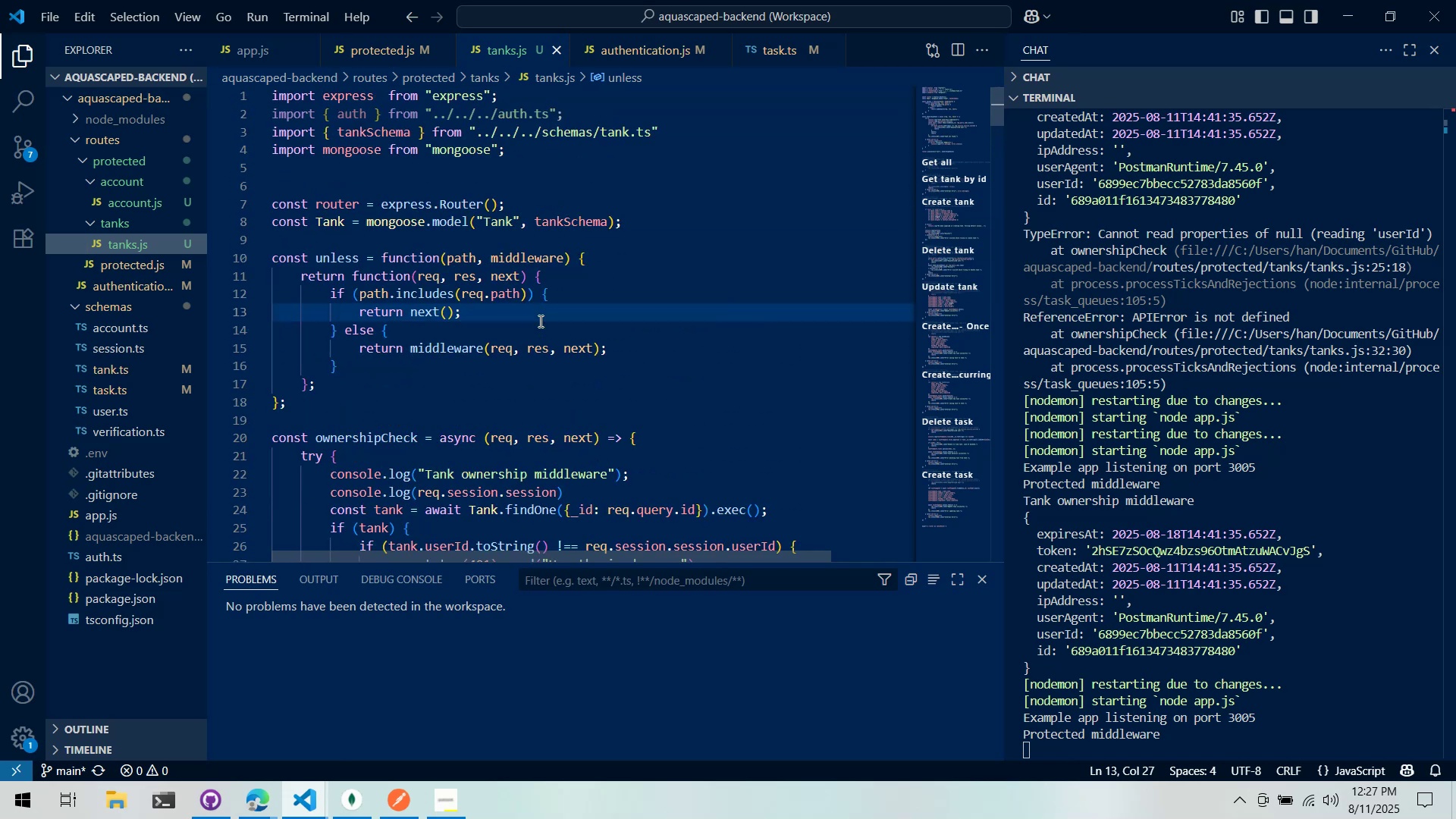 
scroll: coordinate [539, 321], scroll_direction: down, amount: 11.0
 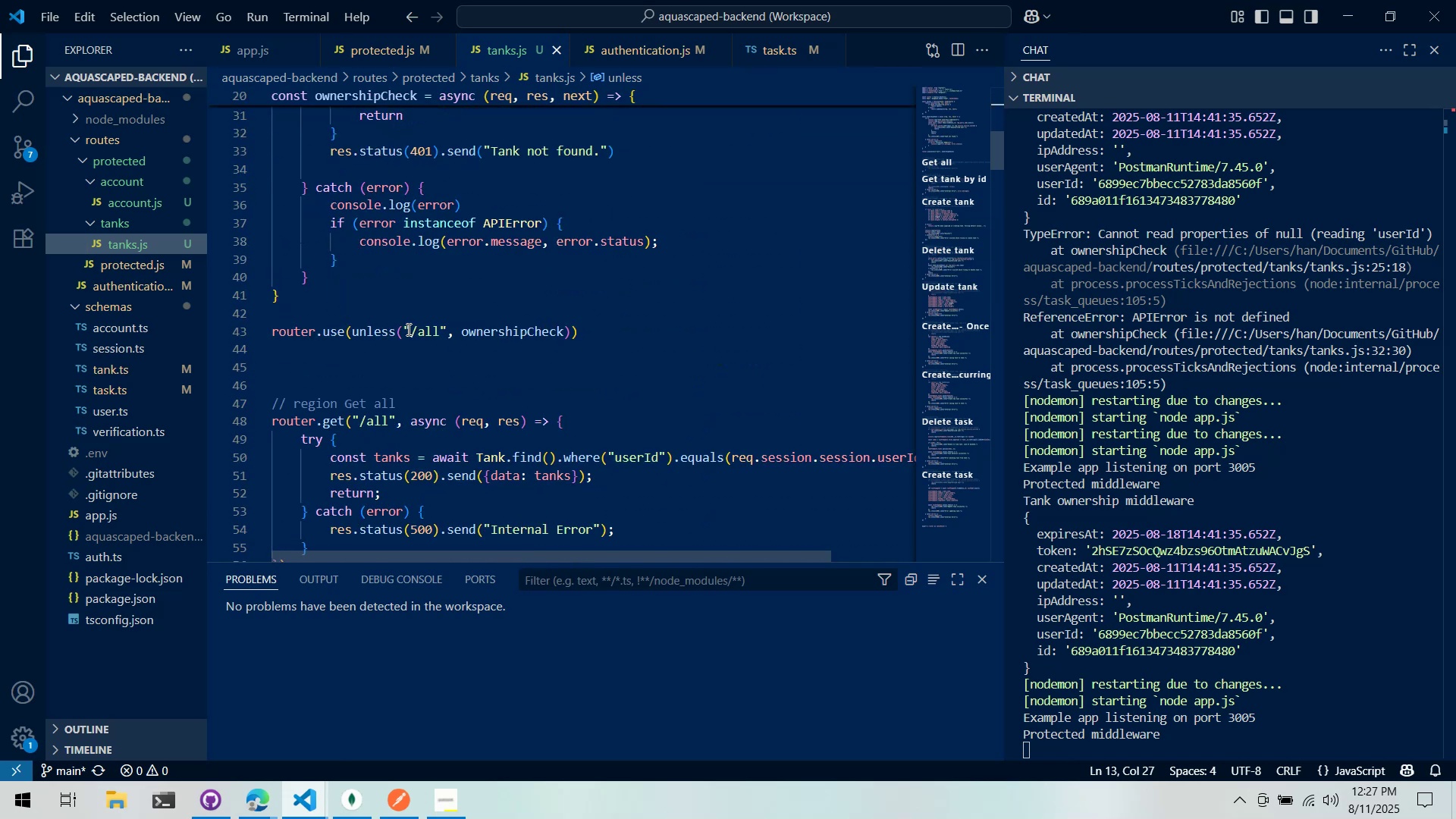 
left_click_drag(start_coordinate=[410, 329], to_coordinate=[439, 334])
 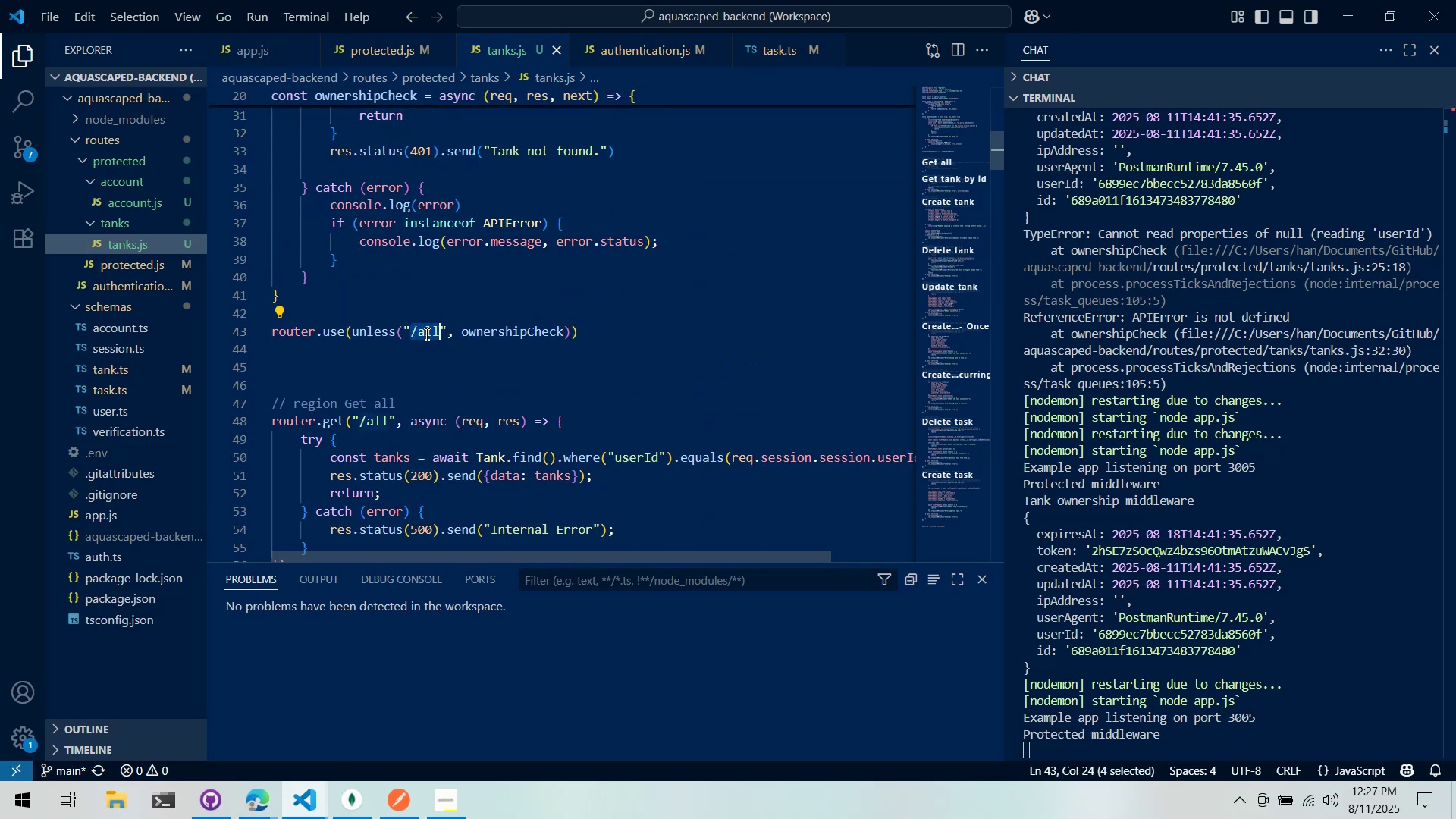 
left_click([424, 334])
 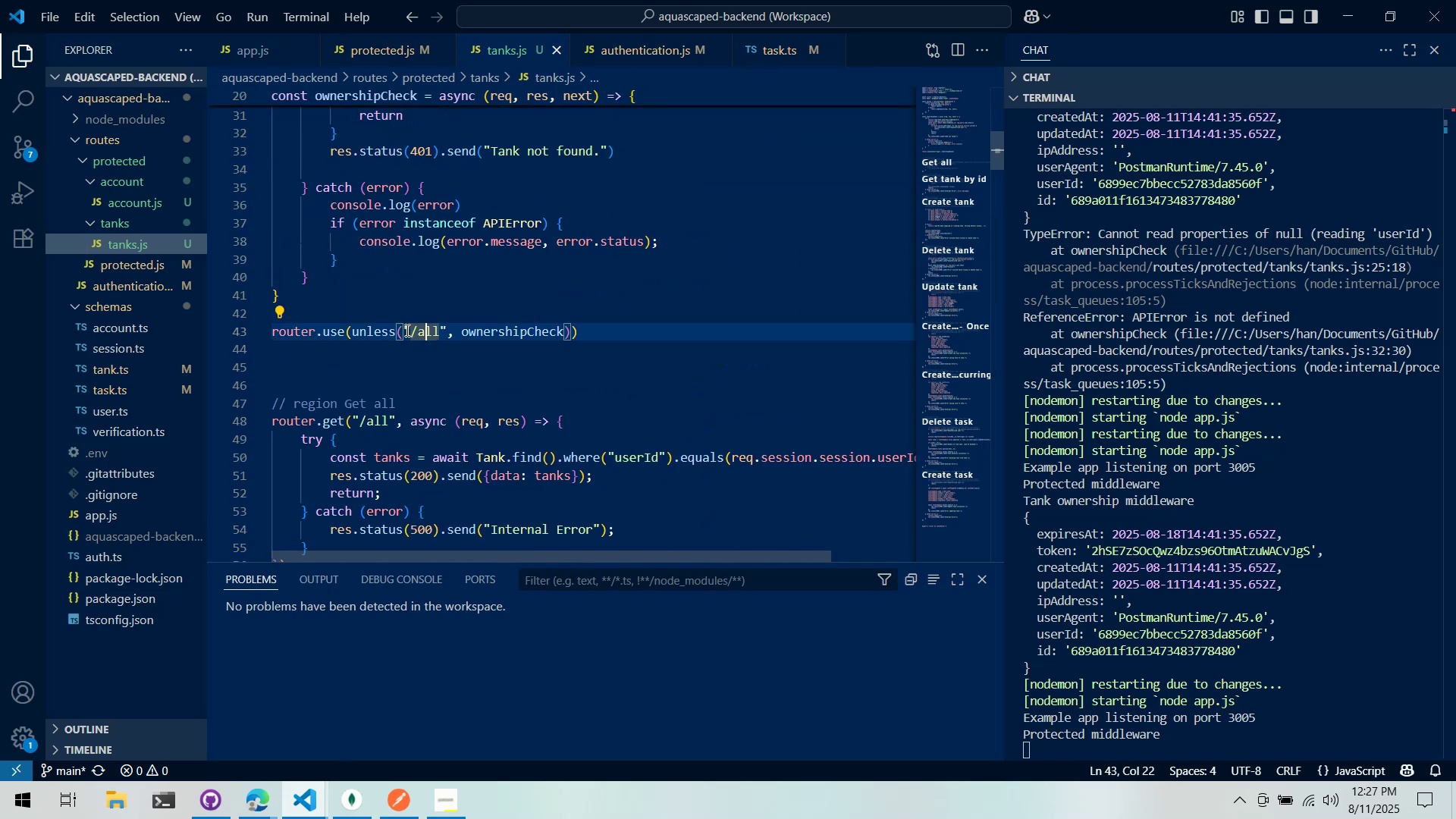 
left_click_drag(start_coordinate=[402, 330], to_coordinate=[446, 332])
 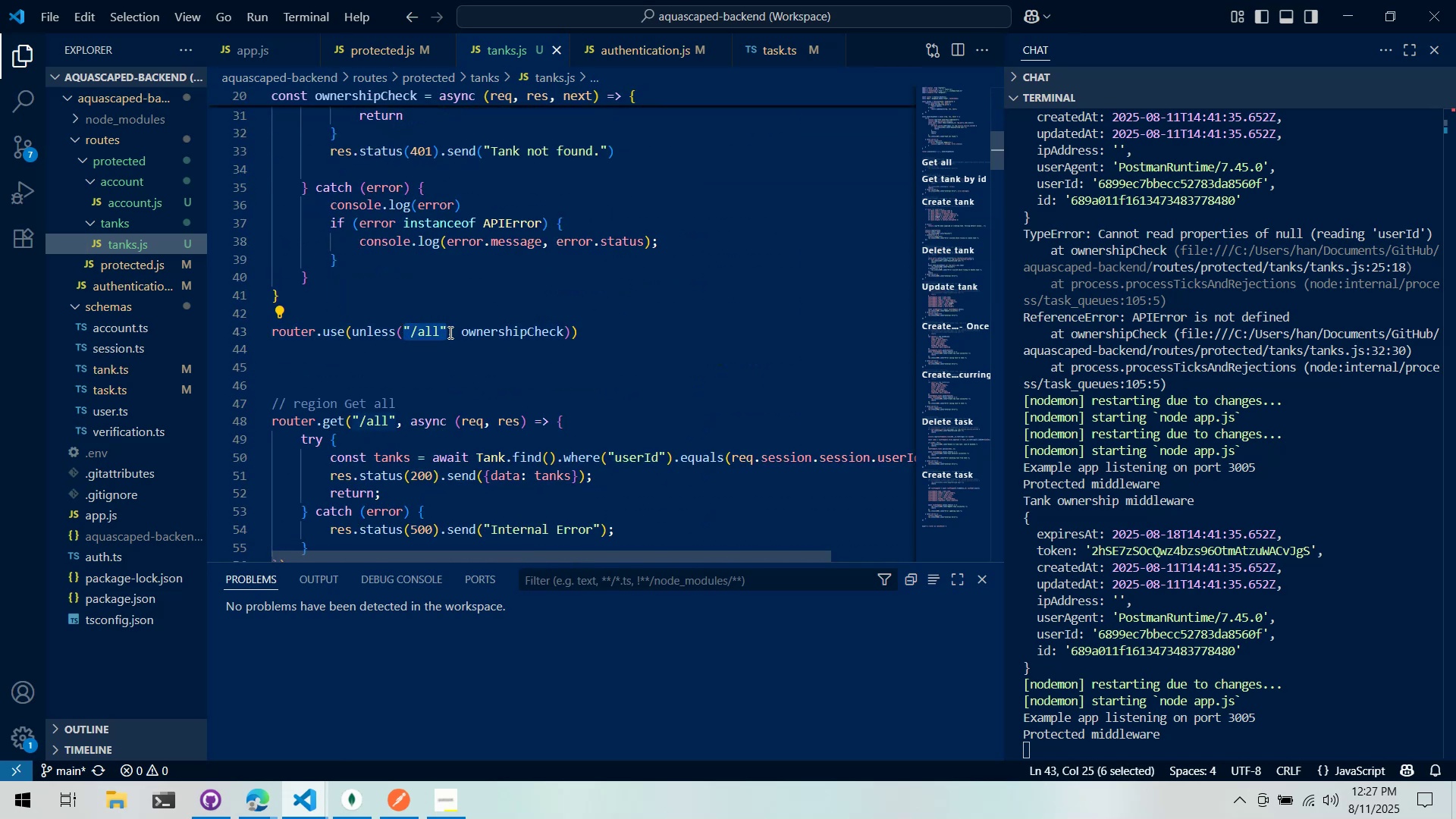 
key(BracketLeft)
 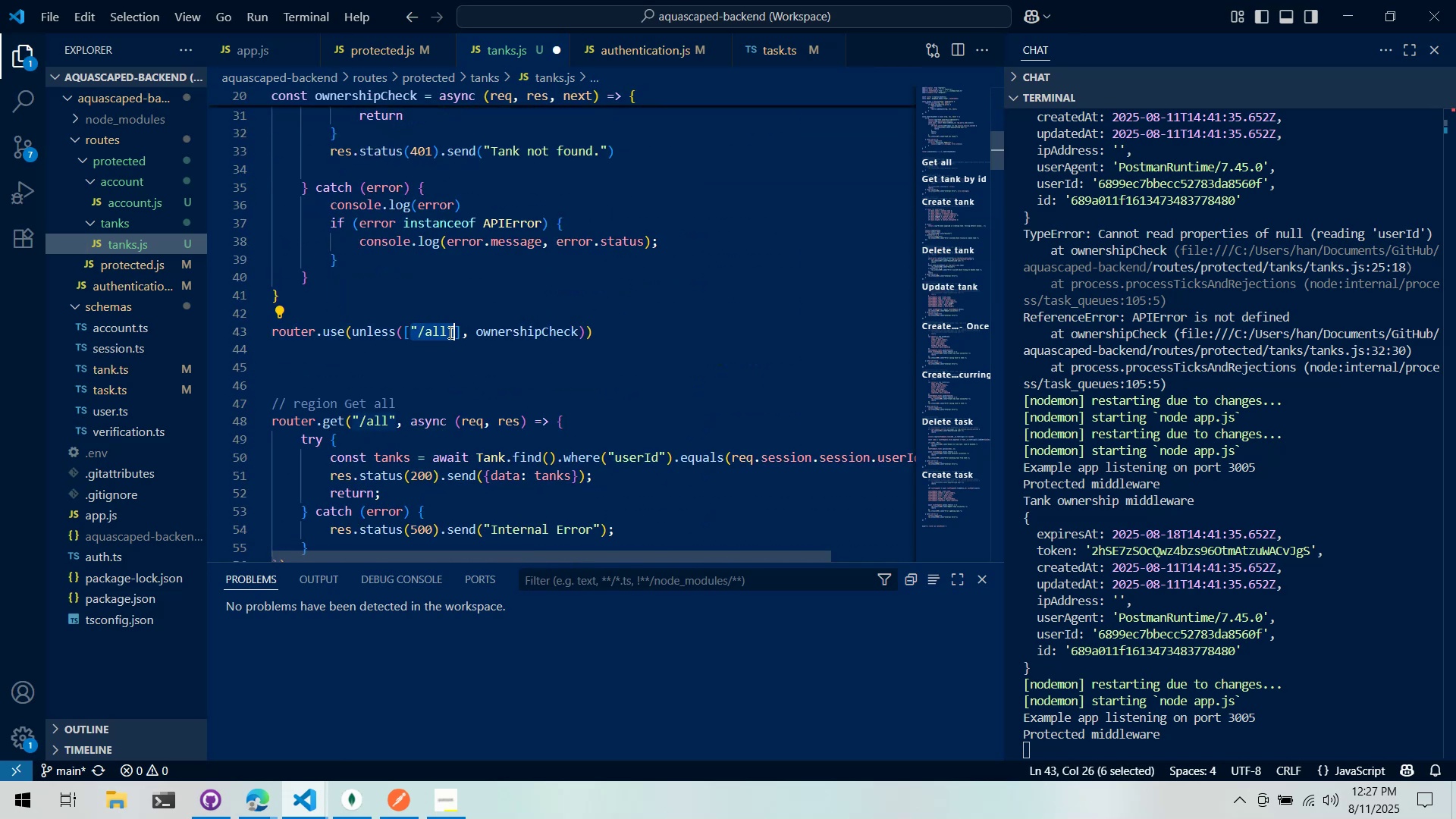 
key(ArrowRight)
 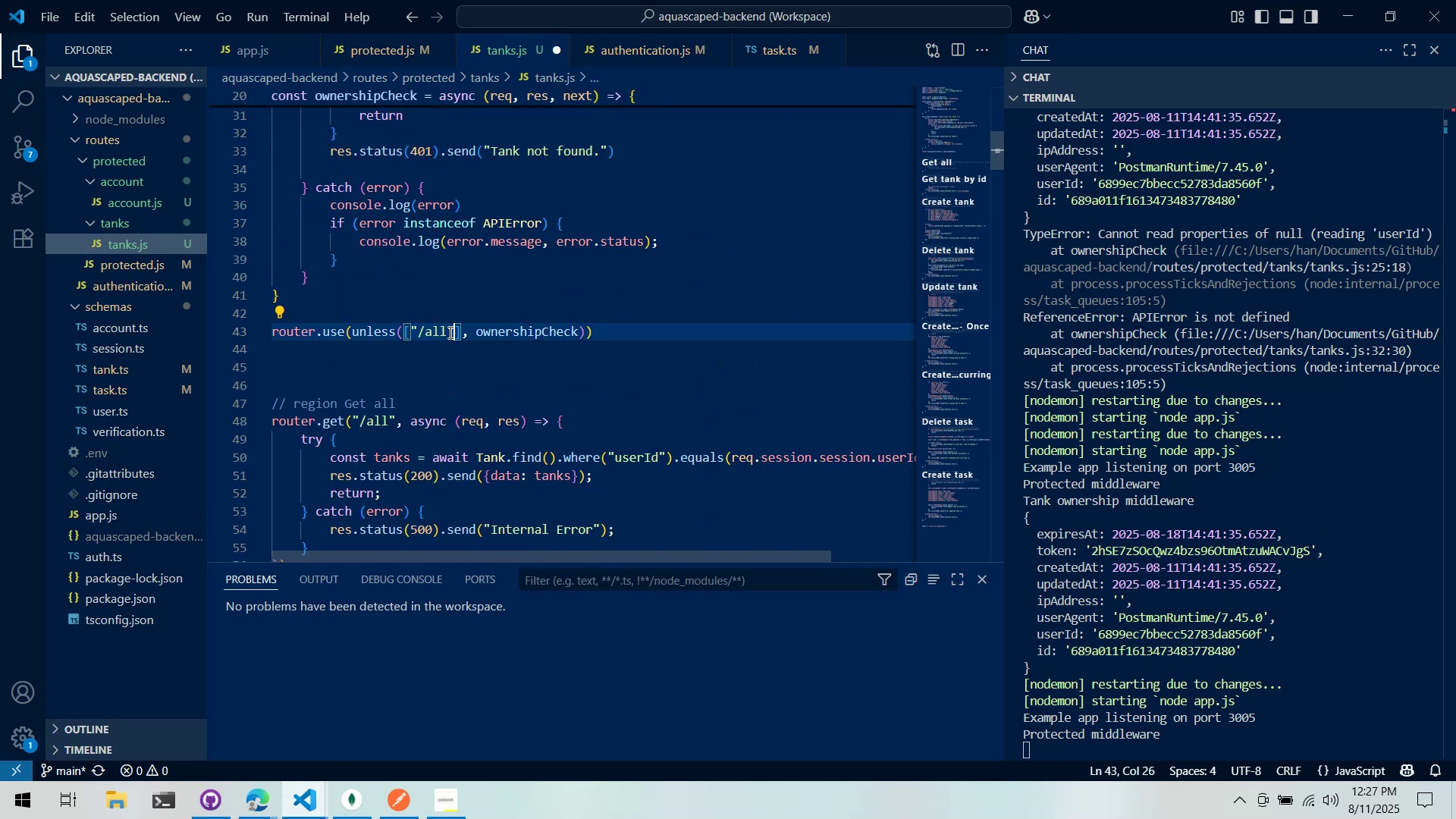 
key(Comma)
 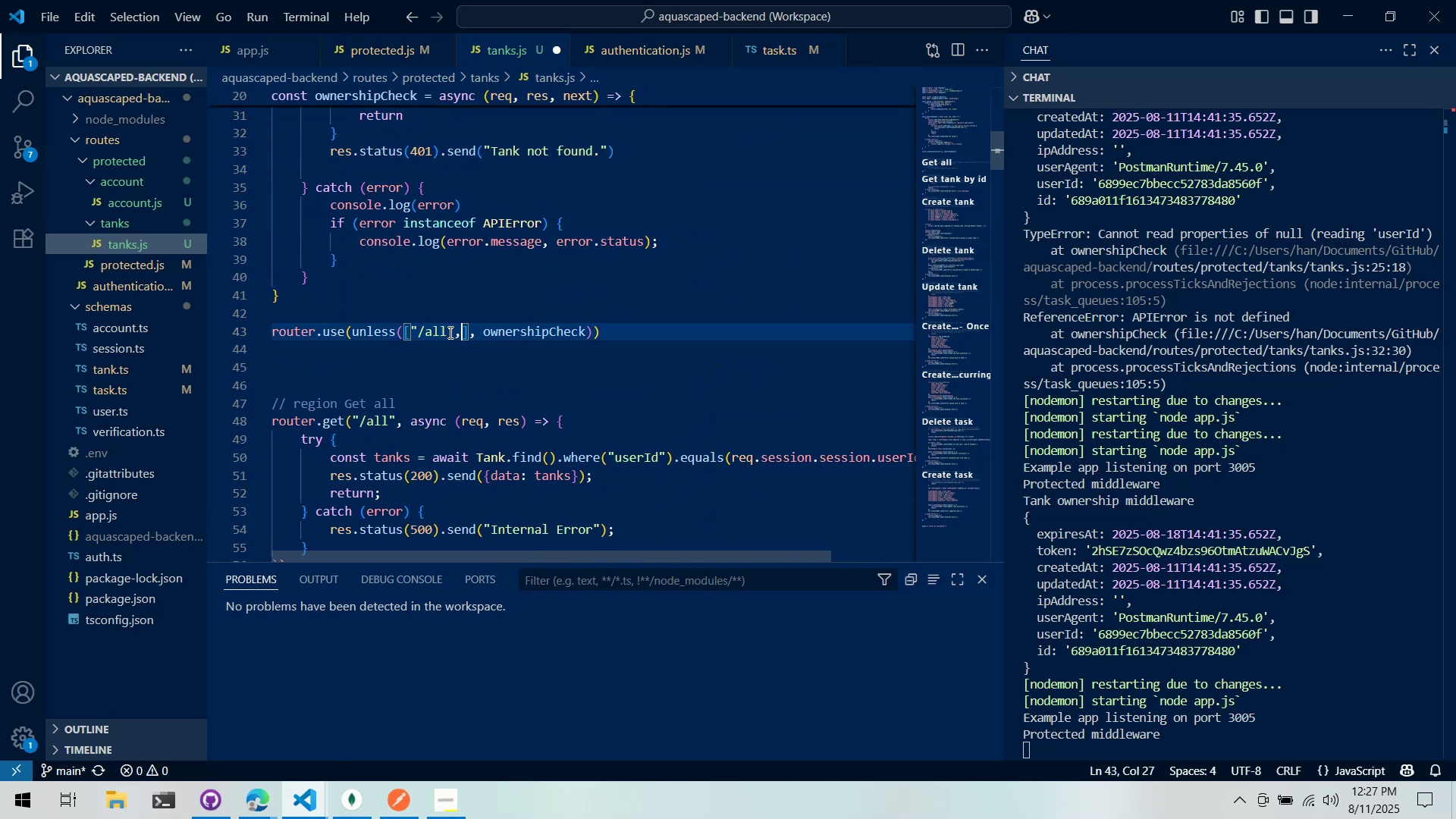 
key(Space)
 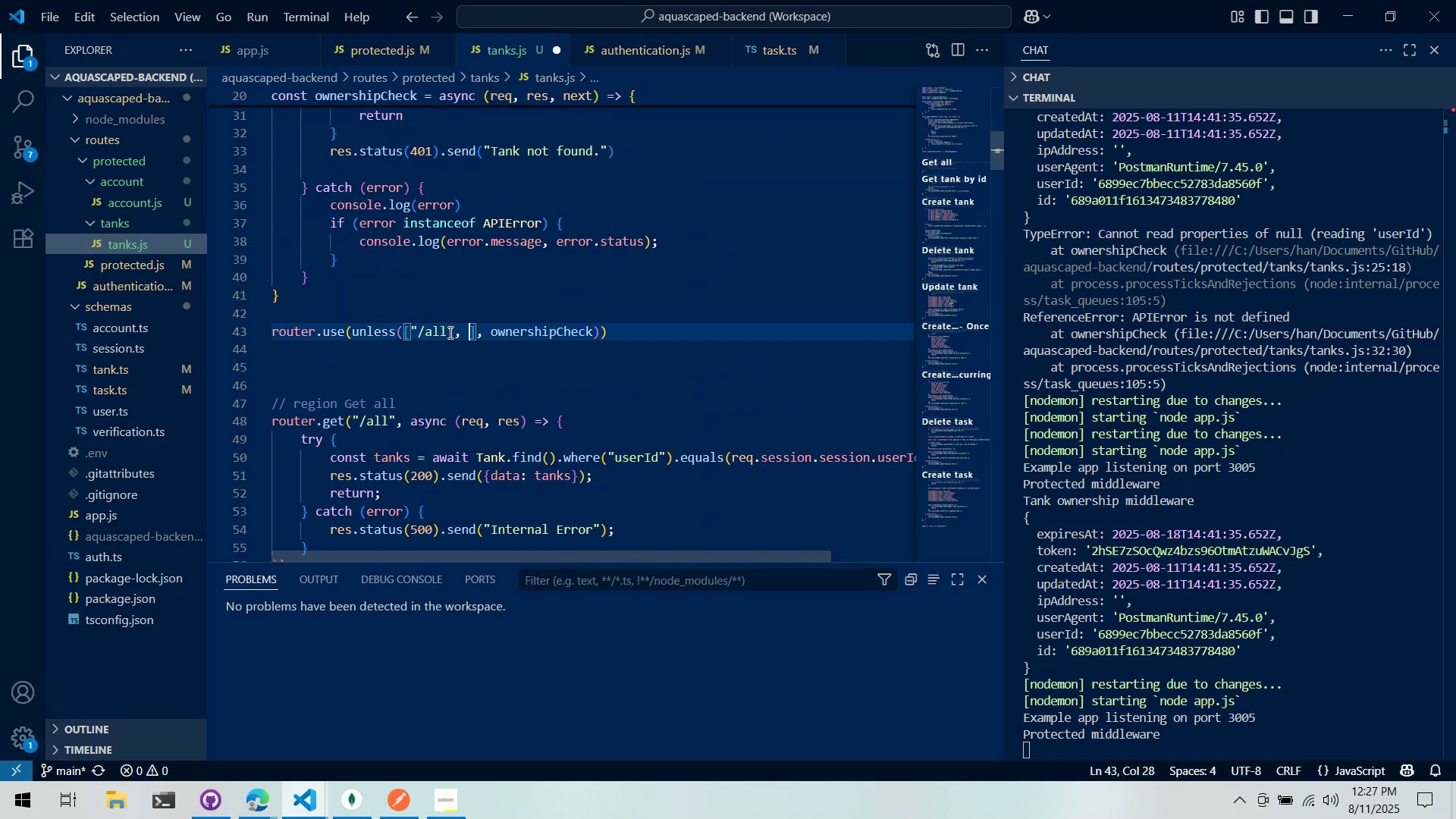 
key(Shift+Quote)
 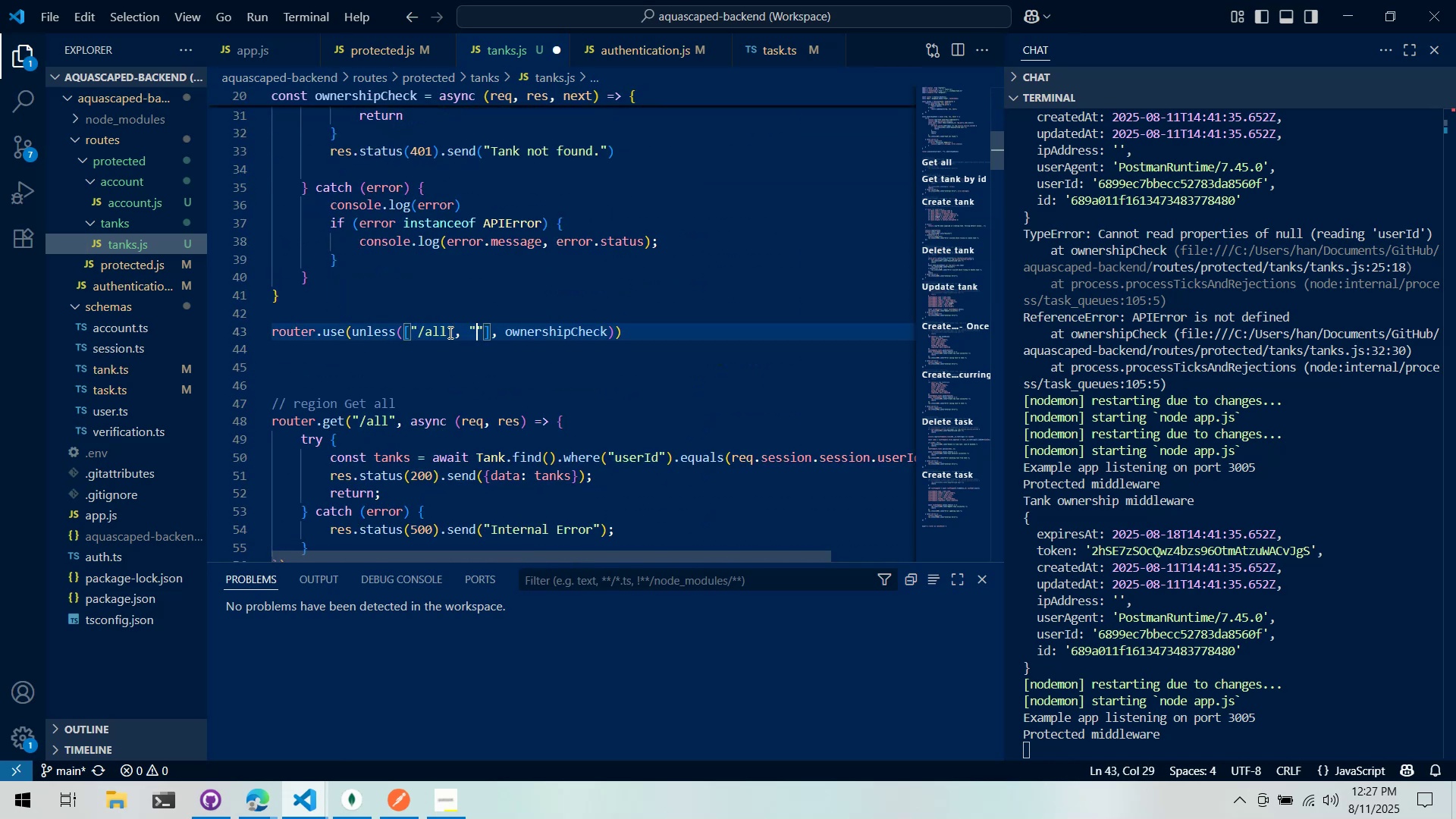 
key(Slash)
 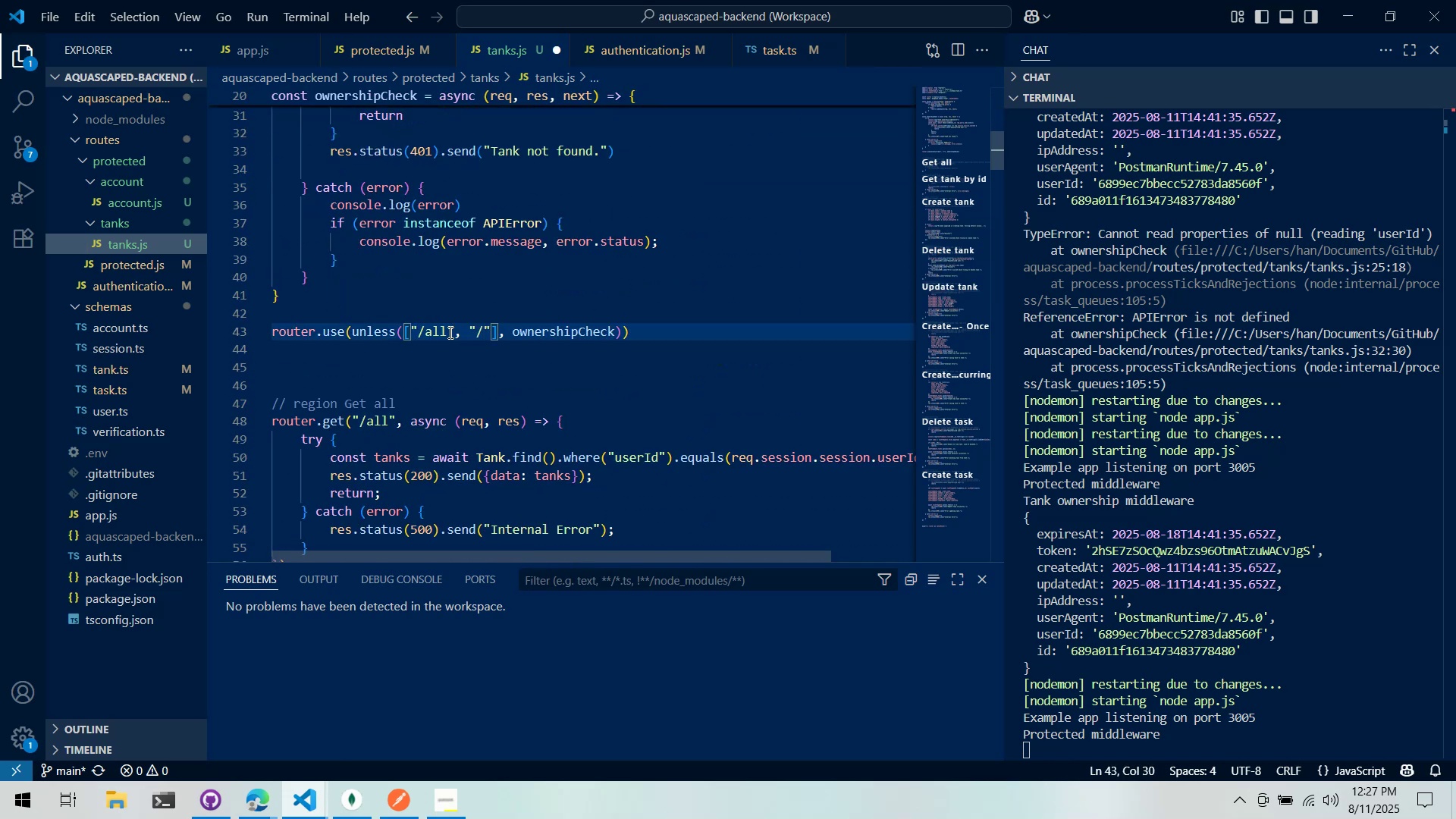 
hold_key(key=ControlLeft, duration=0.35)
 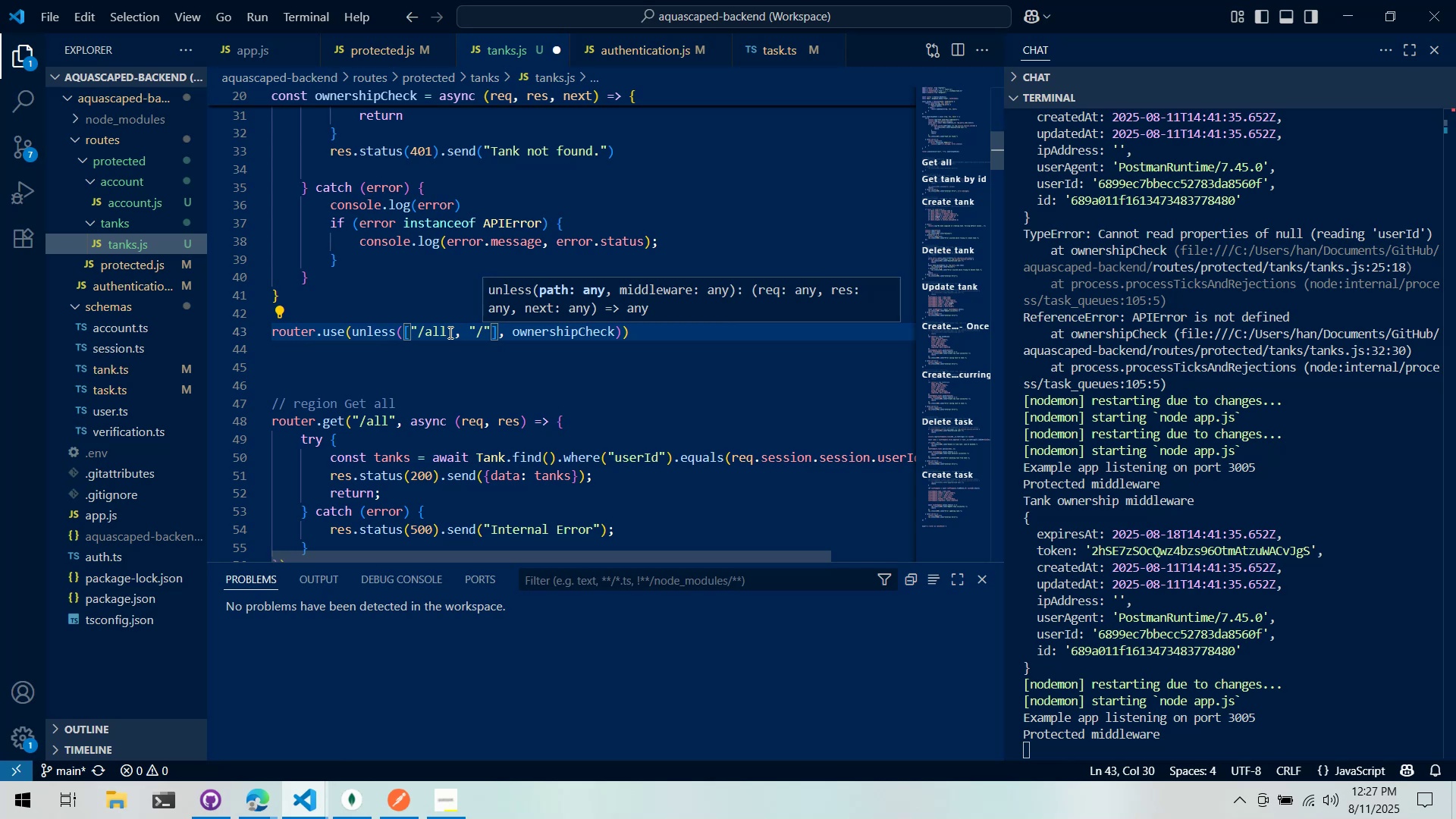 
type(create)
 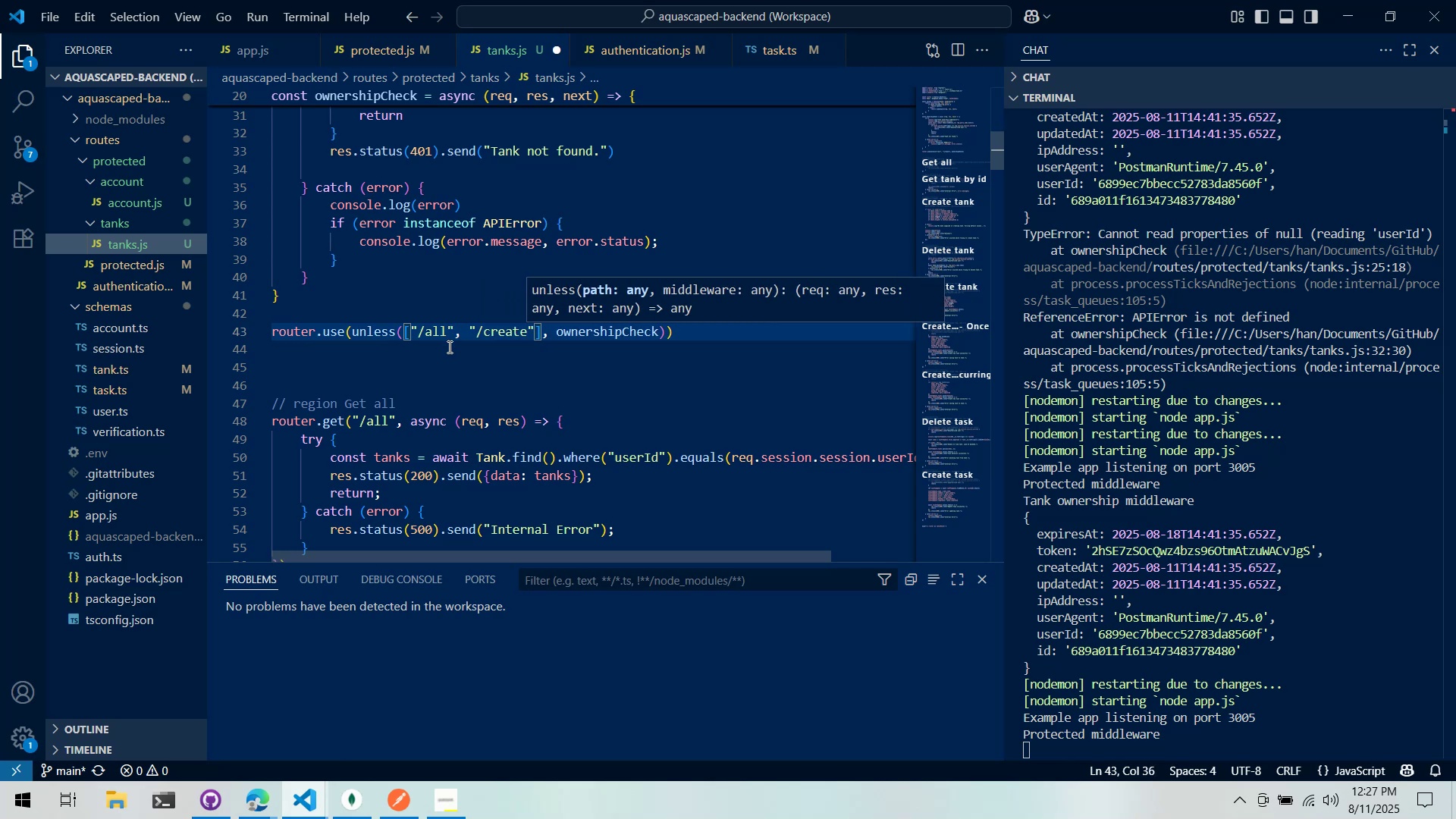 
left_click([448, 349])
 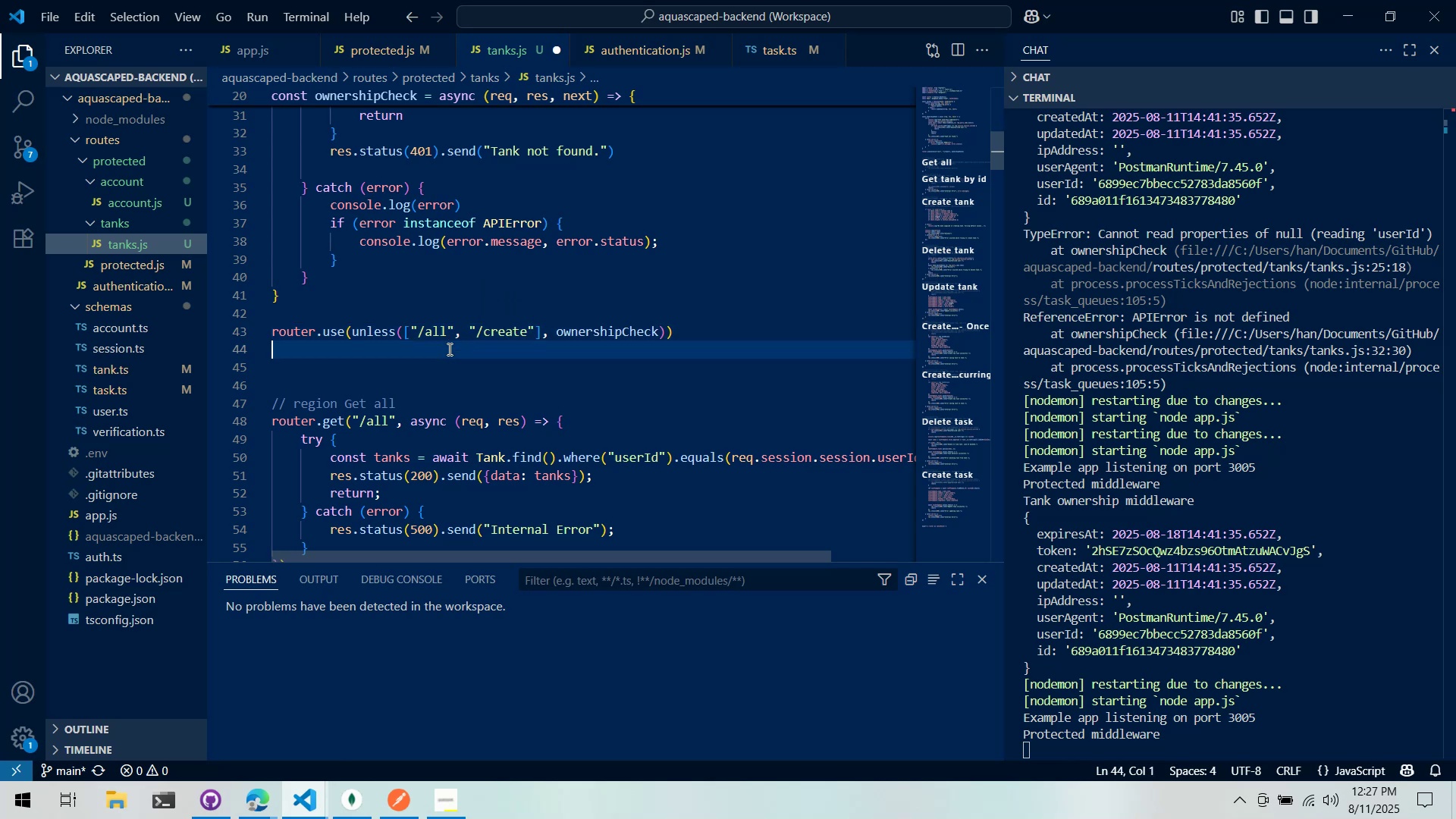 
key(Control+ControlLeft)
 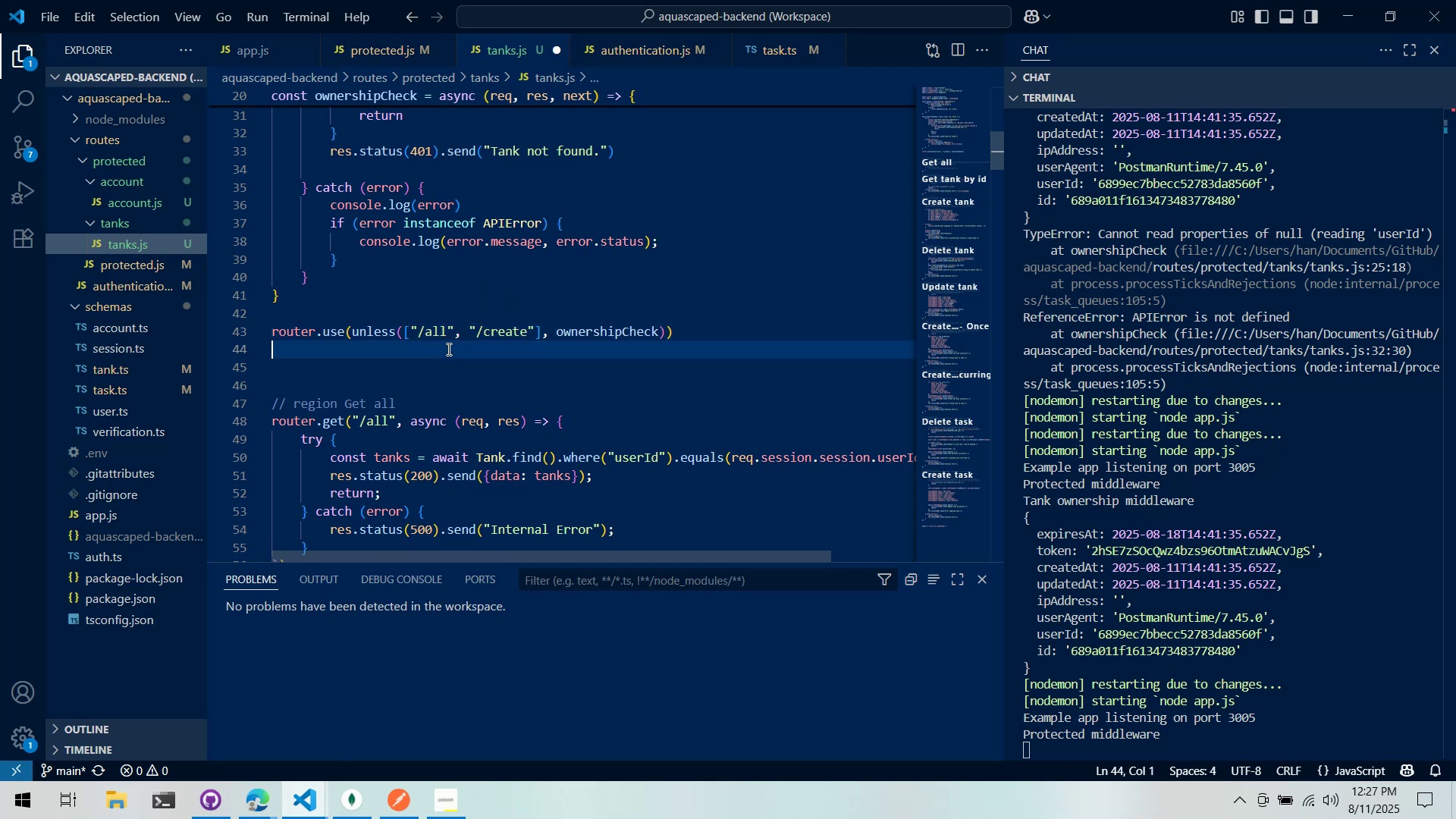 
key(Control+S)
 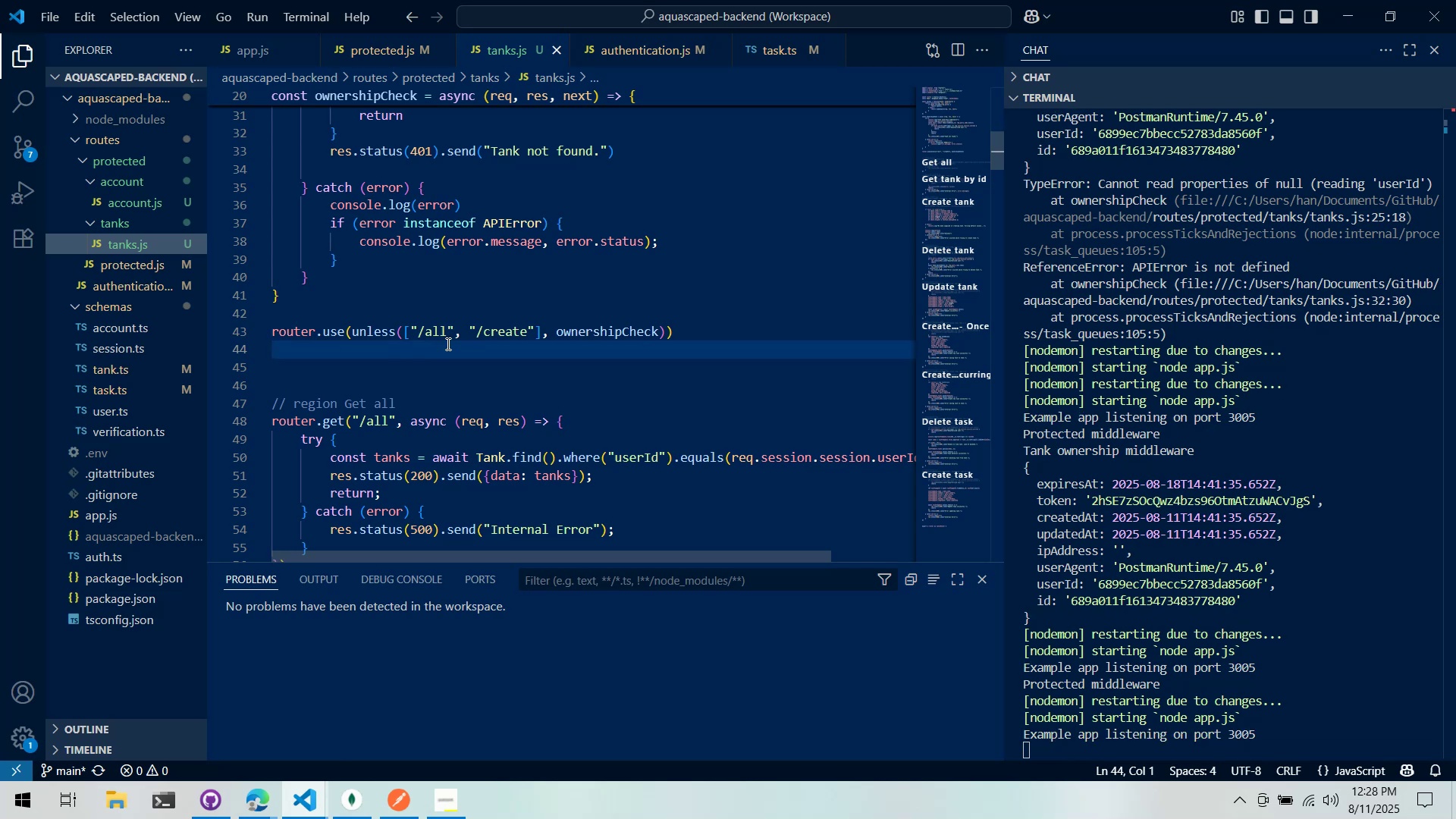 
wait(13.42)
 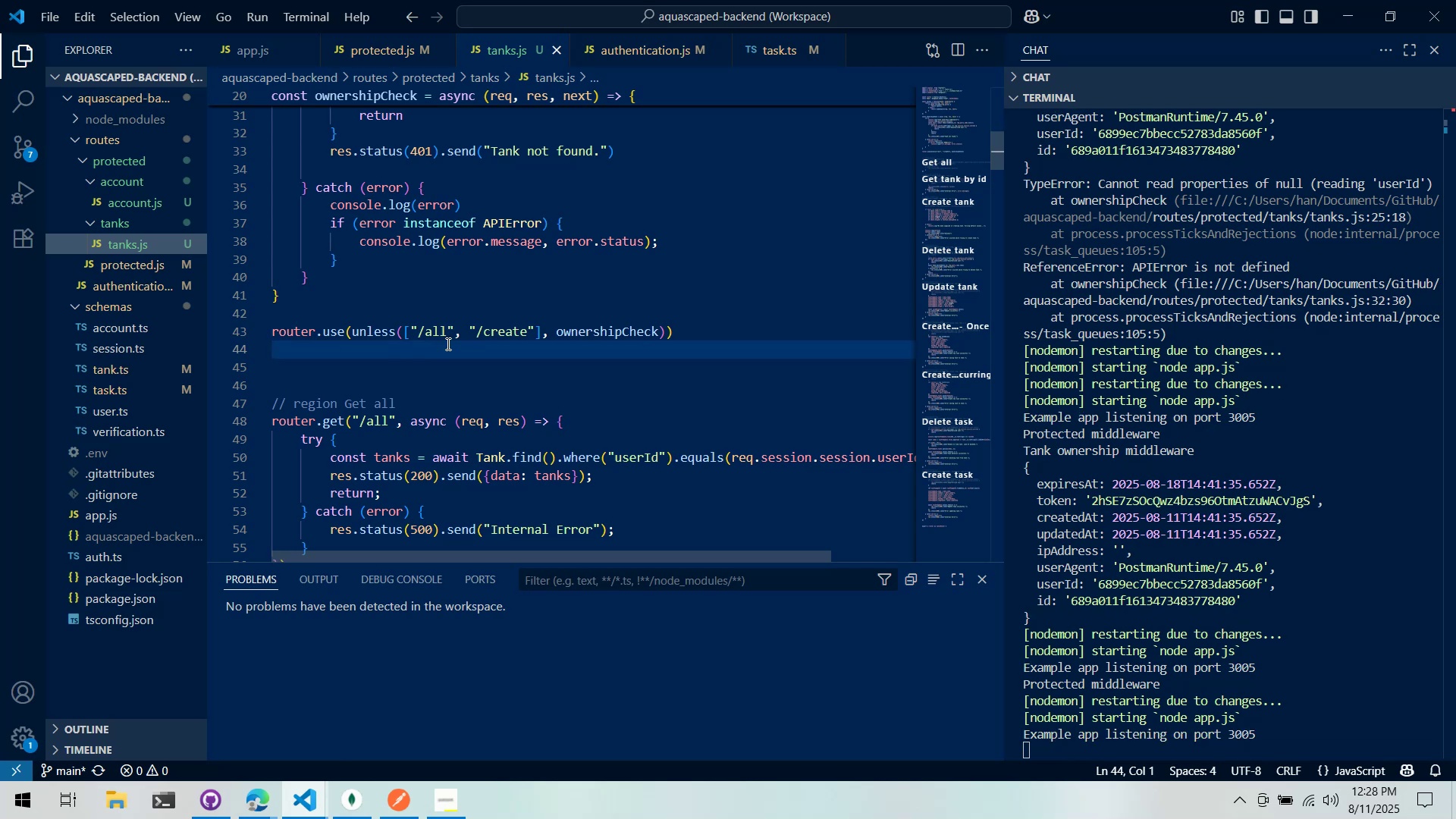 
key(Alt+AltLeft)
 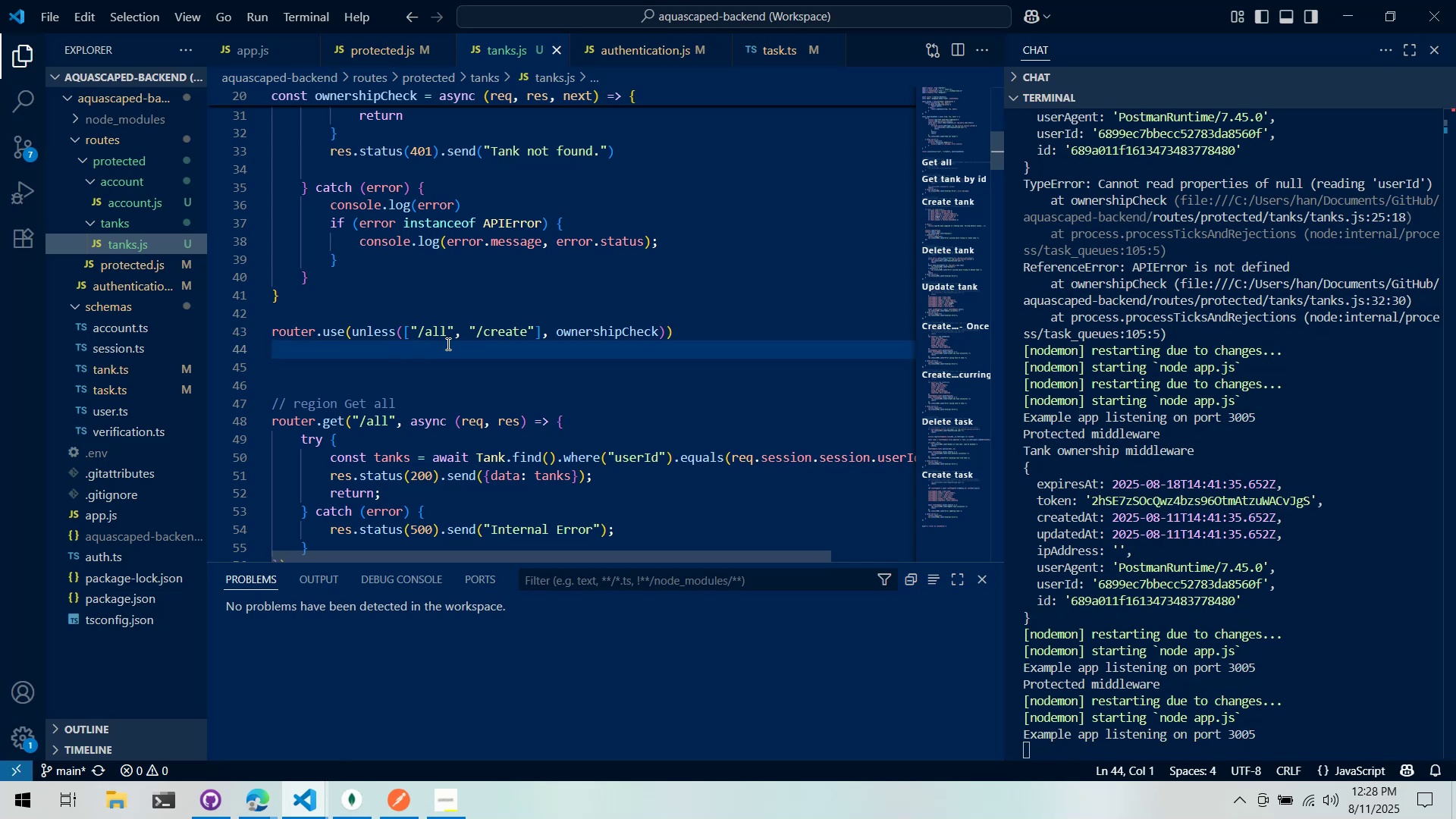 
key(Alt+Tab)
 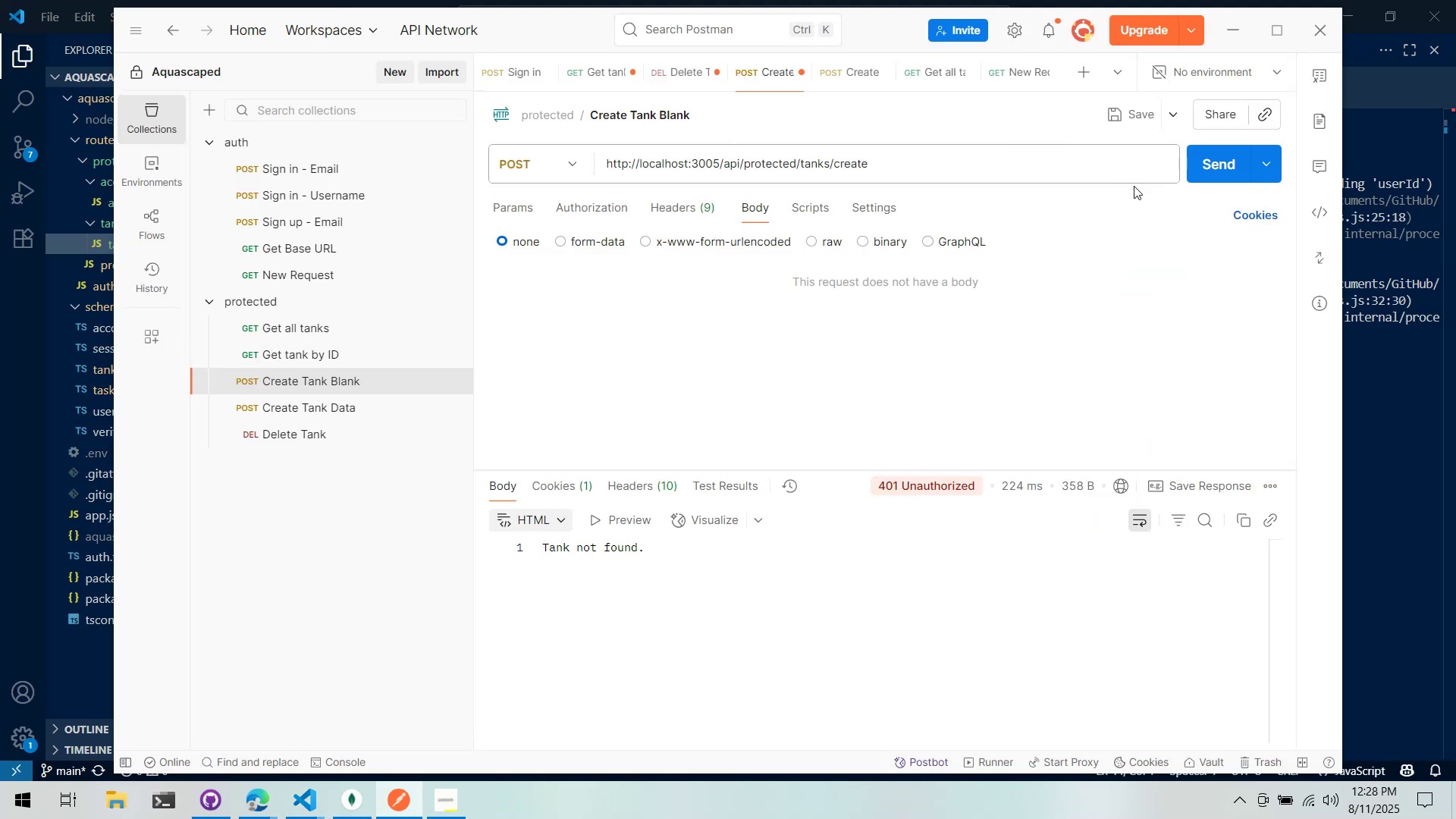 
left_click([1210, 165])
 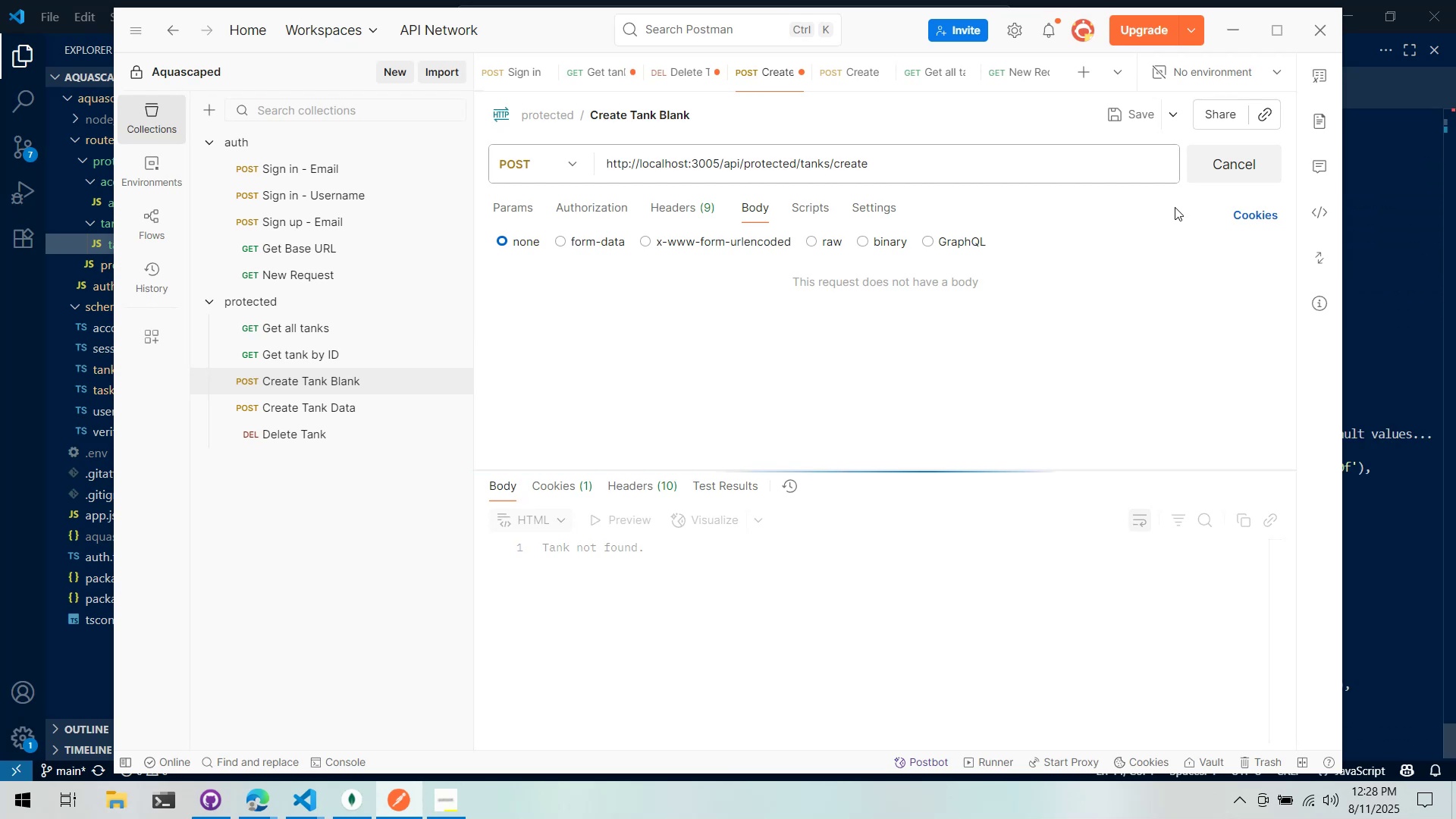 
key(Alt+AltLeft)
 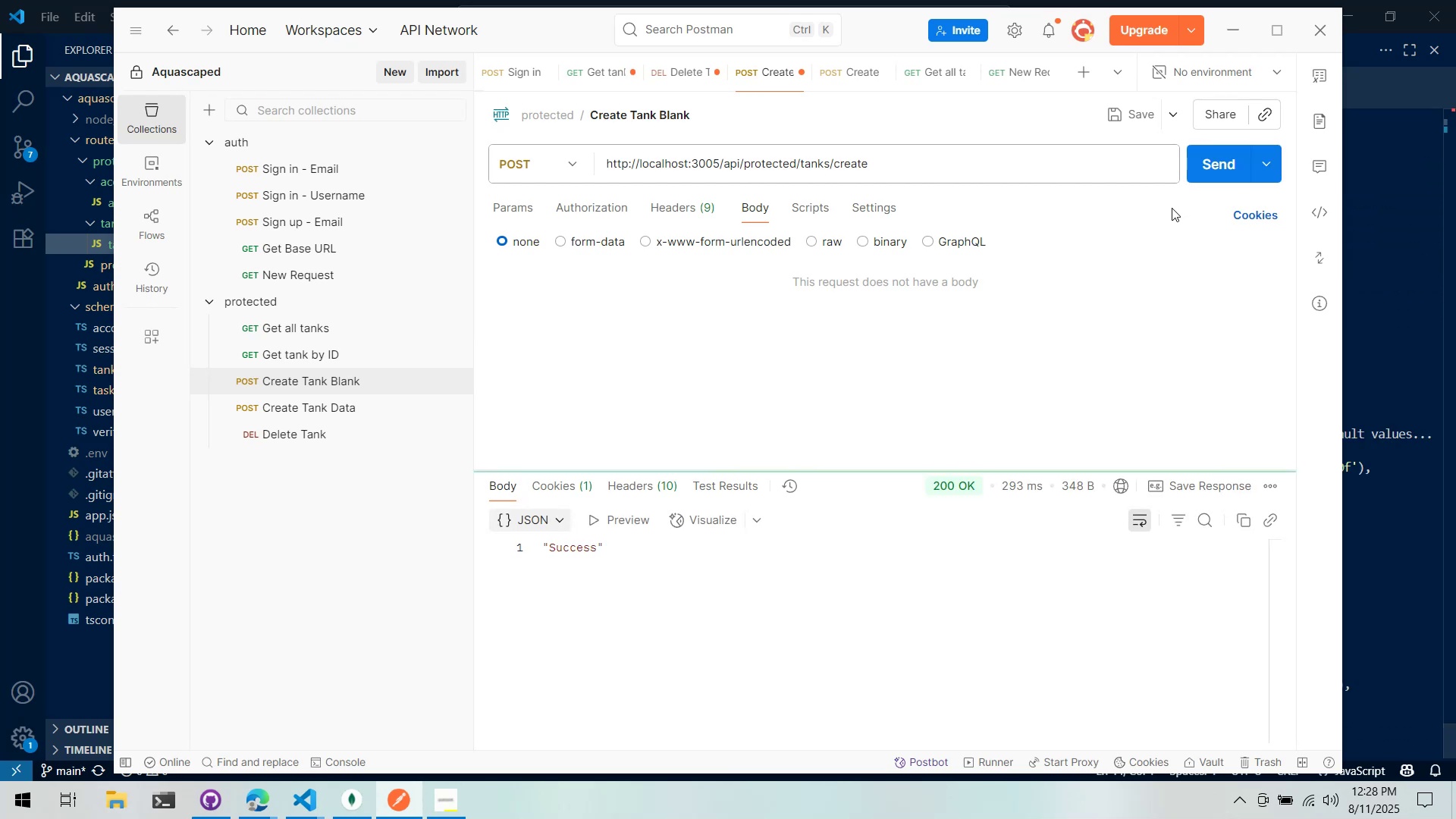 
key(Alt+Tab)
 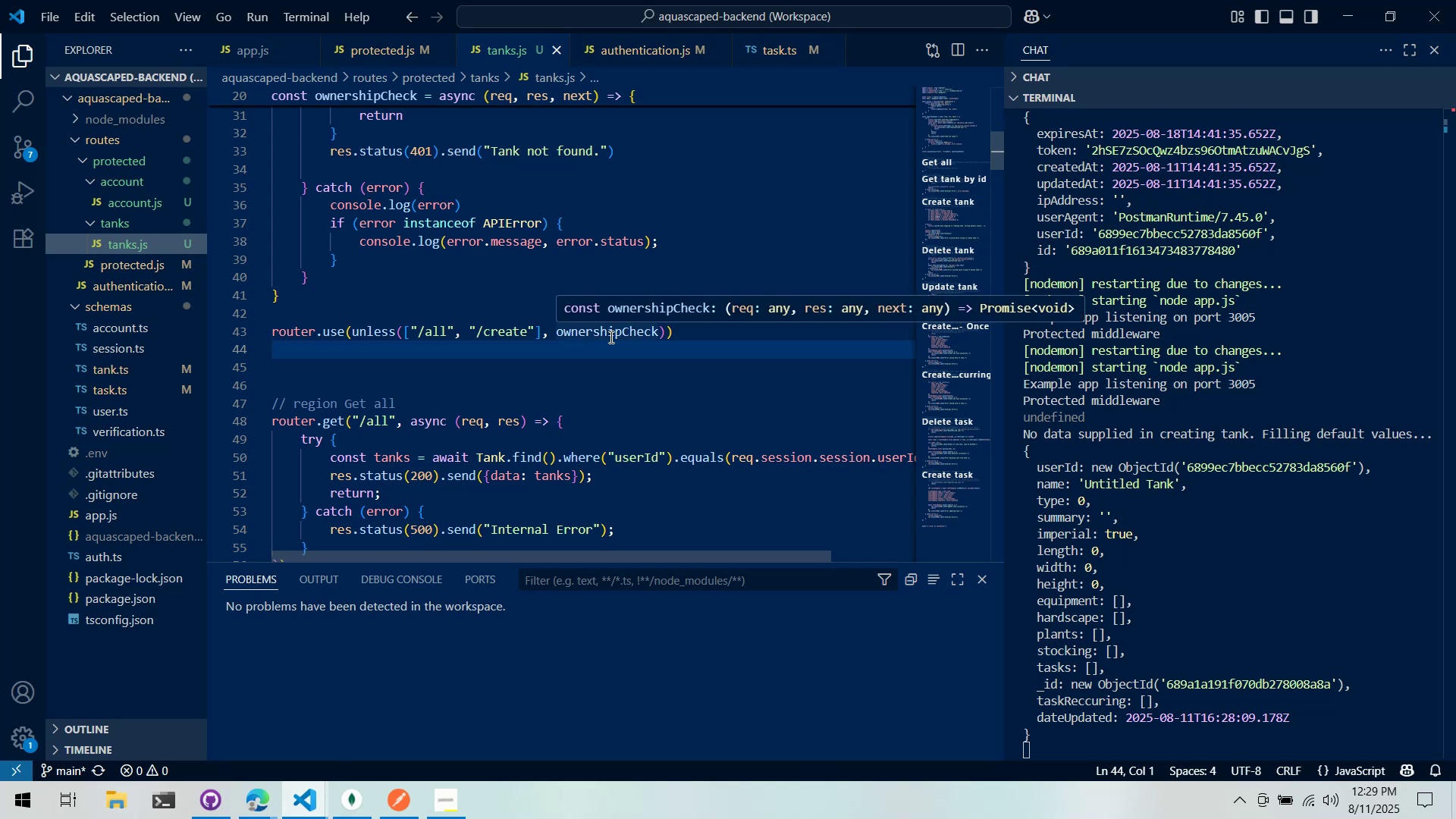 
wait(76.99)
 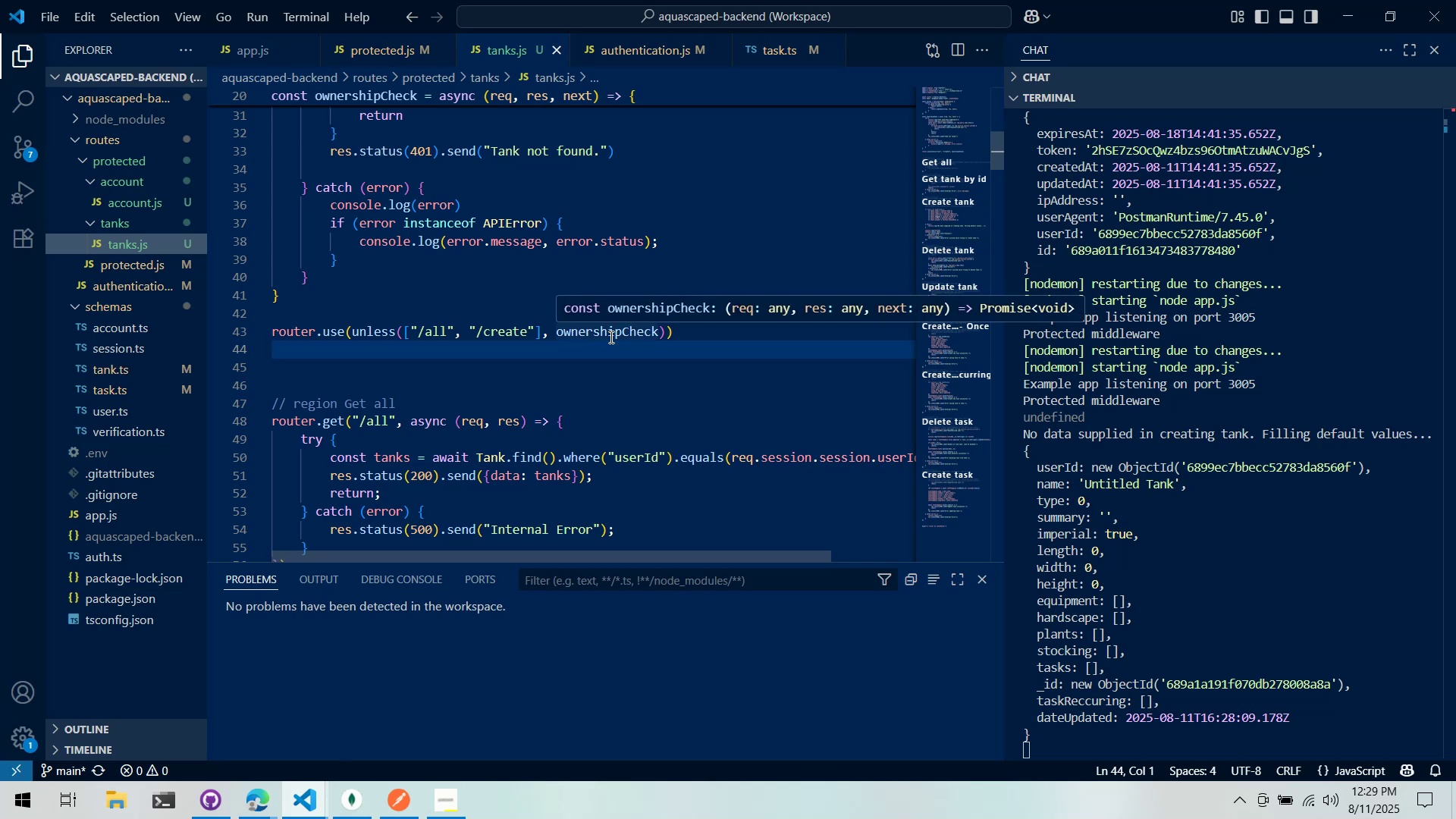 
key(Alt+Tab)
 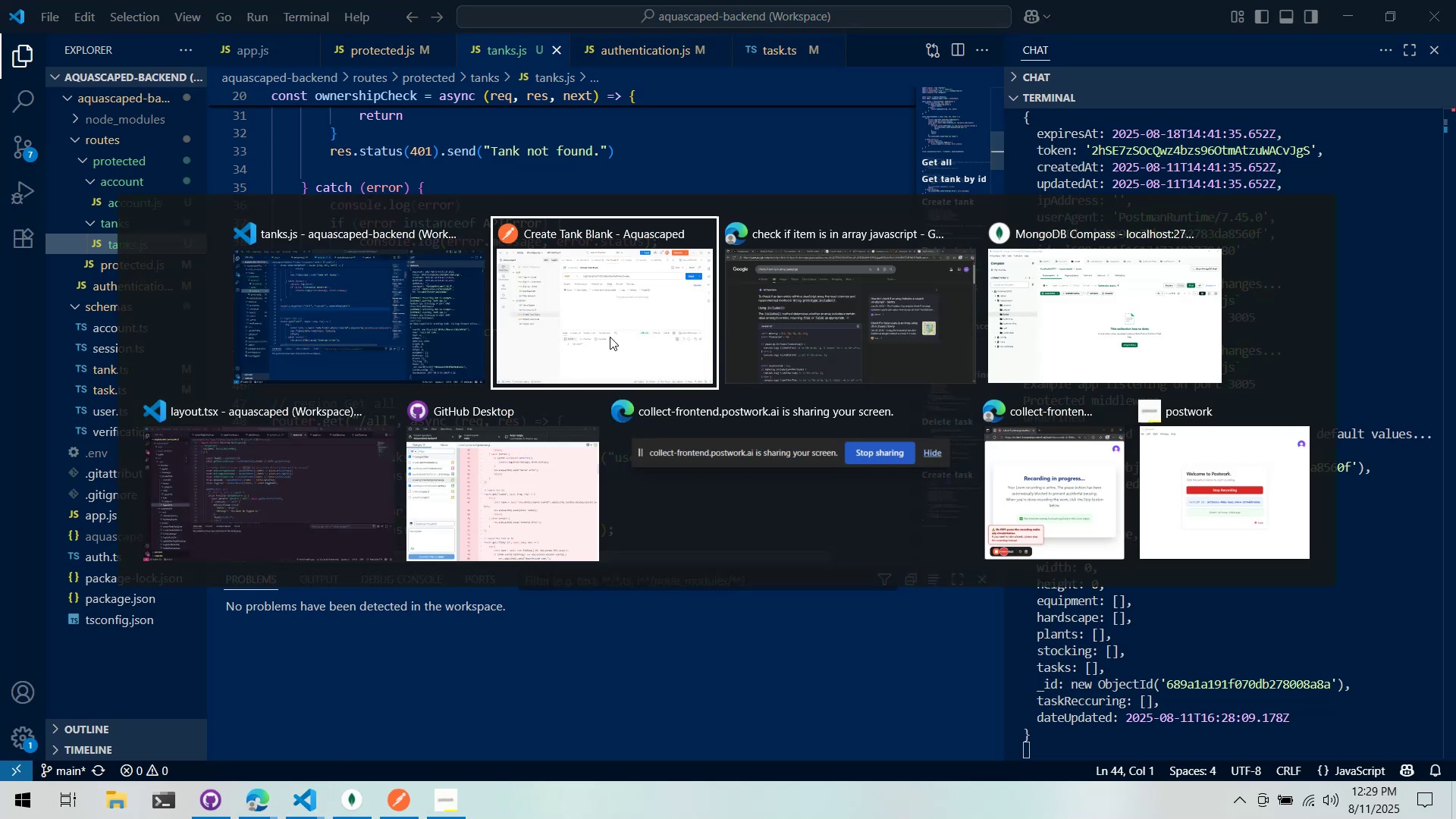 
key(Alt+Tab)
 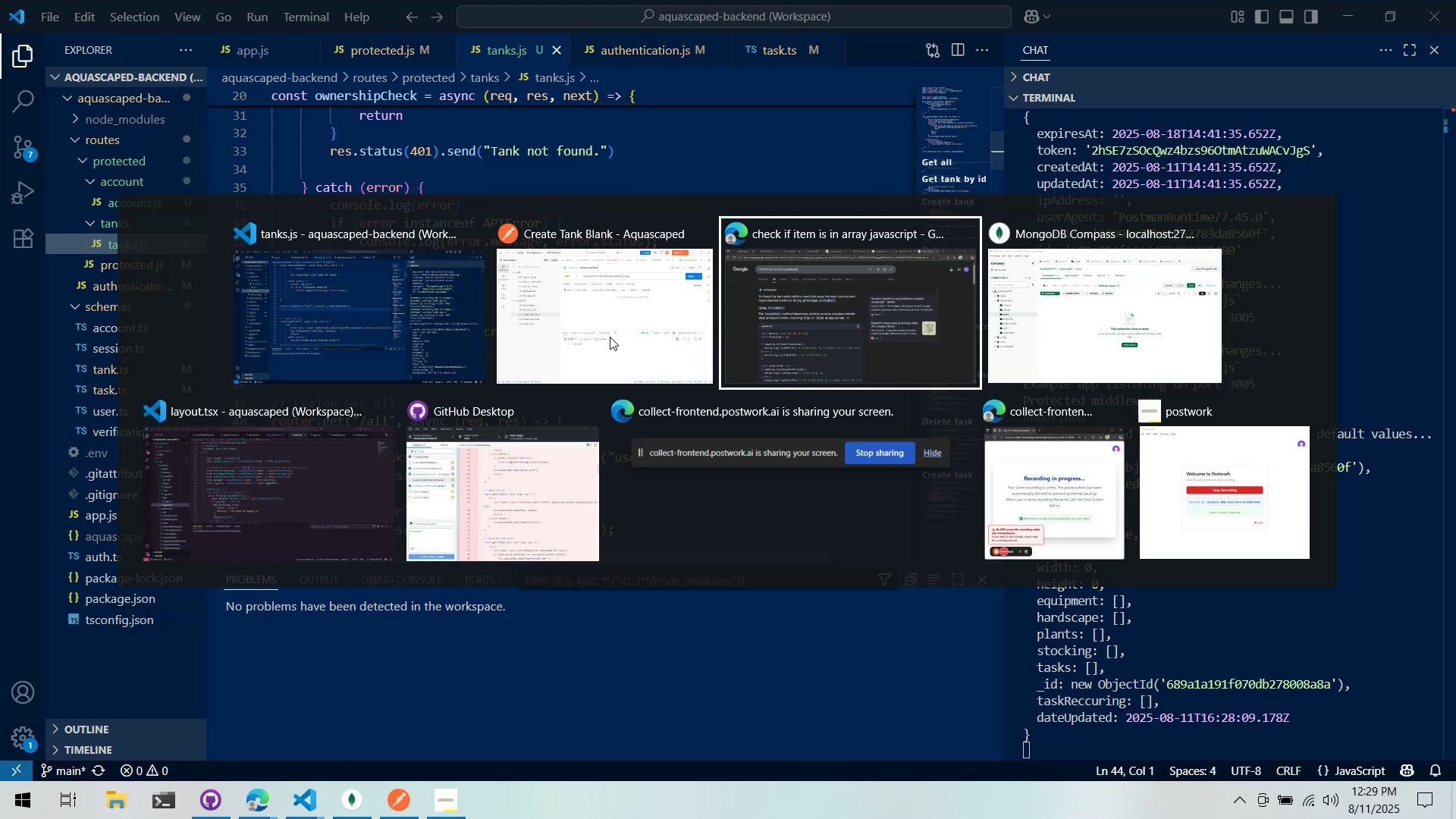 
key(Alt+Tab)
 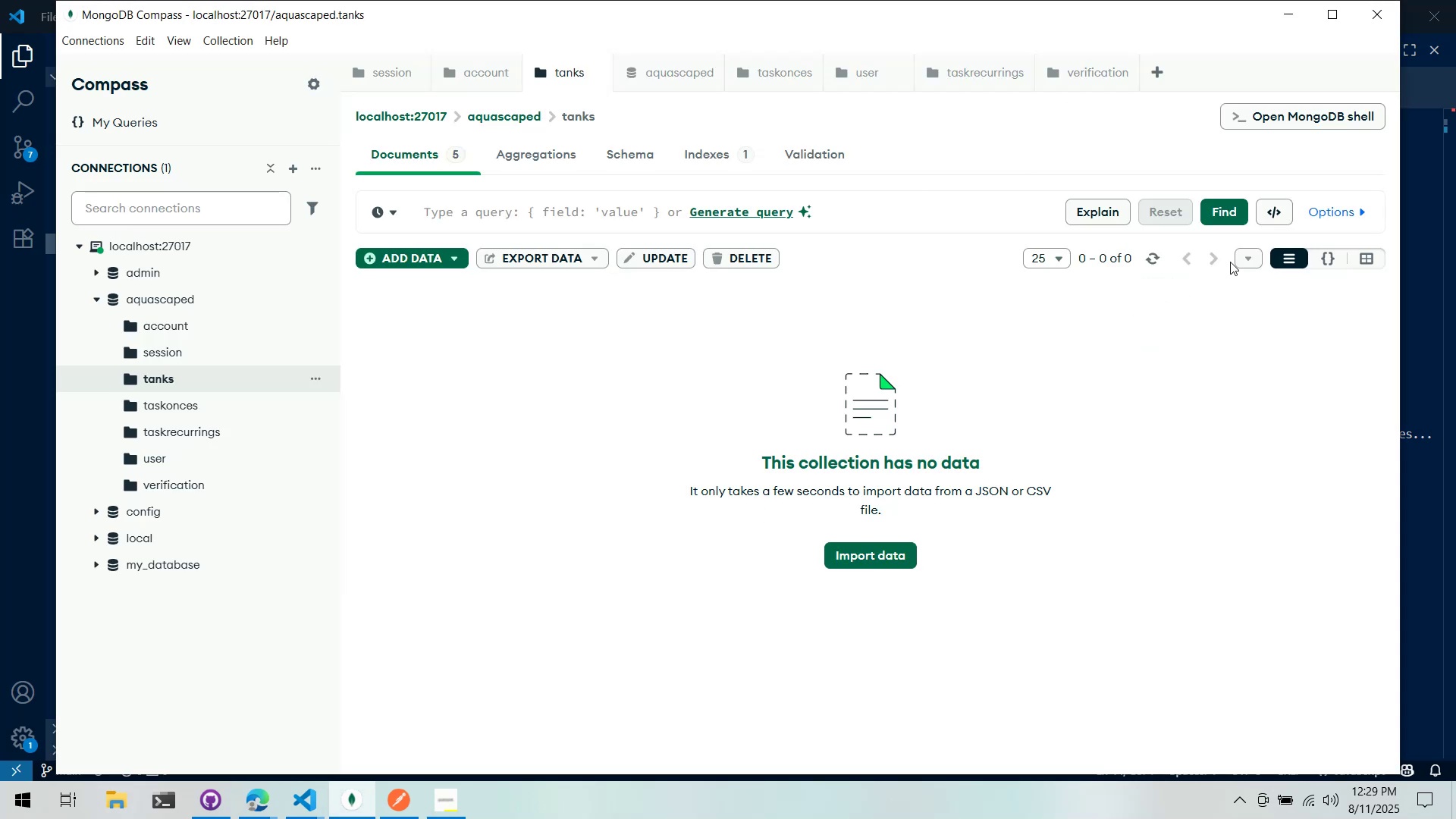 
left_click([1150, 260])
 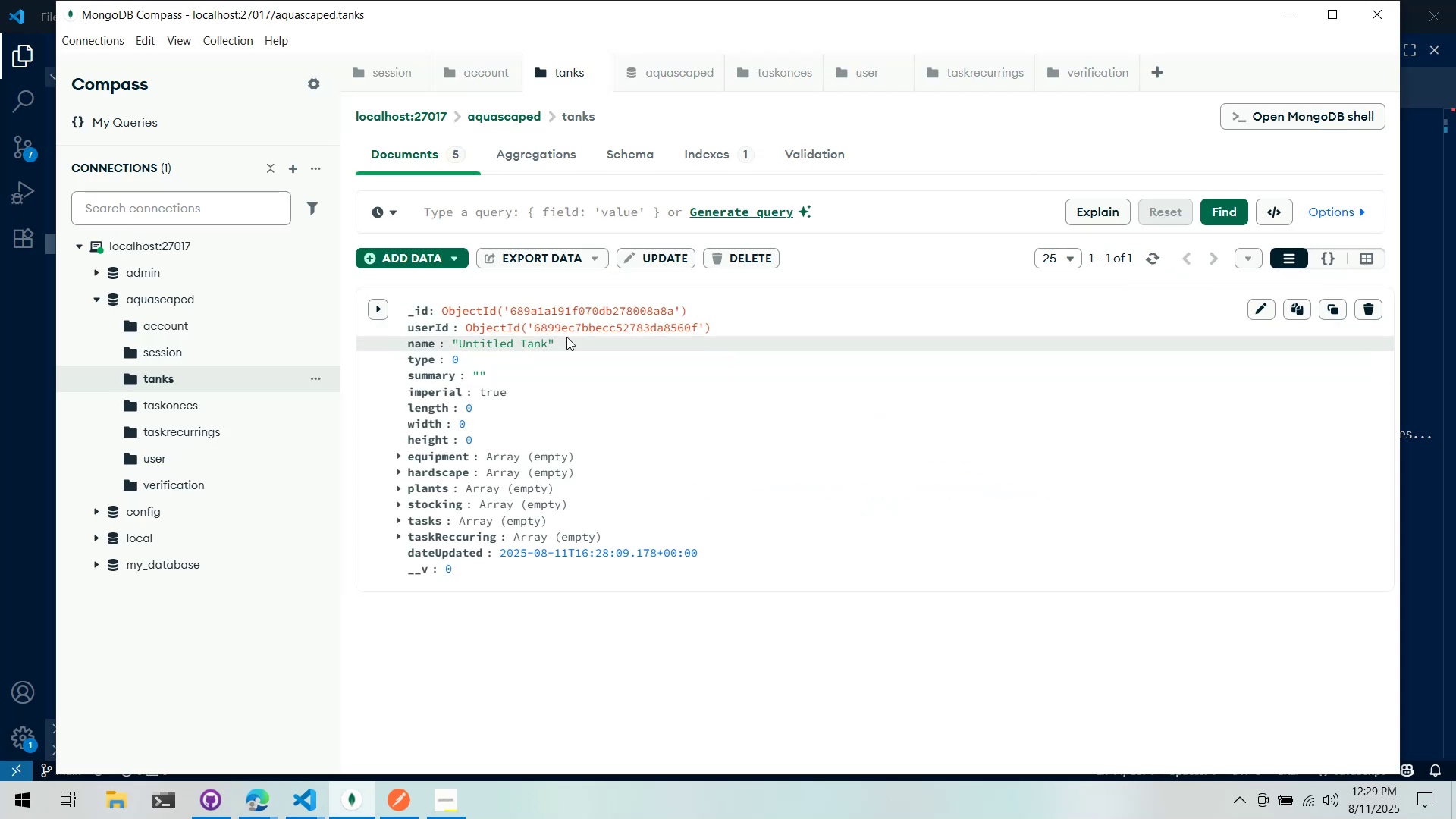 
double_click([589, 311])
 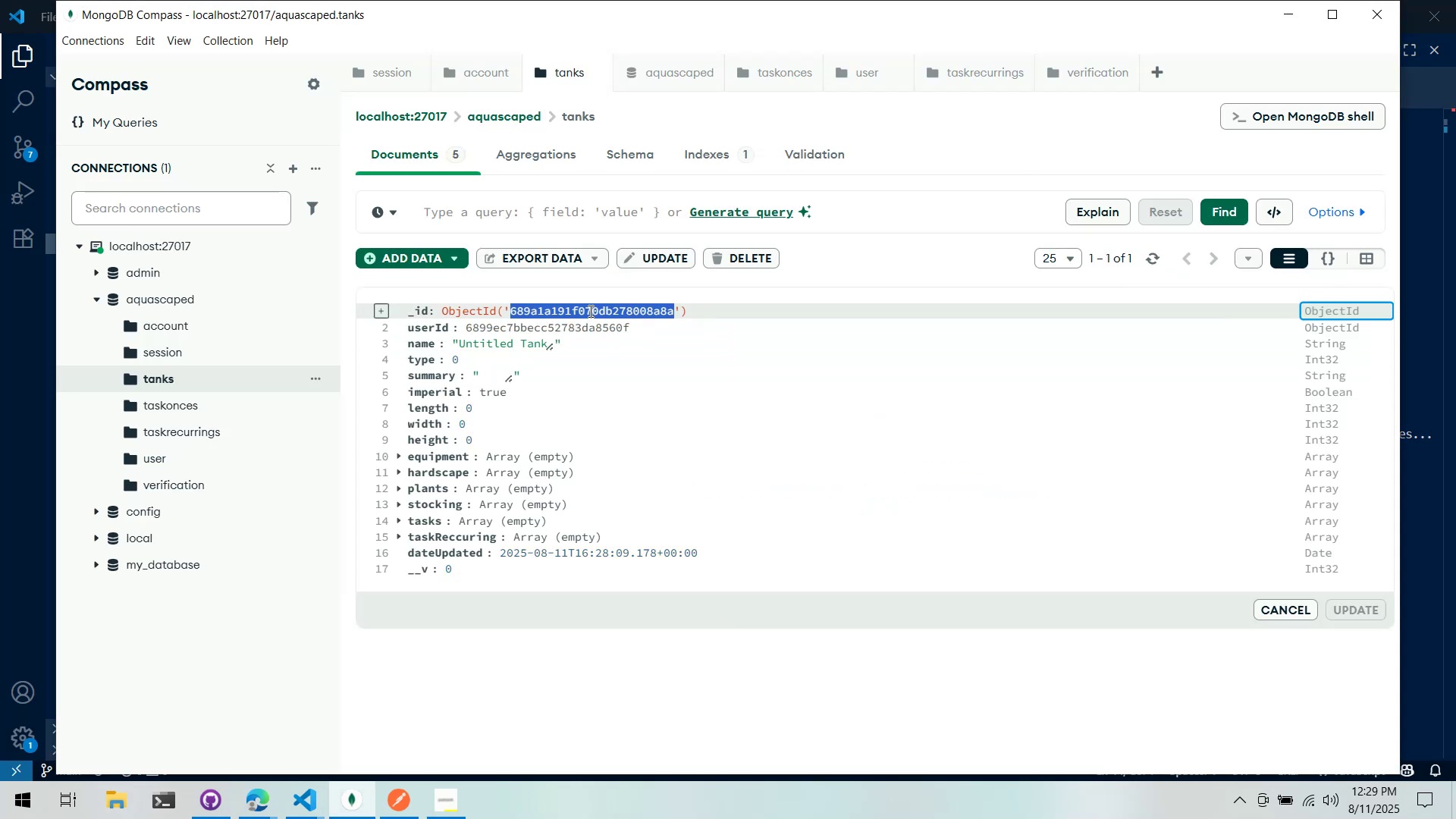 
key(Control+ControlLeft)
 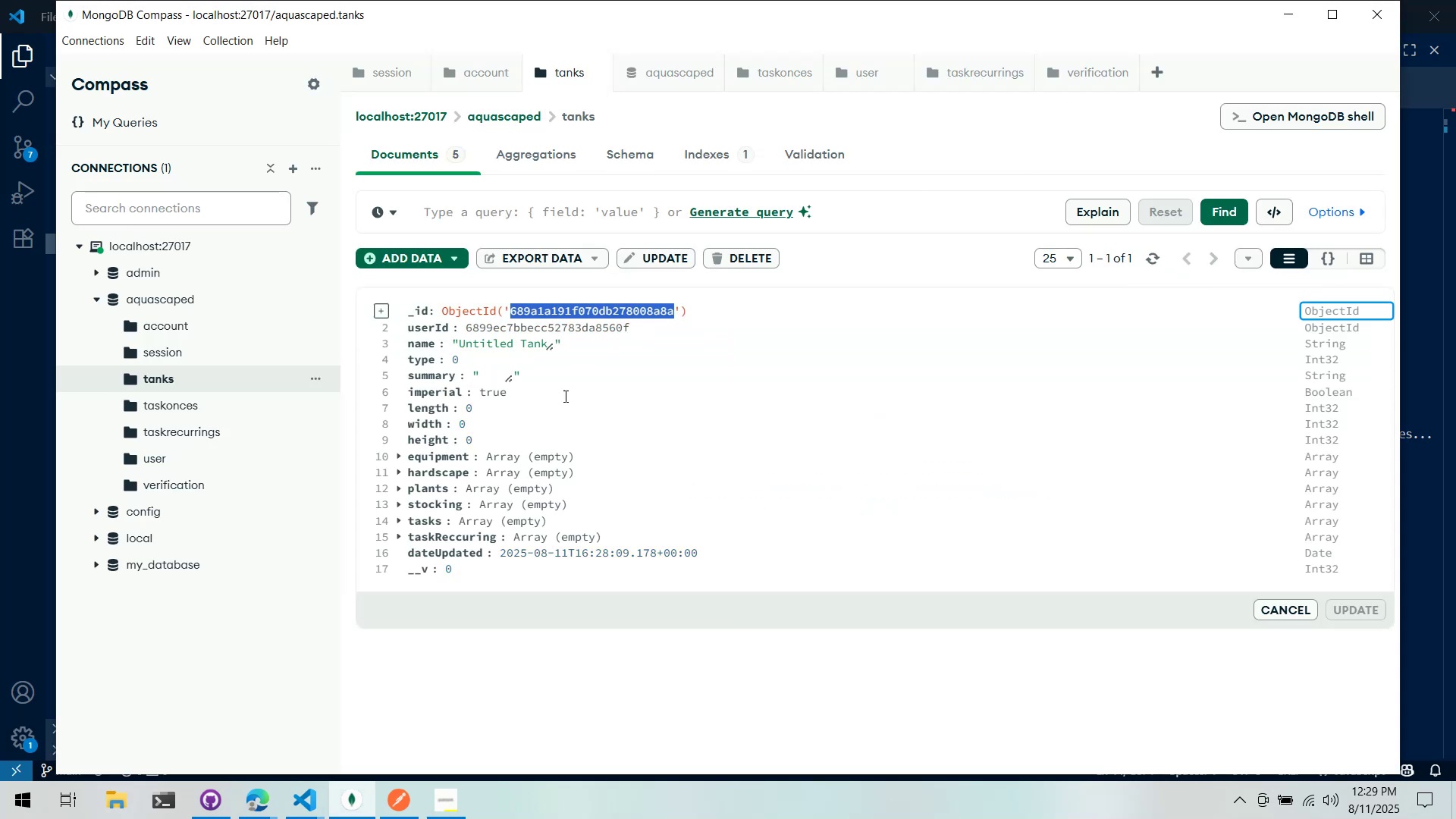 
key(Control+C)
 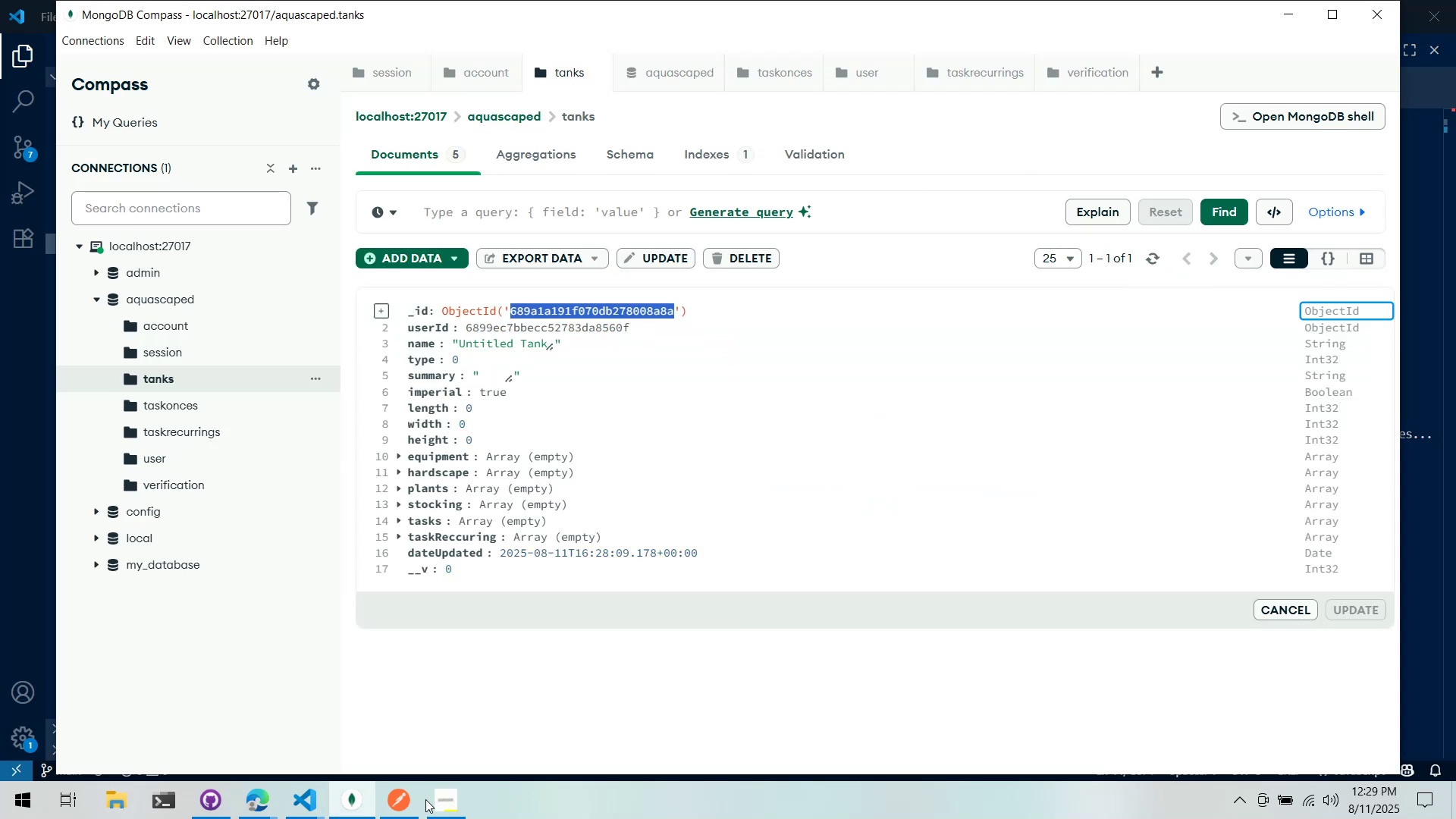 
left_click([416, 818])
 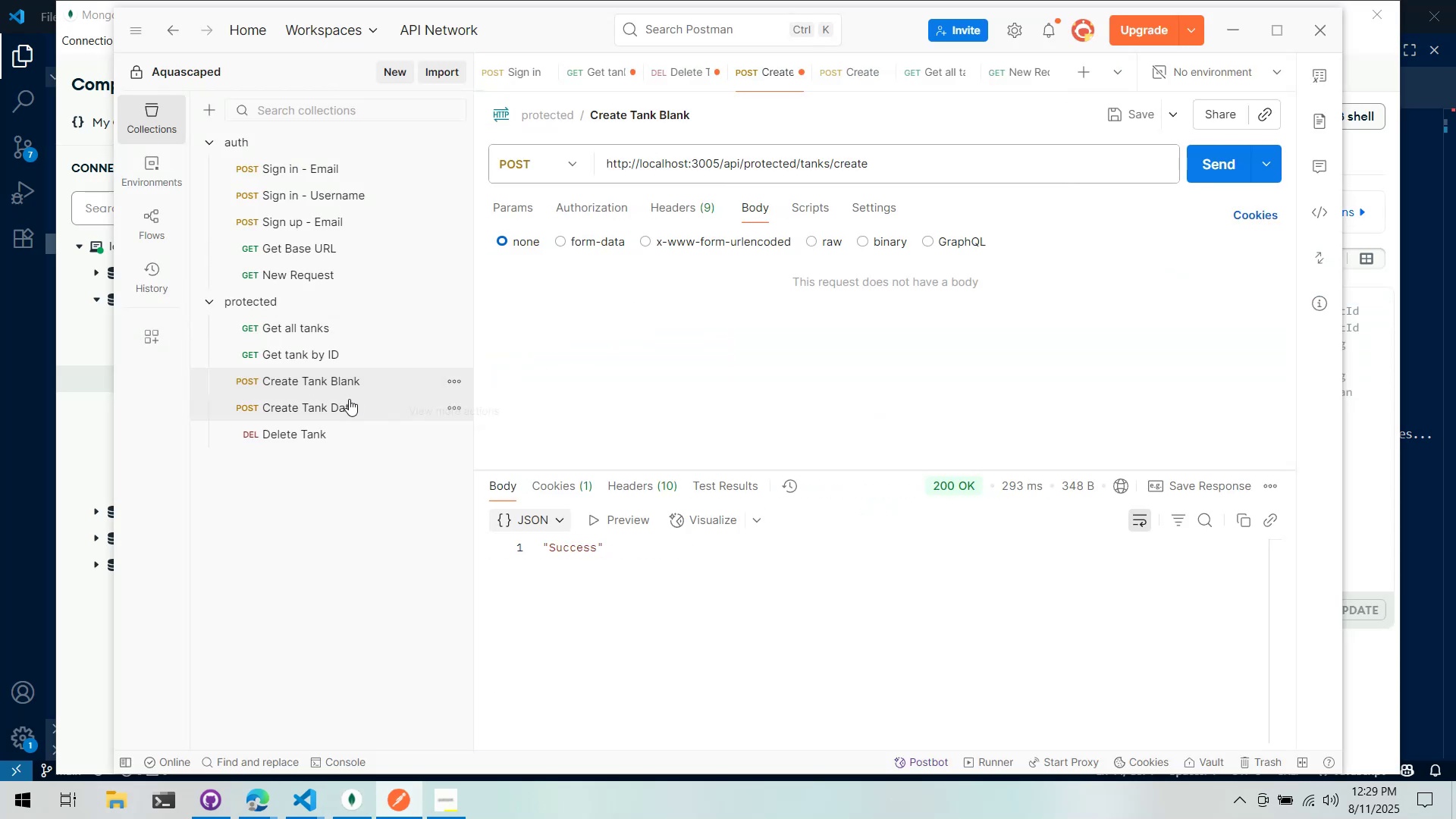 
left_click([315, 357])
 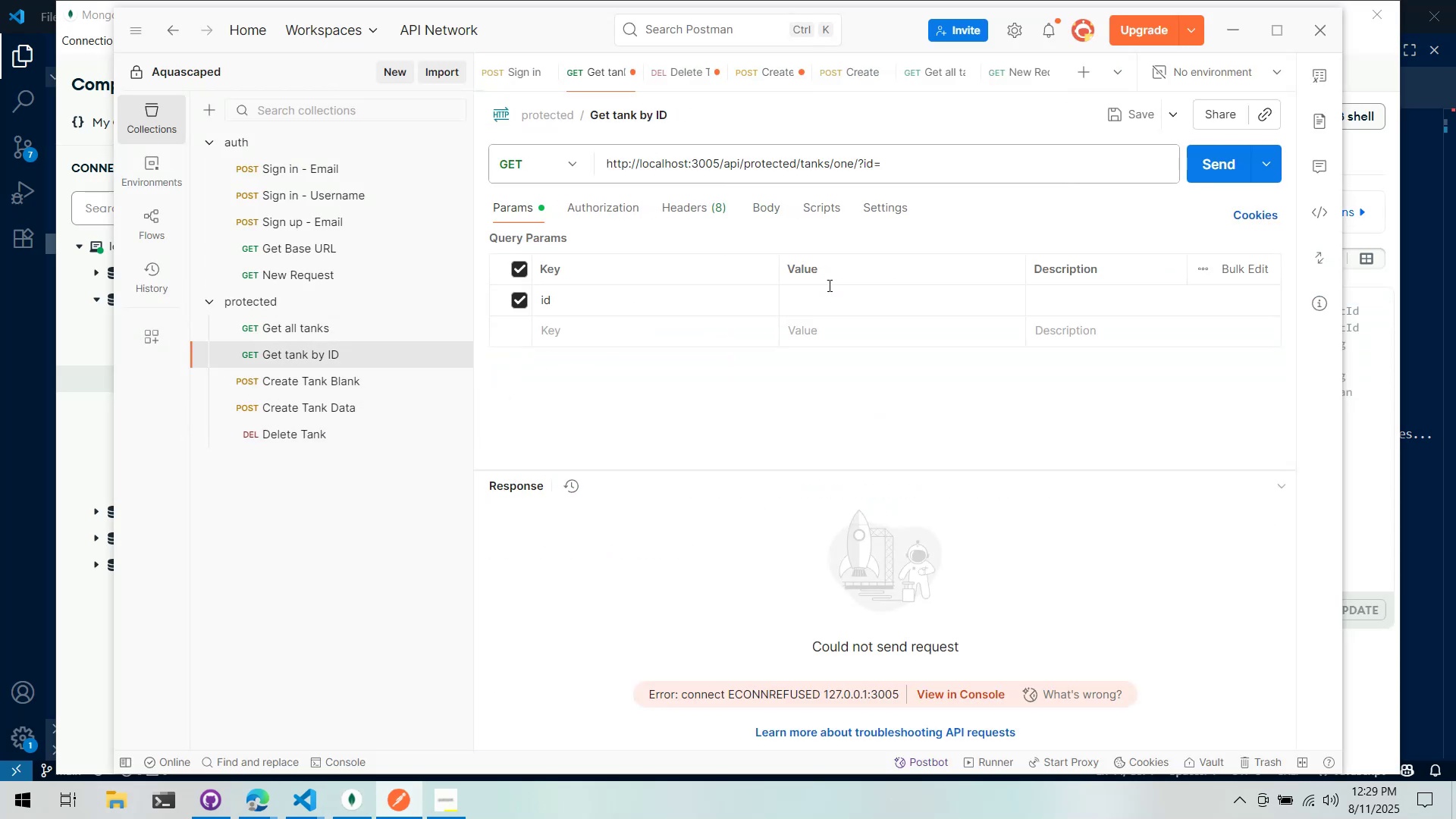 
left_click([840, 300])
 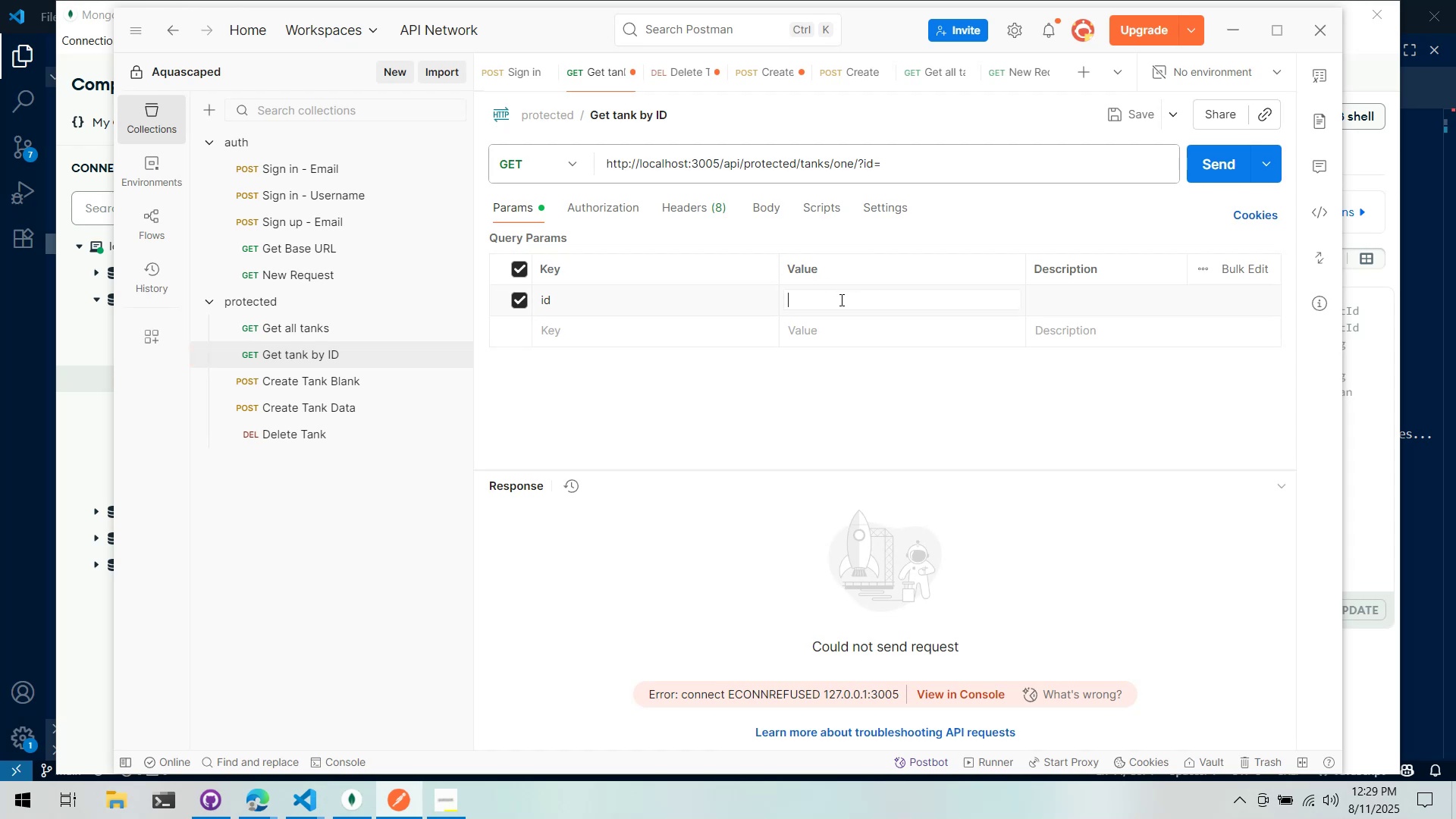 
key(Control+V)
 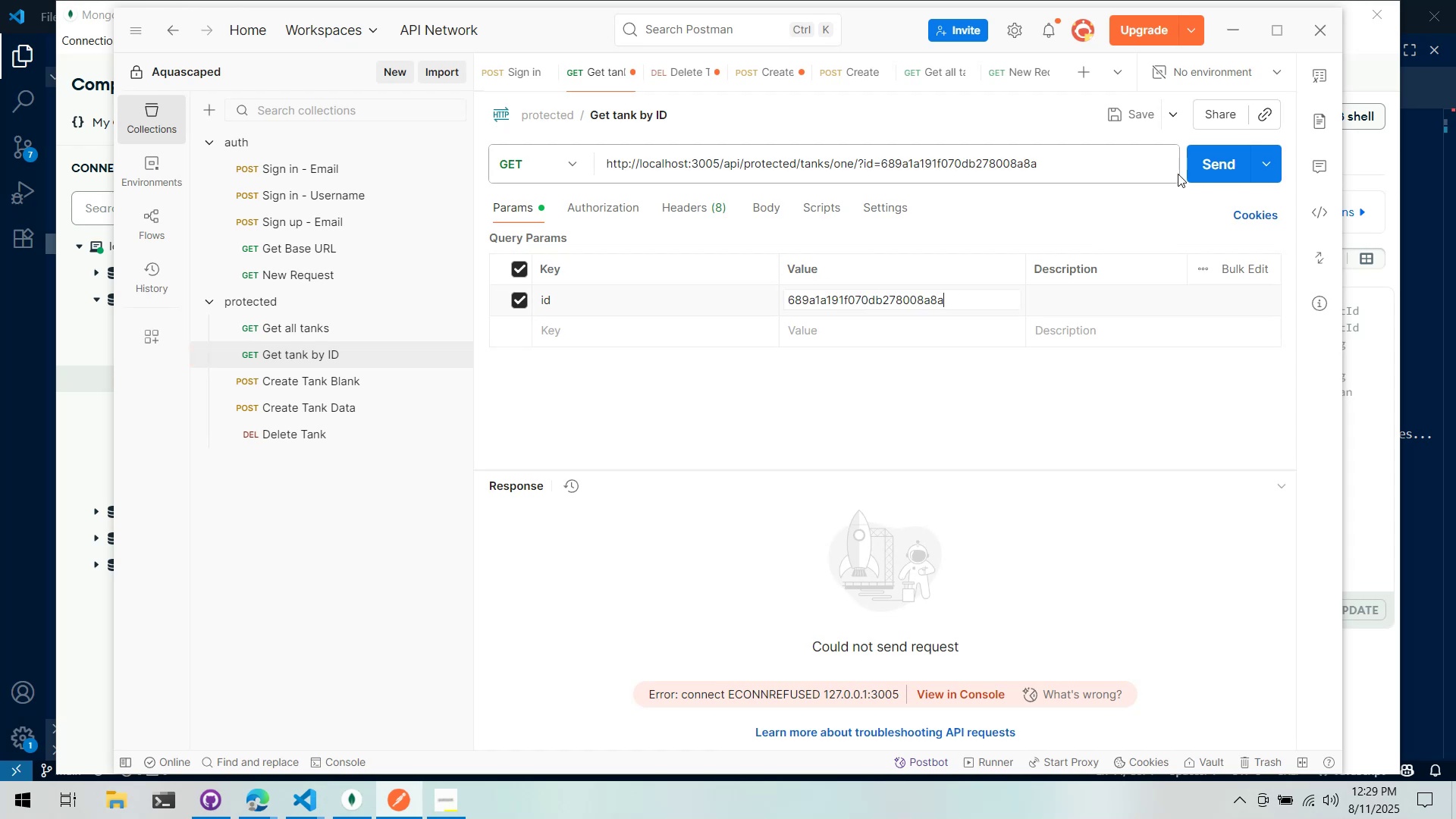 
left_click([1216, 159])
 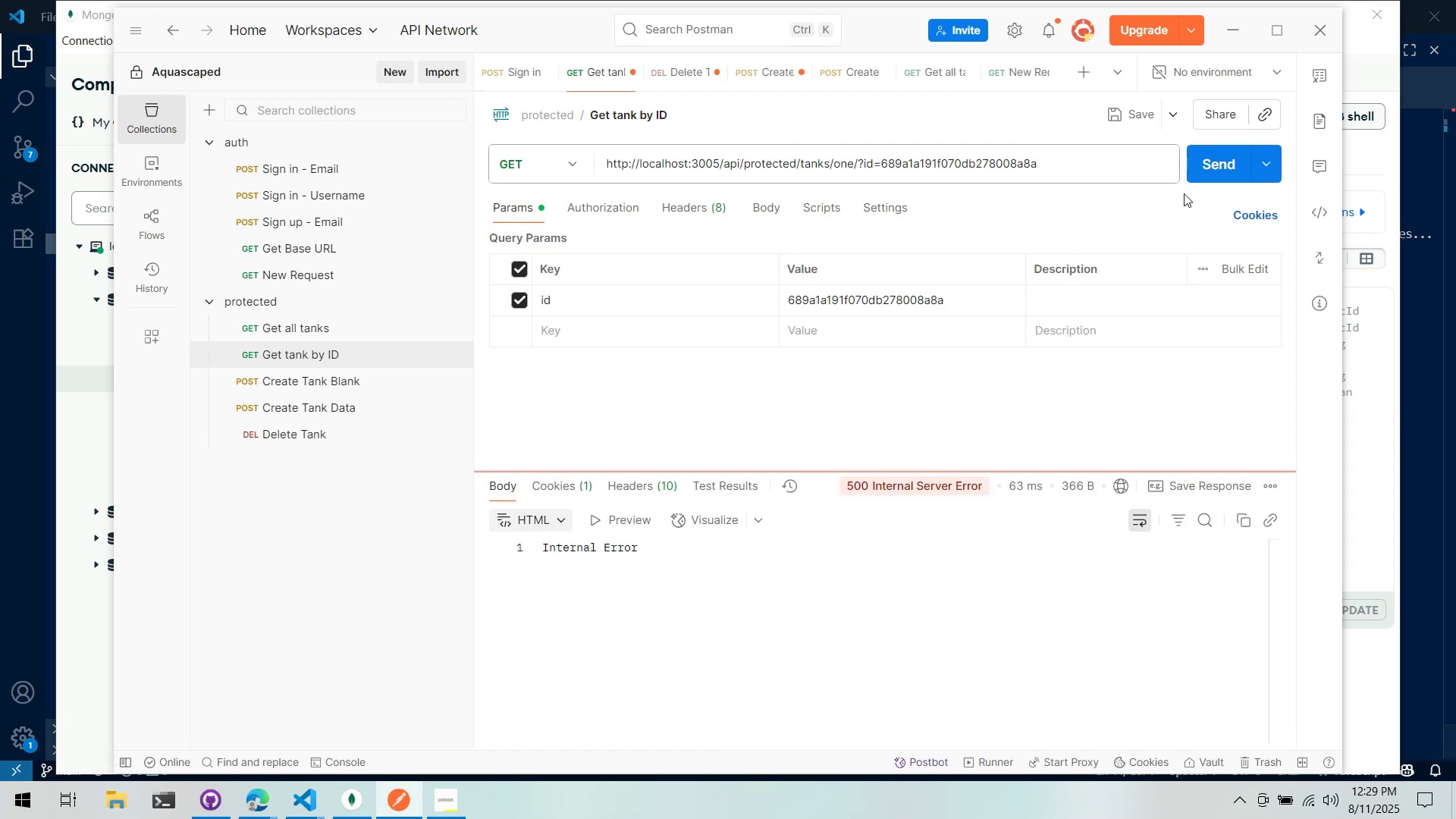 
key(Alt+Tab)
 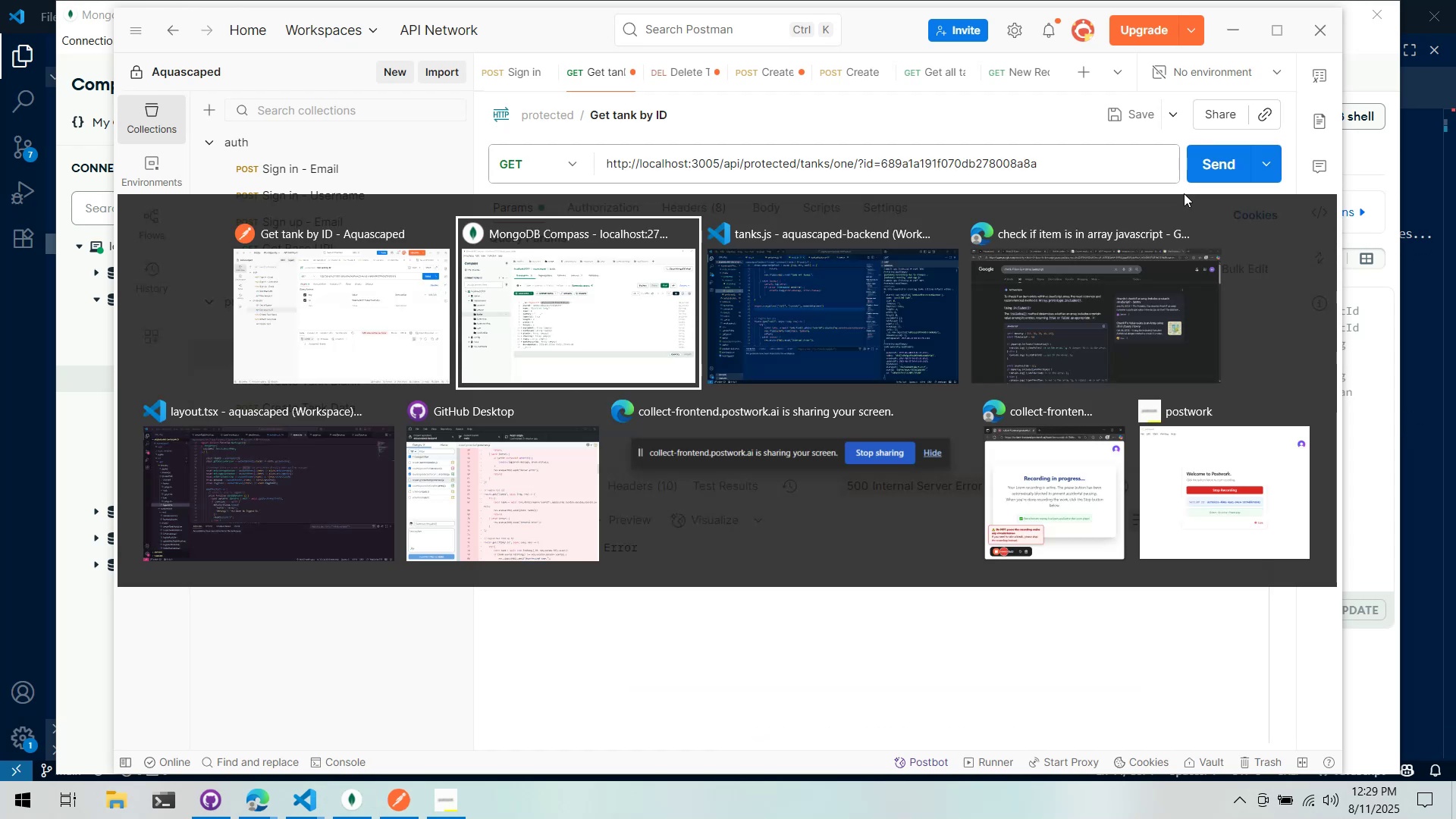 
key(Alt+Tab)
 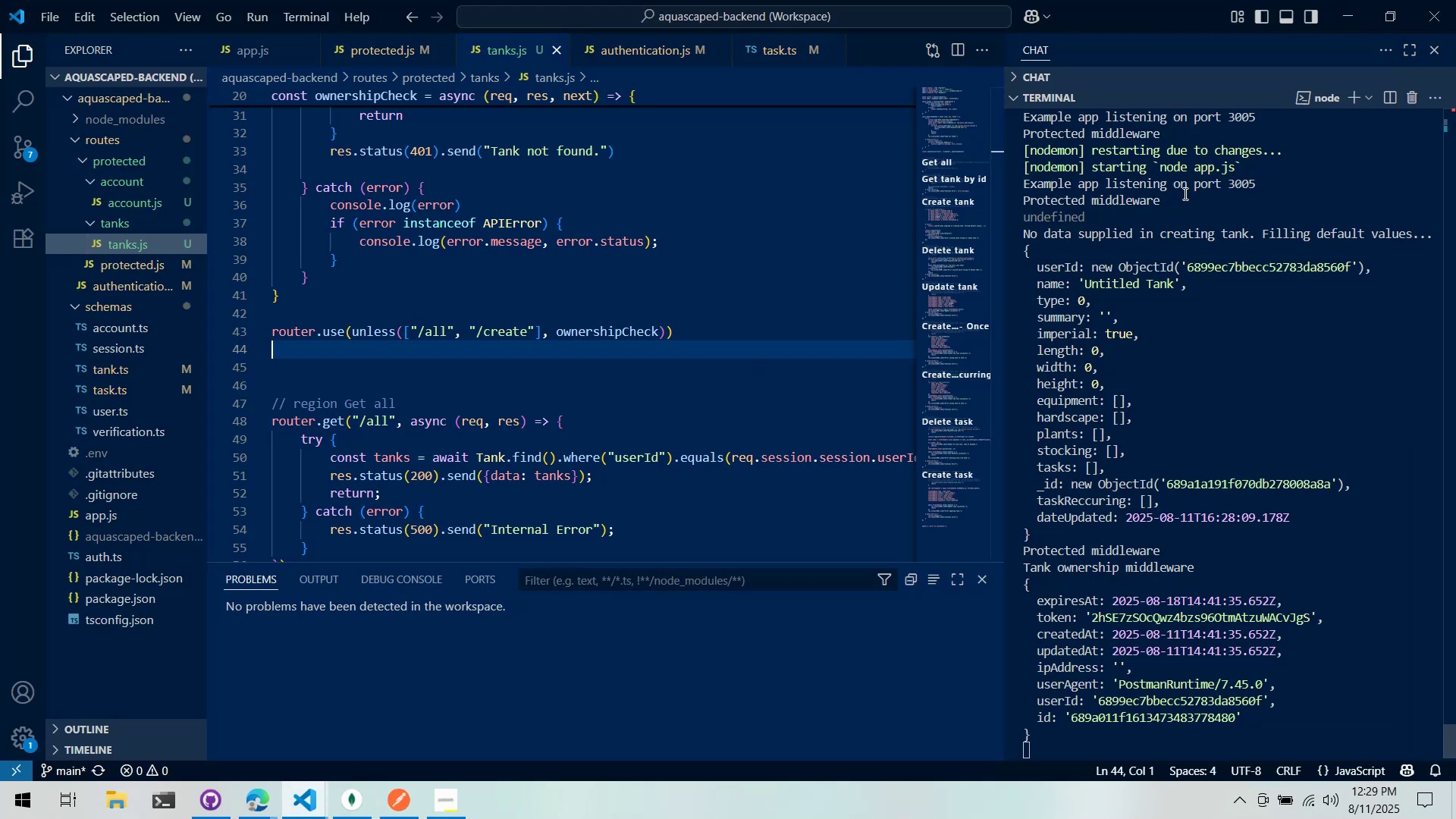 
scroll: coordinate [1140, 234], scroll_direction: down, amount: 3.0
 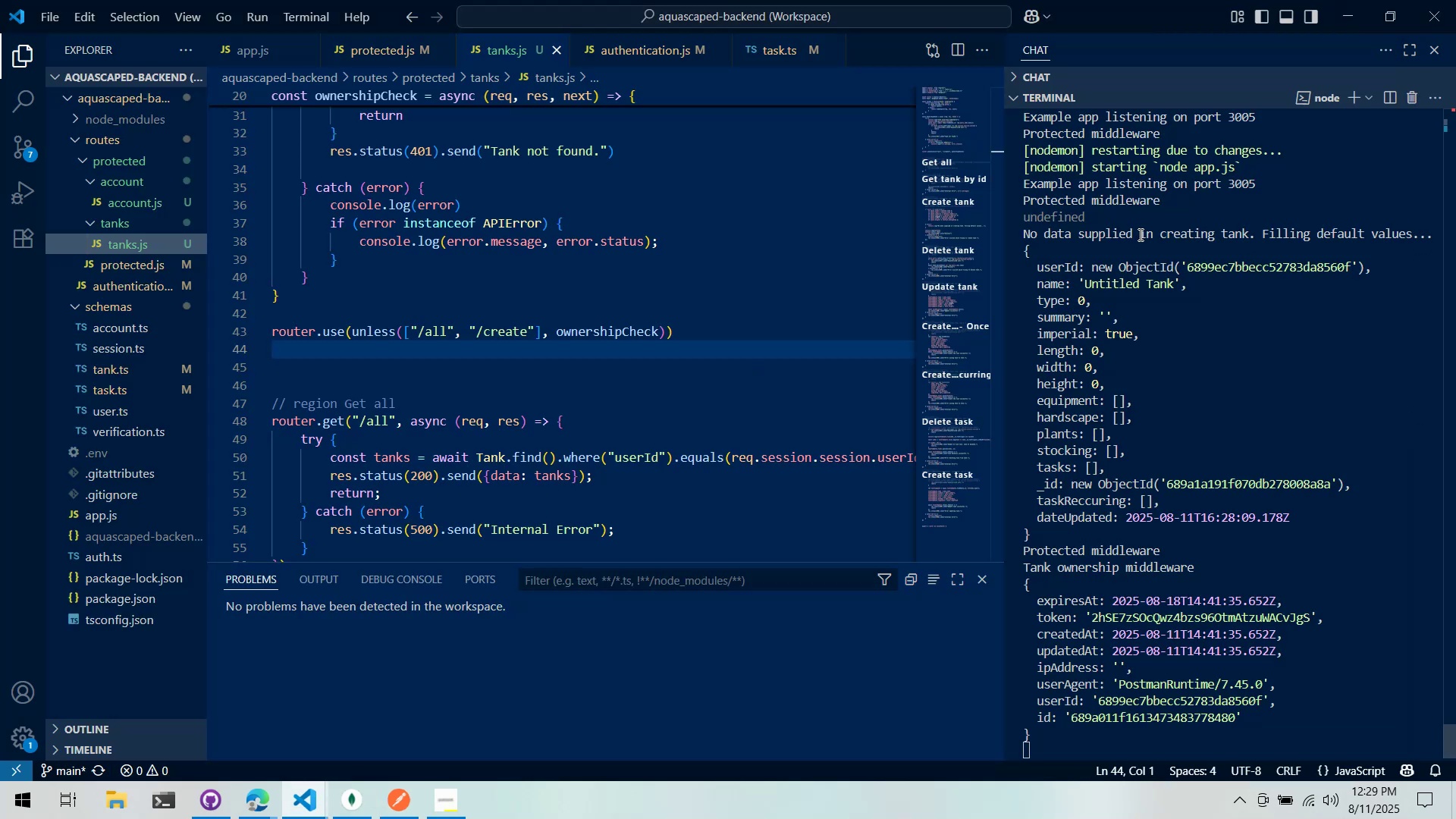 
key(Alt+Tab)
 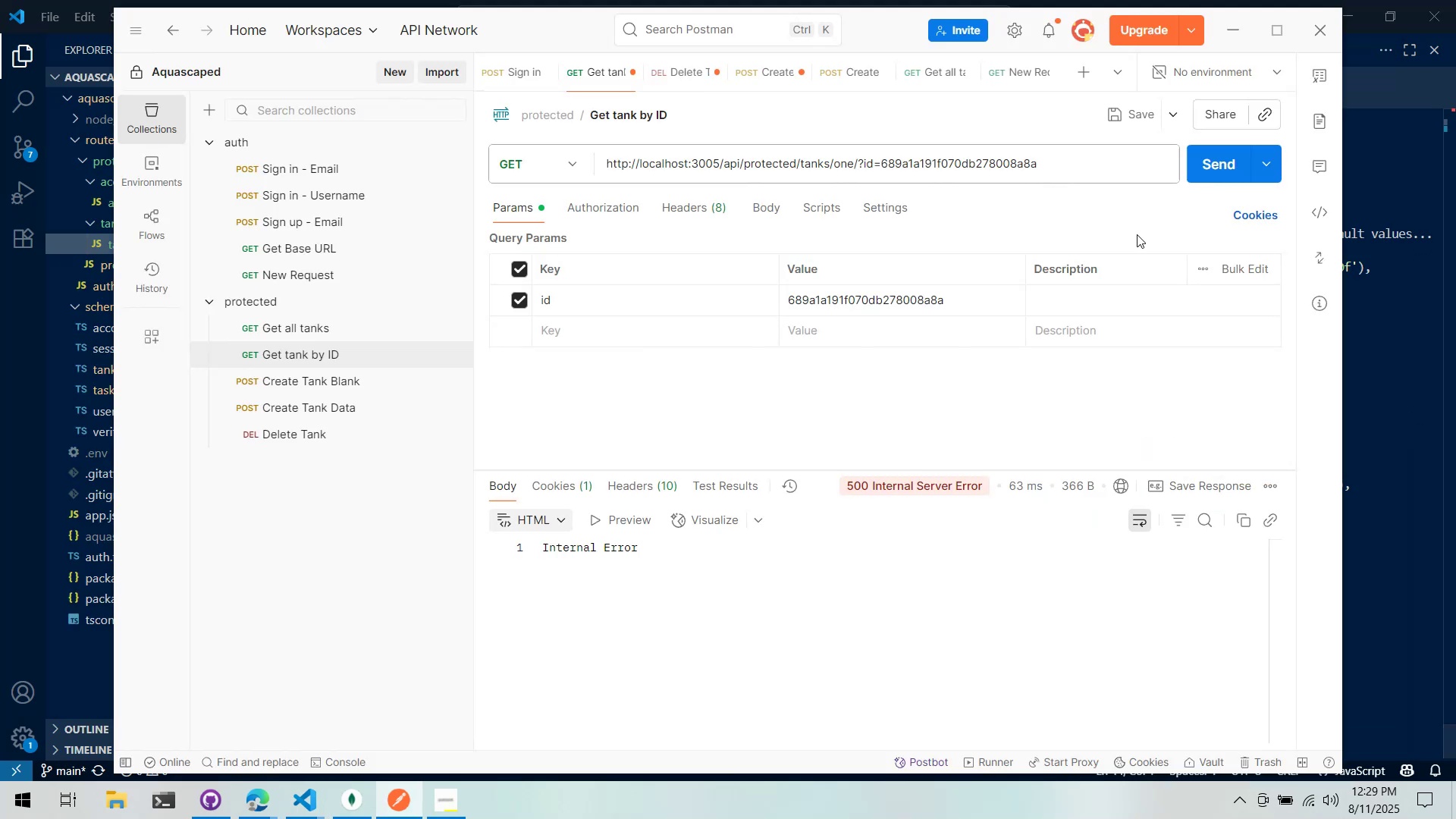 
key(Alt+AltLeft)
 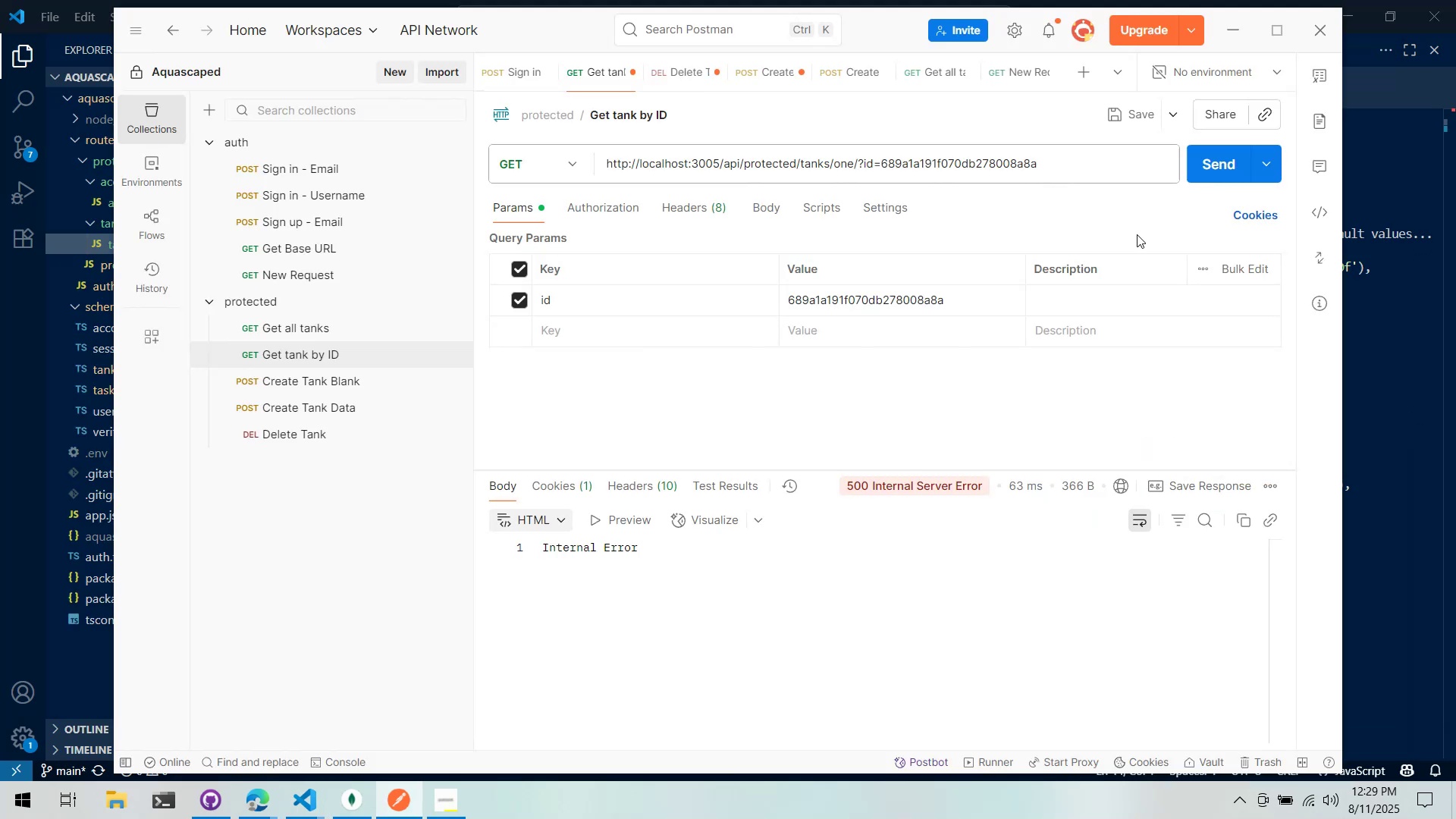 
key(Alt+Tab)
 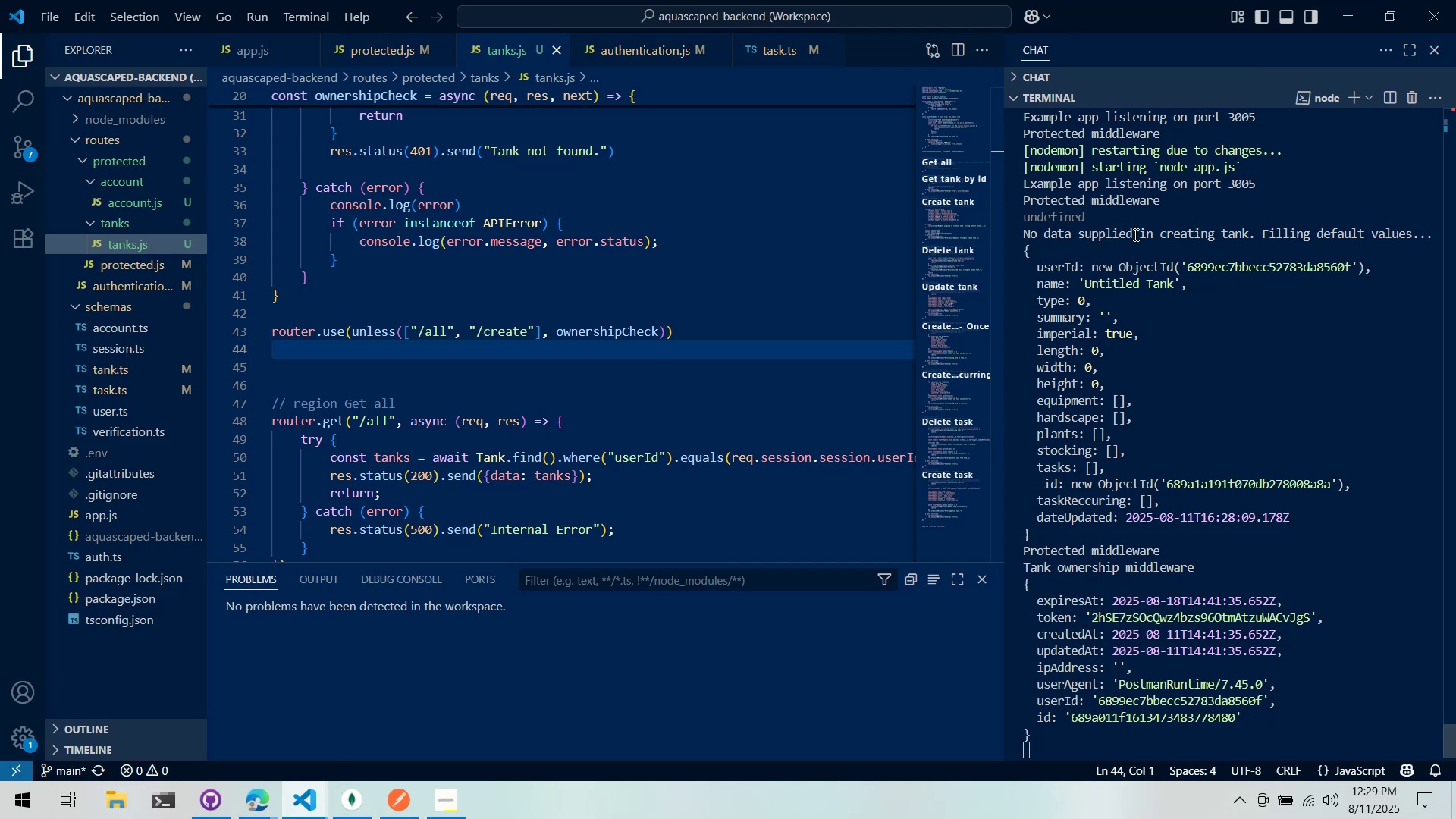 
key(Alt+AltLeft)
 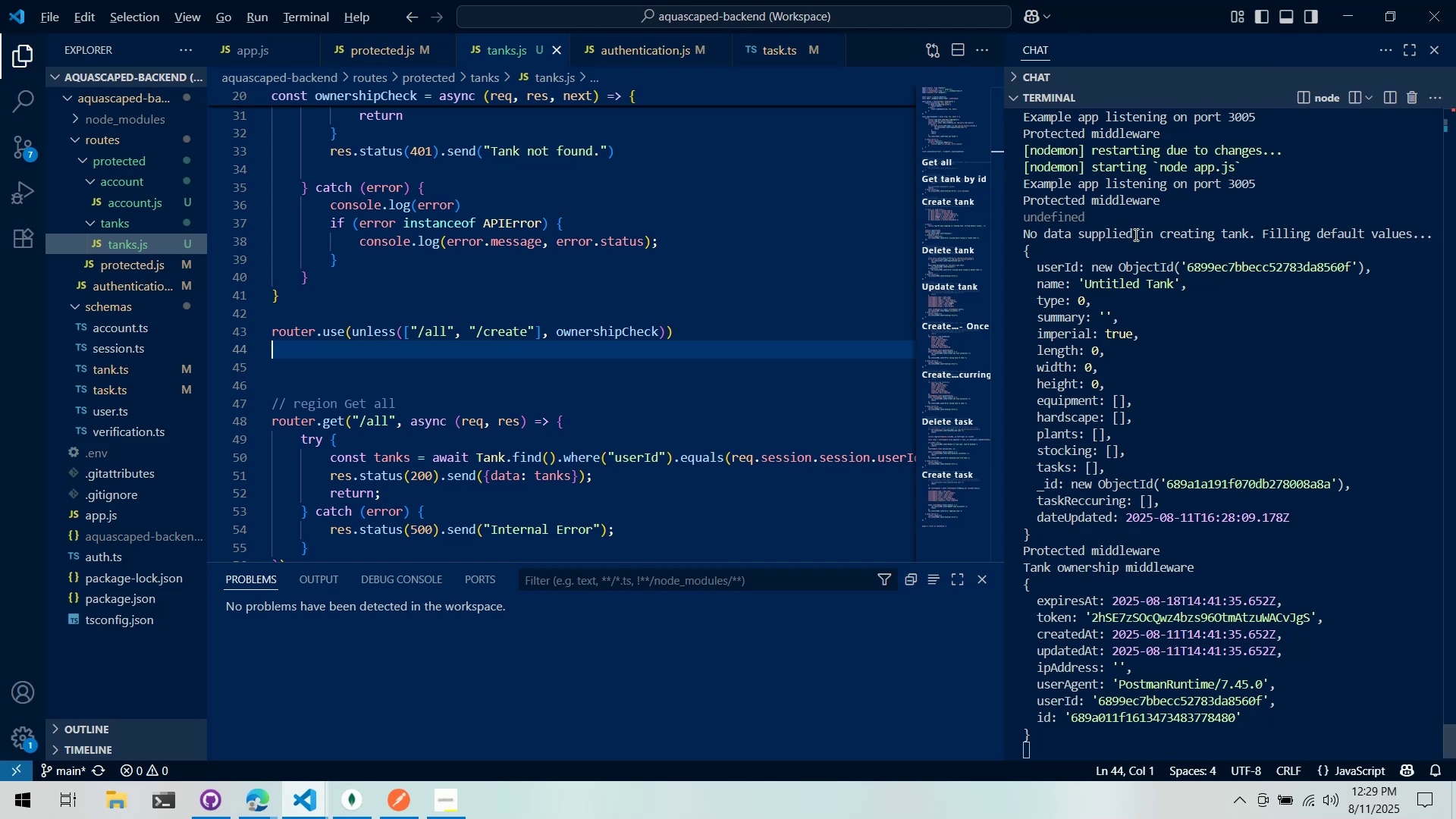 
key(Alt+Tab)
 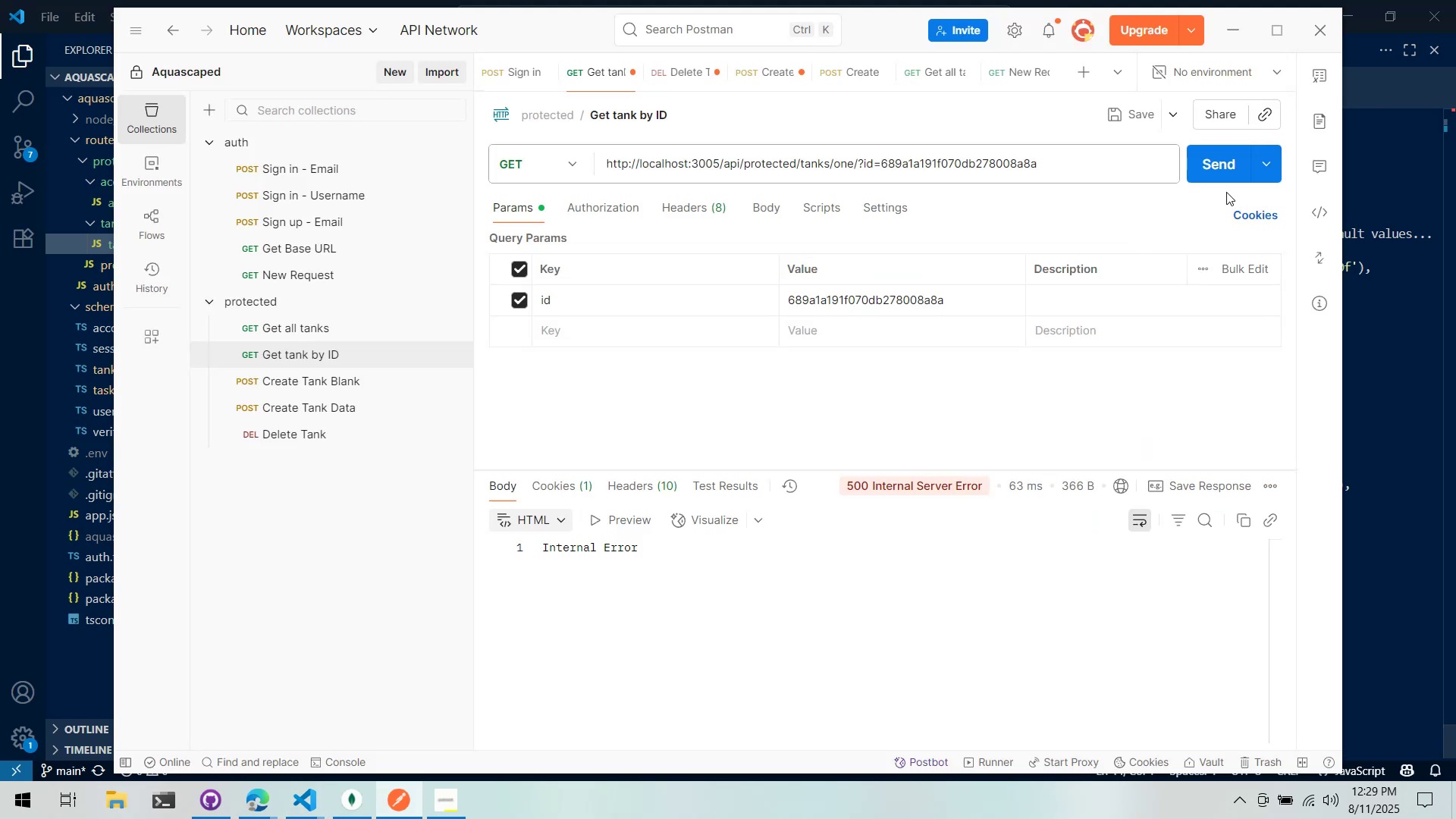 
left_click([1227, 171])
 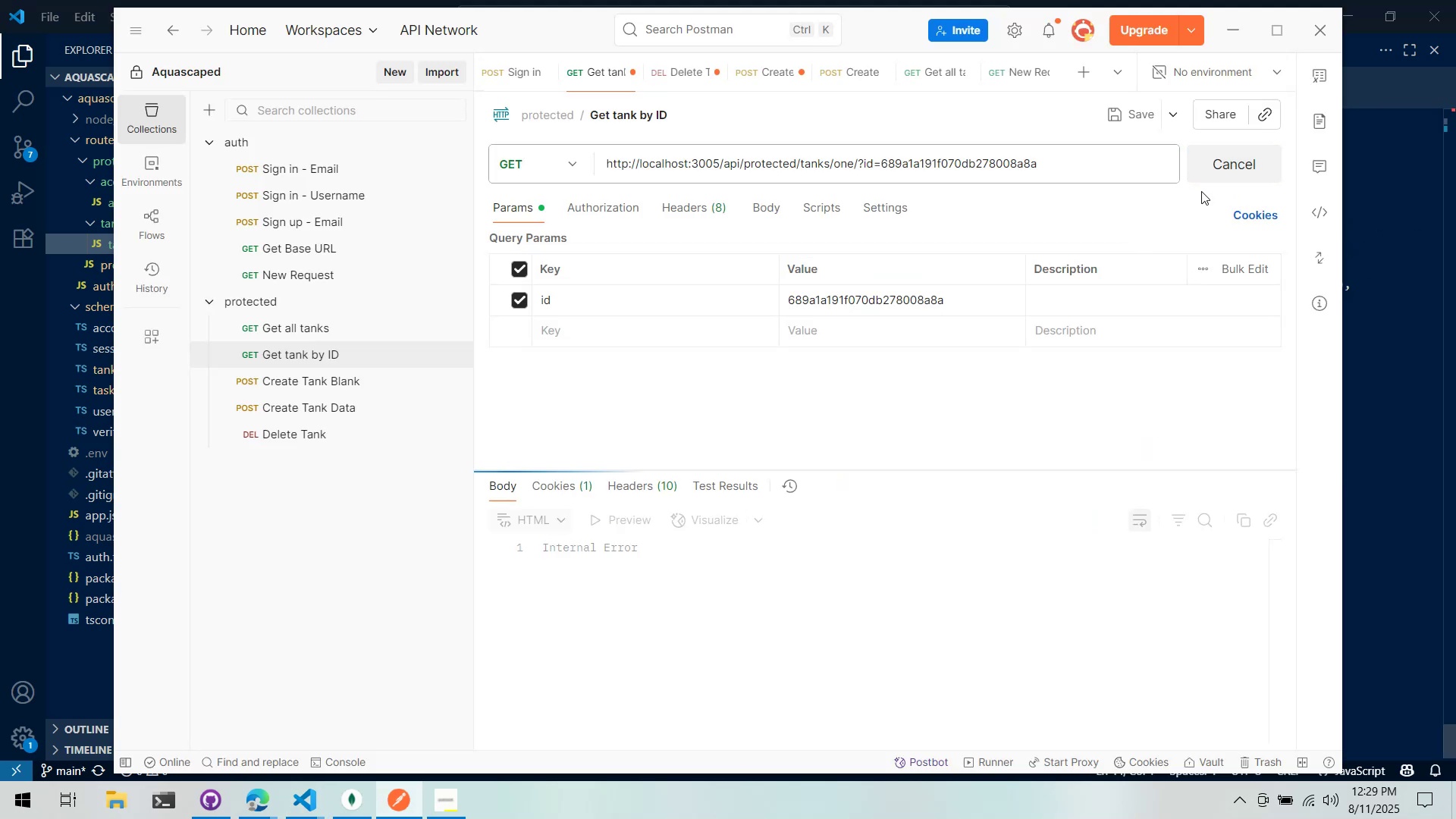 
key(Alt+AltLeft)
 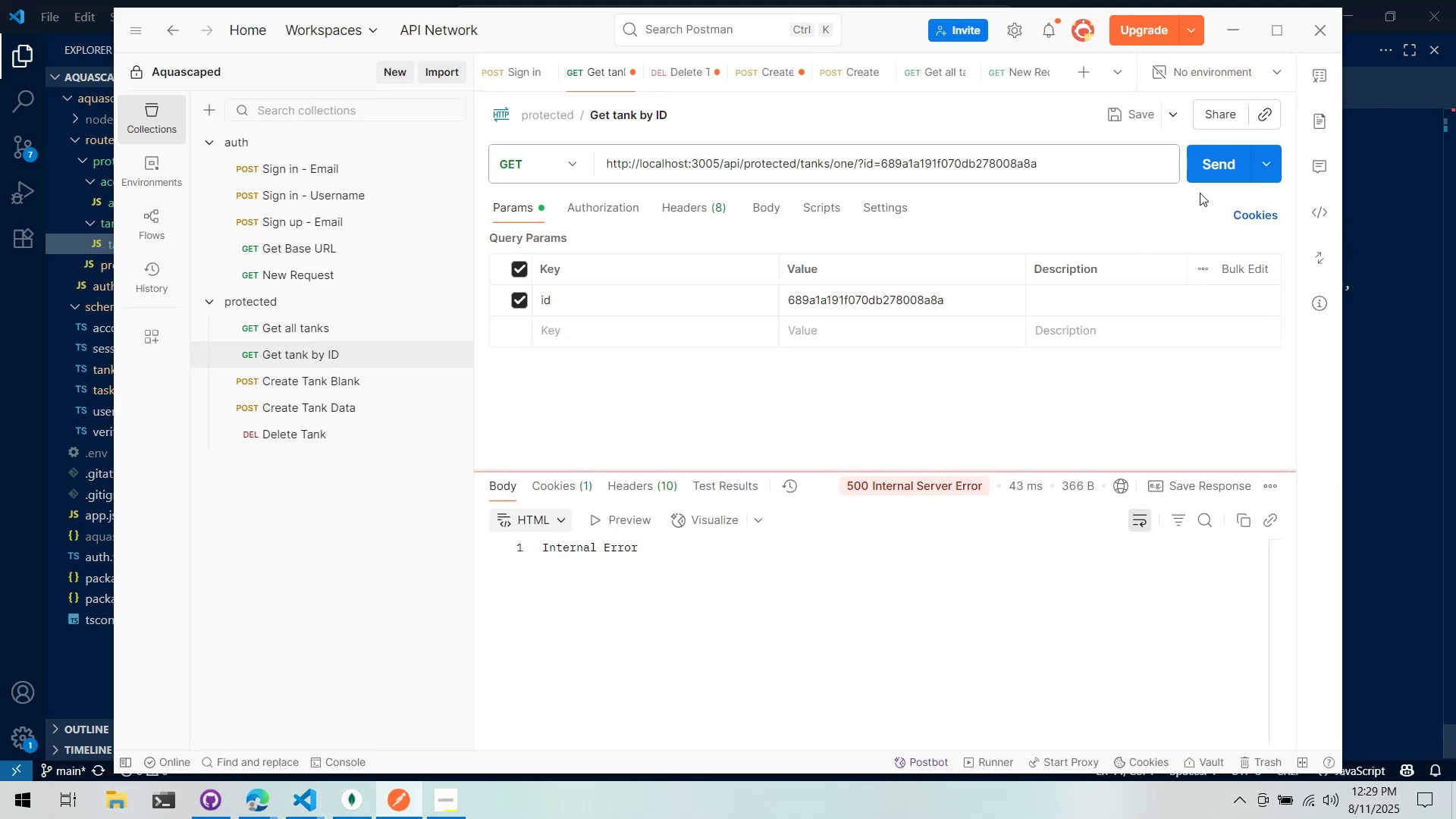 
key(Alt+Tab)
 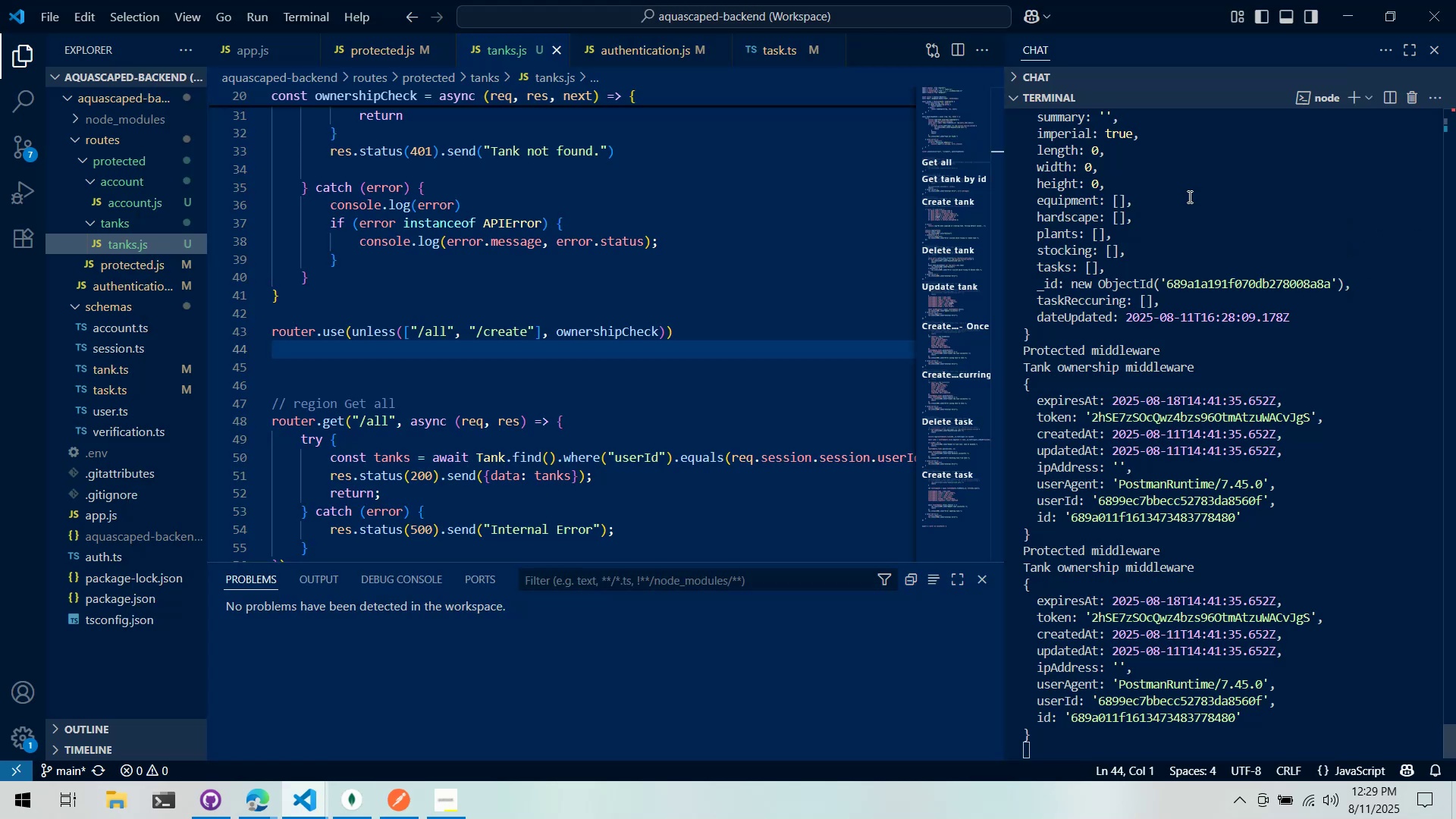 
scroll: coordinate [822, 206], scroll_direction: down, amount: 2.0
 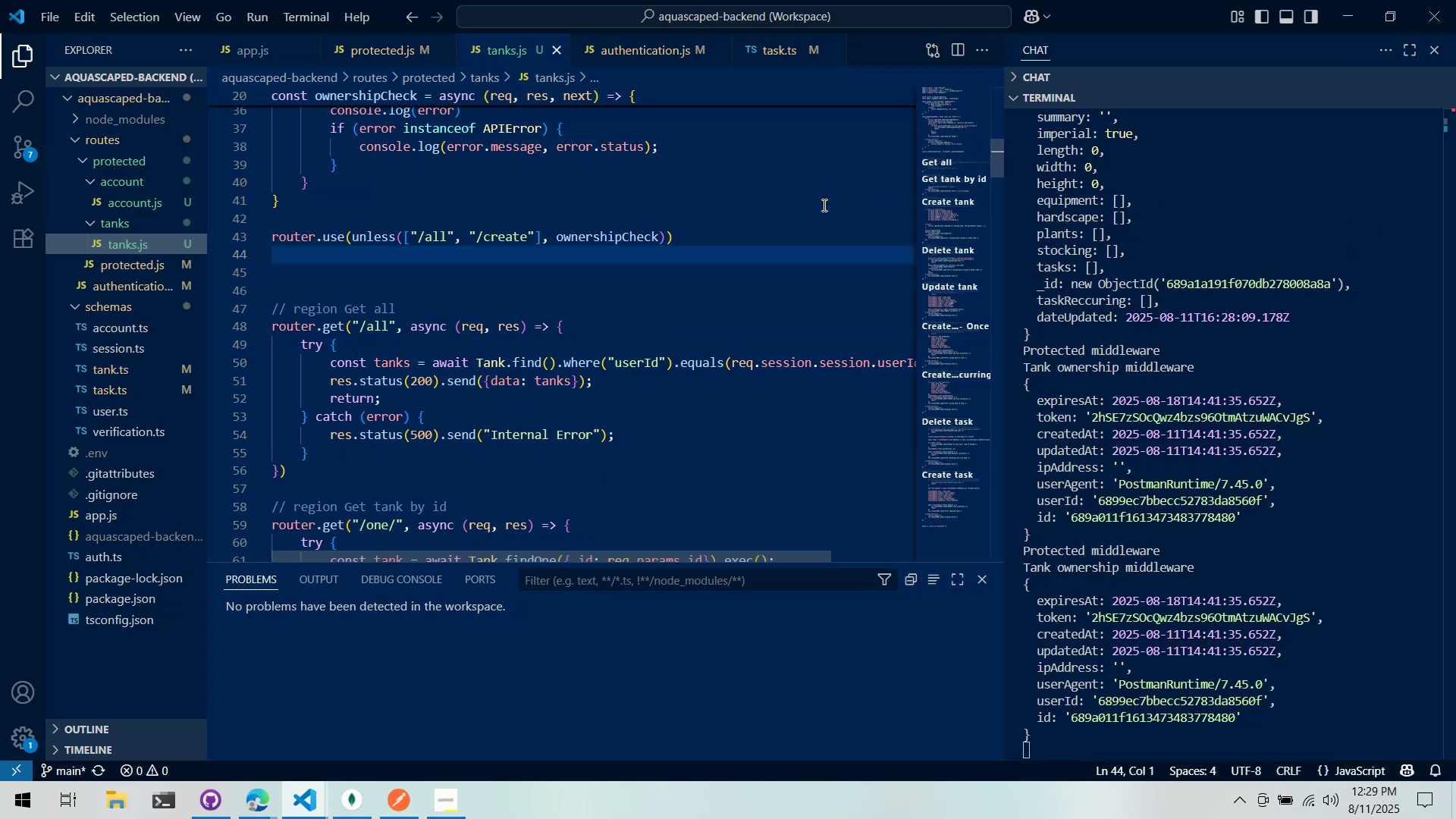 
scroll: coordinate [823, 205], scroll_direction: up, amount: 3.0
 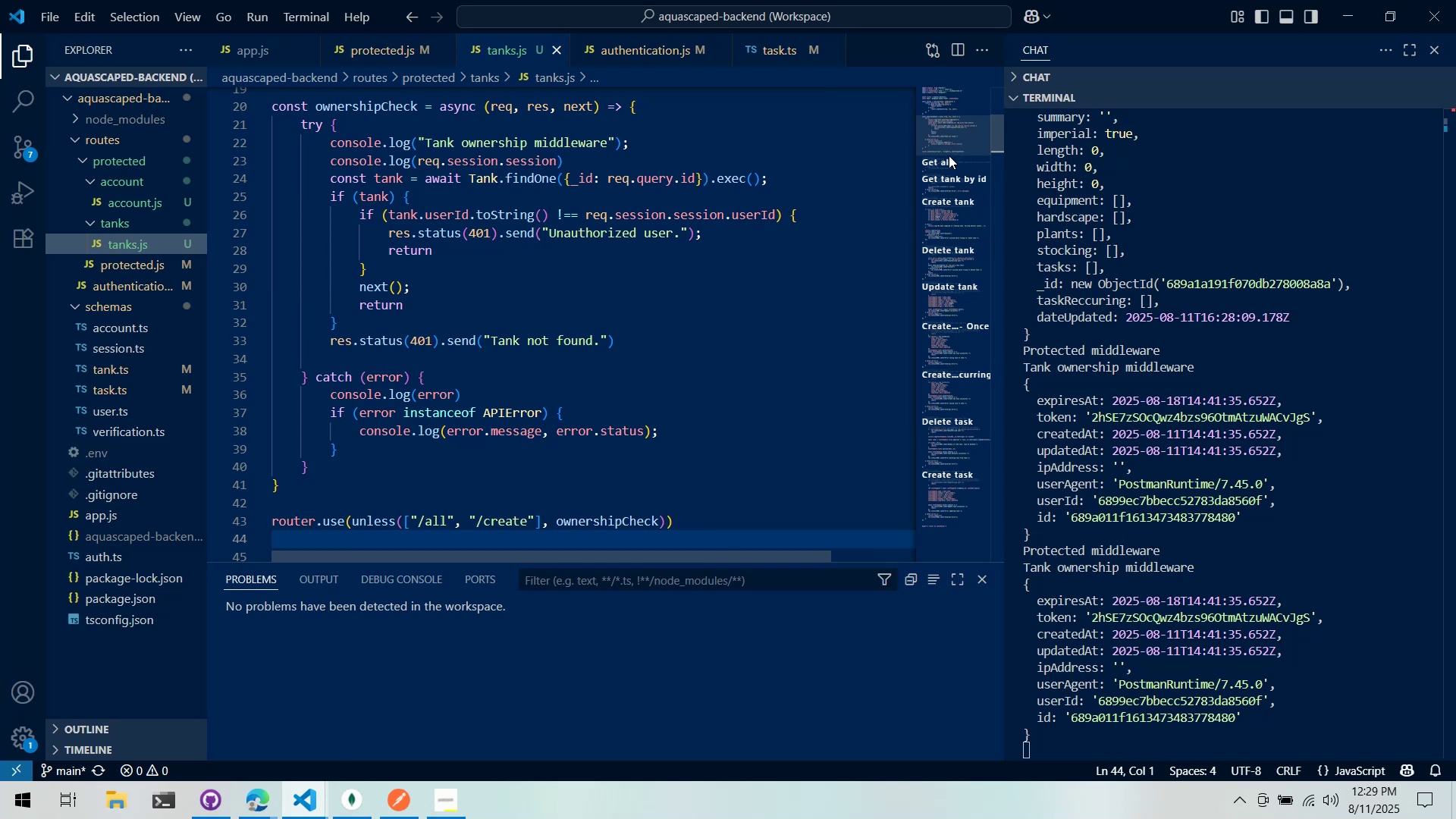 
left_click_drag(start_coordinate=[952, 138], to_coordinate=[948, 187])
 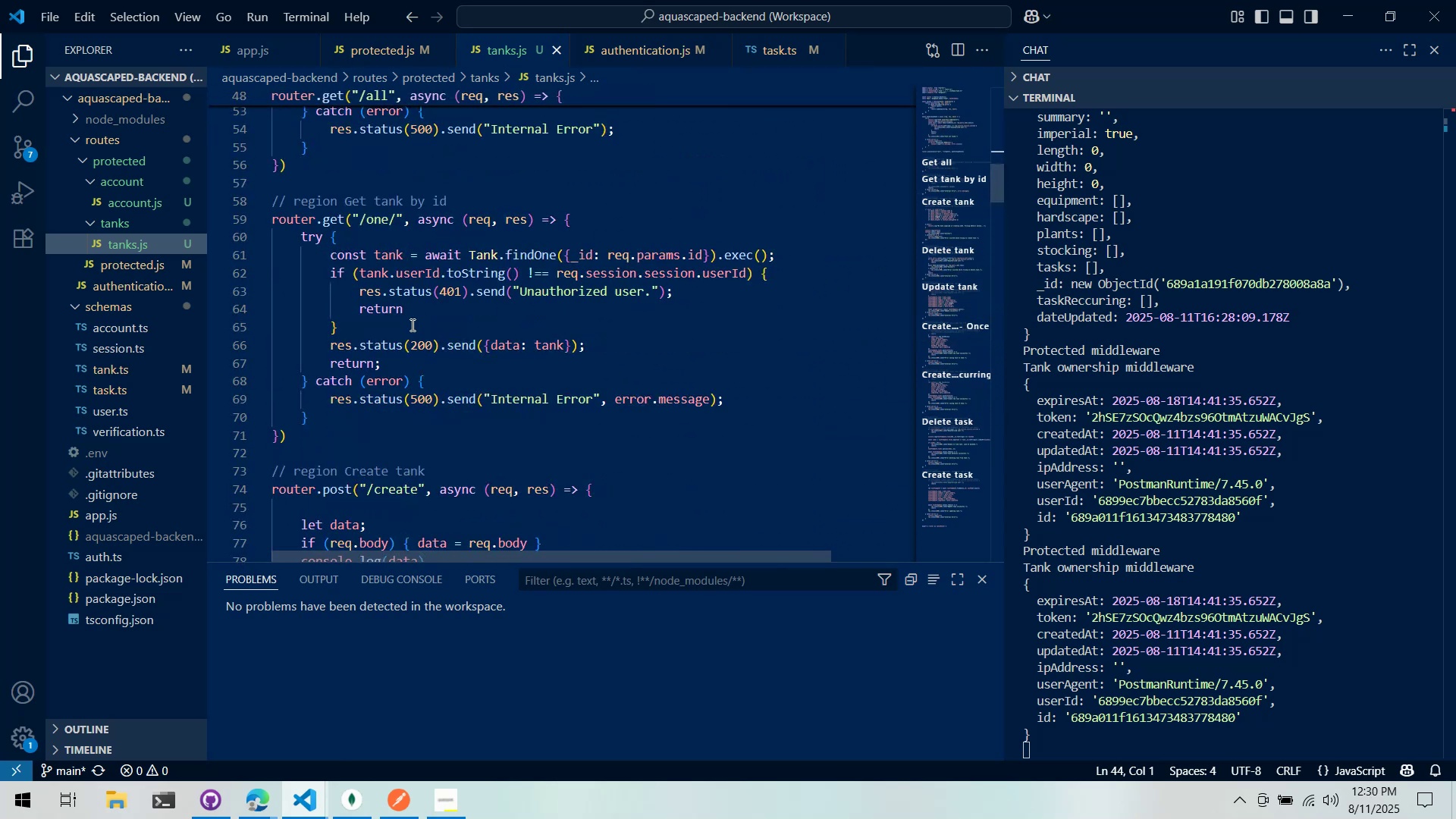 
left_click_drag(start_coordinate=[409, 332], to_coordinate=[403, 334])
 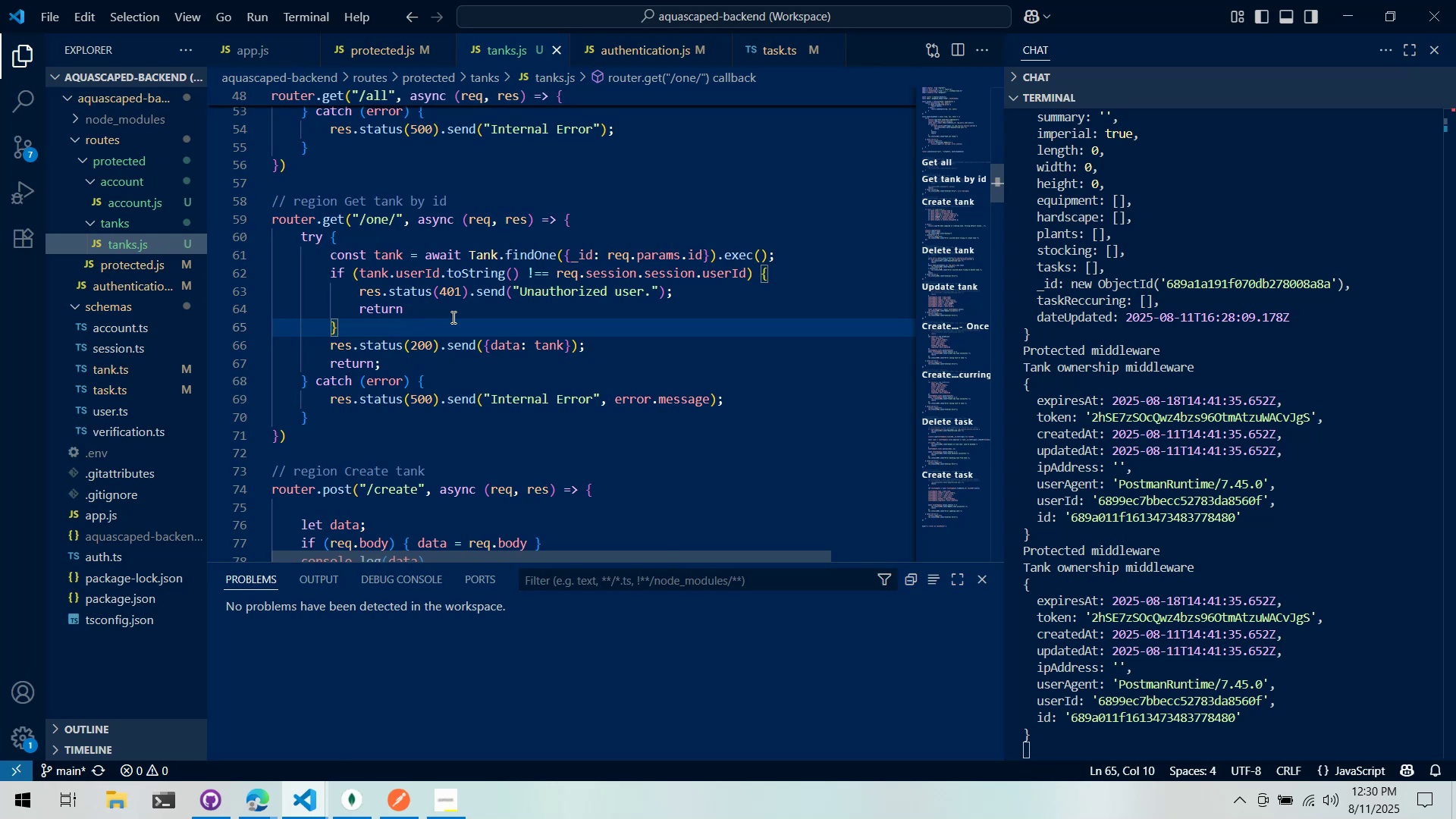 
left_click([452, 317])
 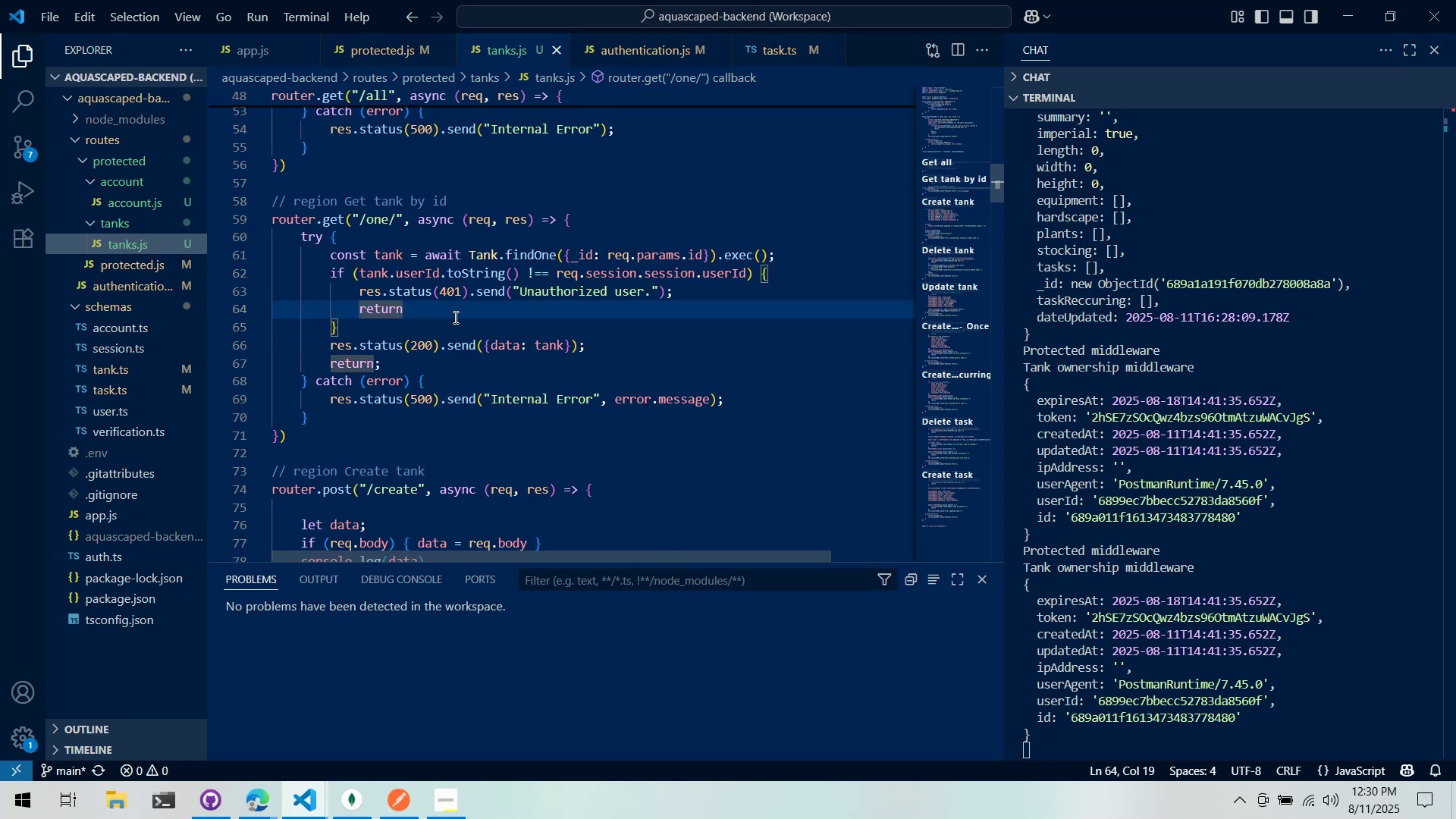 
wait(10.74)
 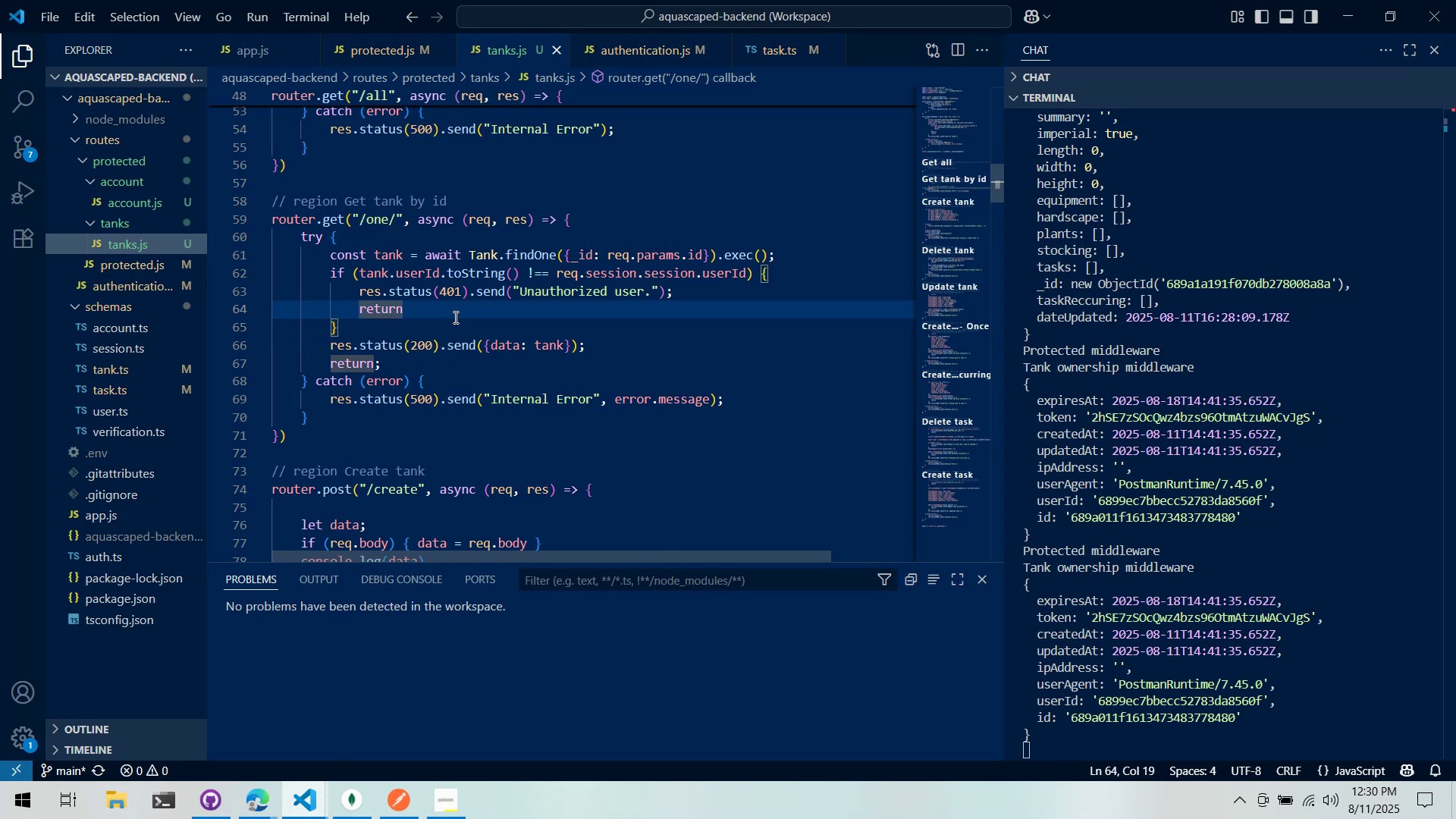 
key(Alt+AltLeft)
 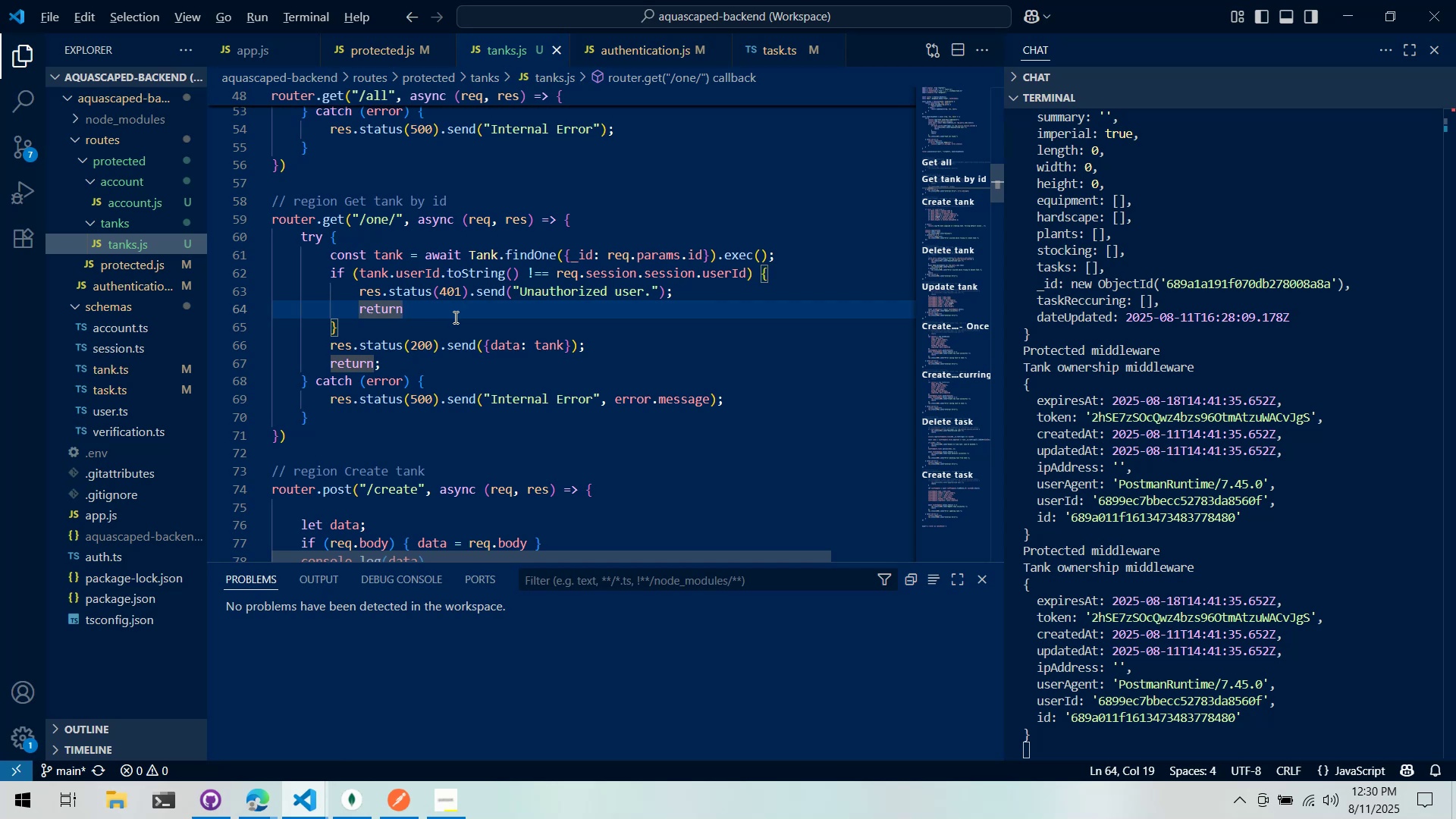 
key(Alt+Tab)
 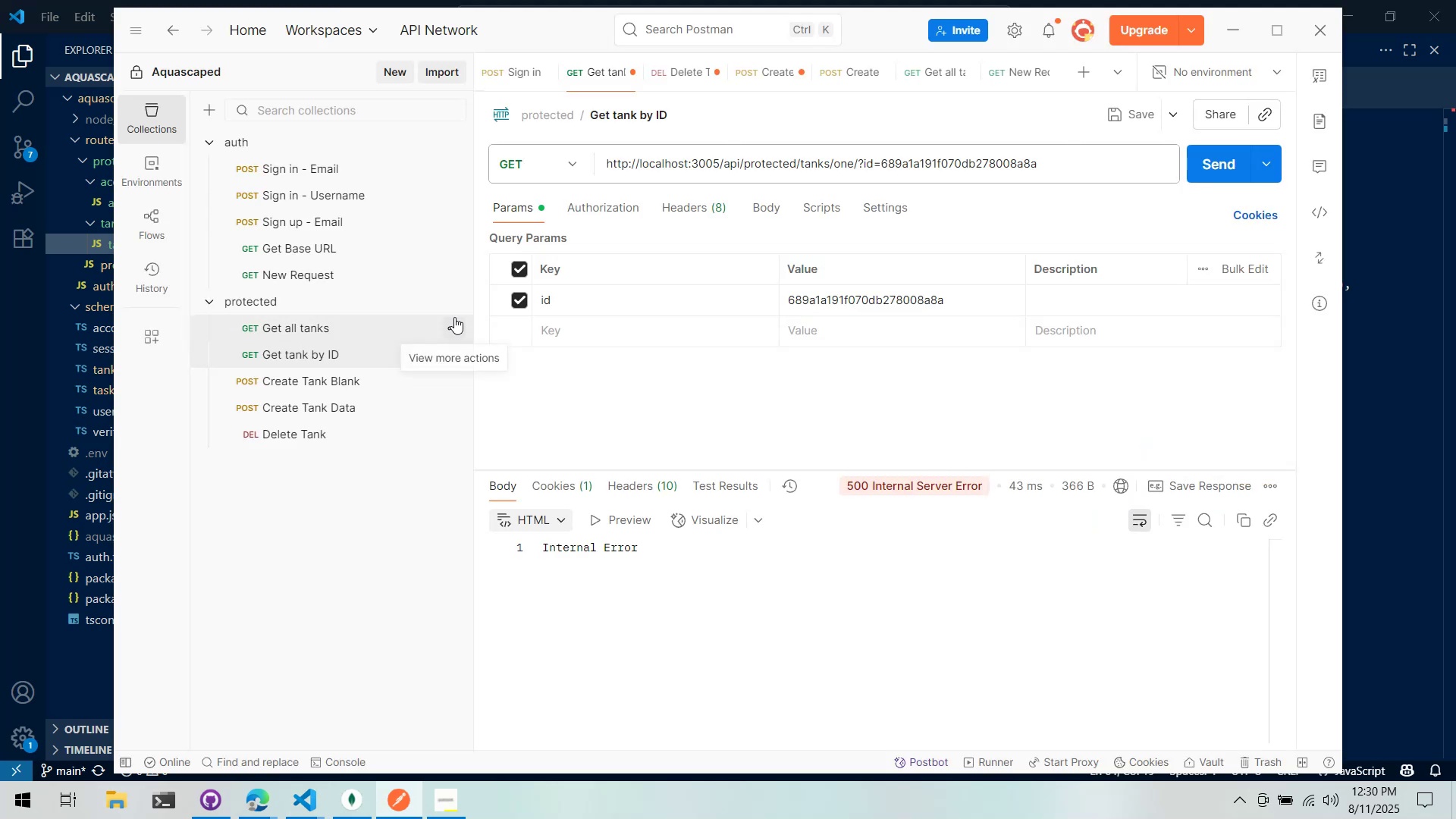 
key(Alt+AltLeft)
 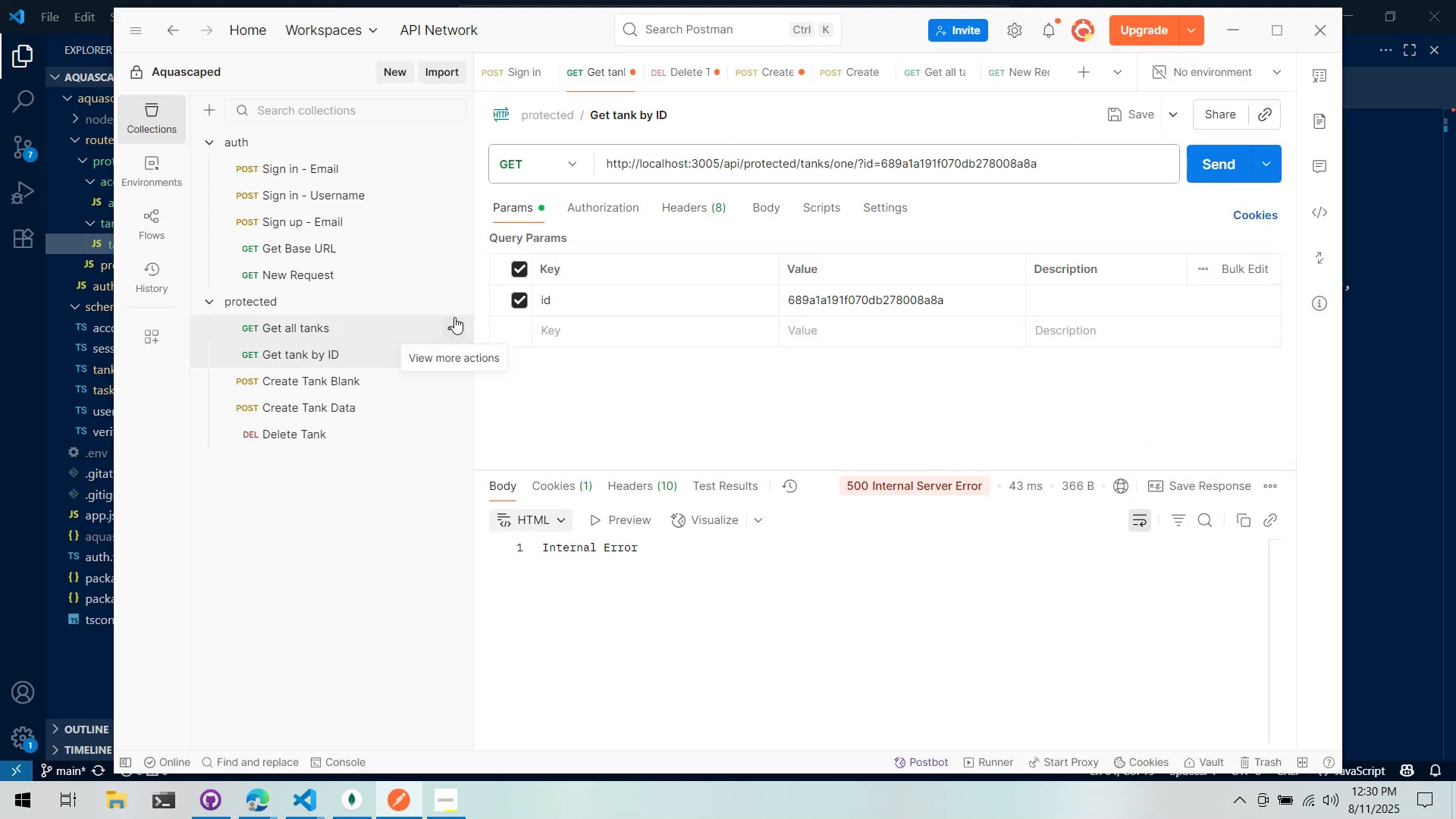 
key(Alt+Tab)
 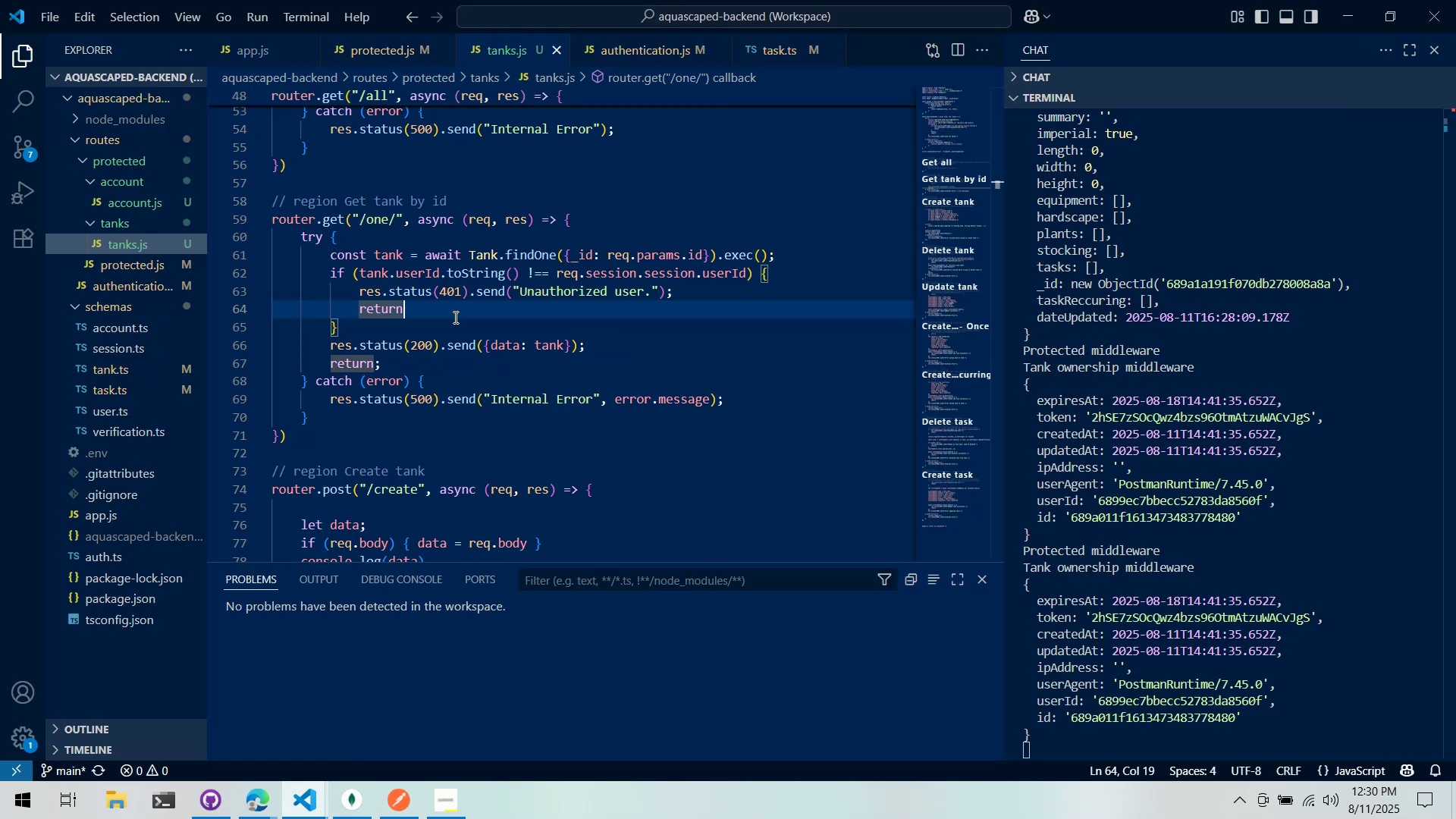 
wait(5.75)
 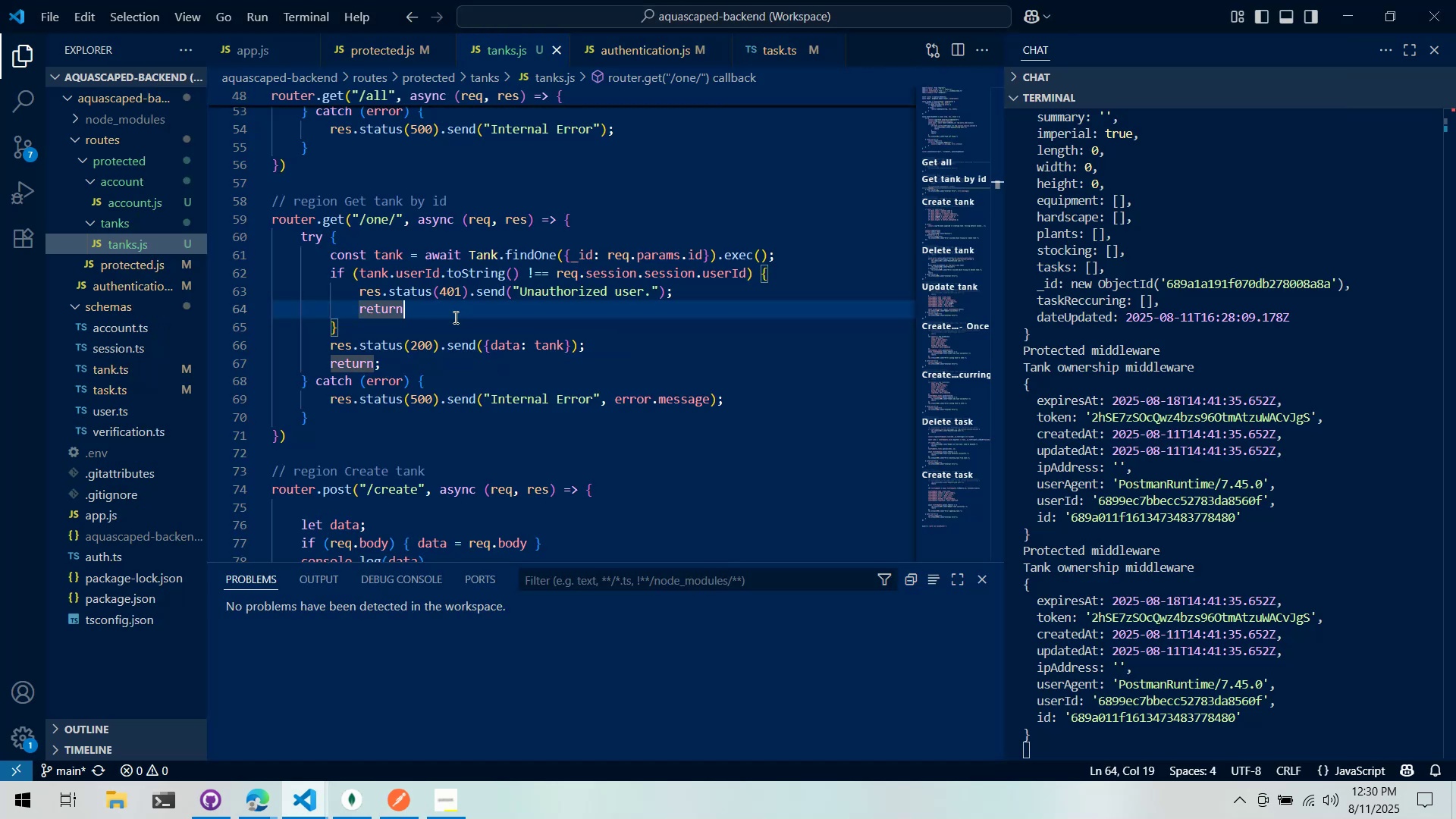 
key(Alt+AltLeft)
 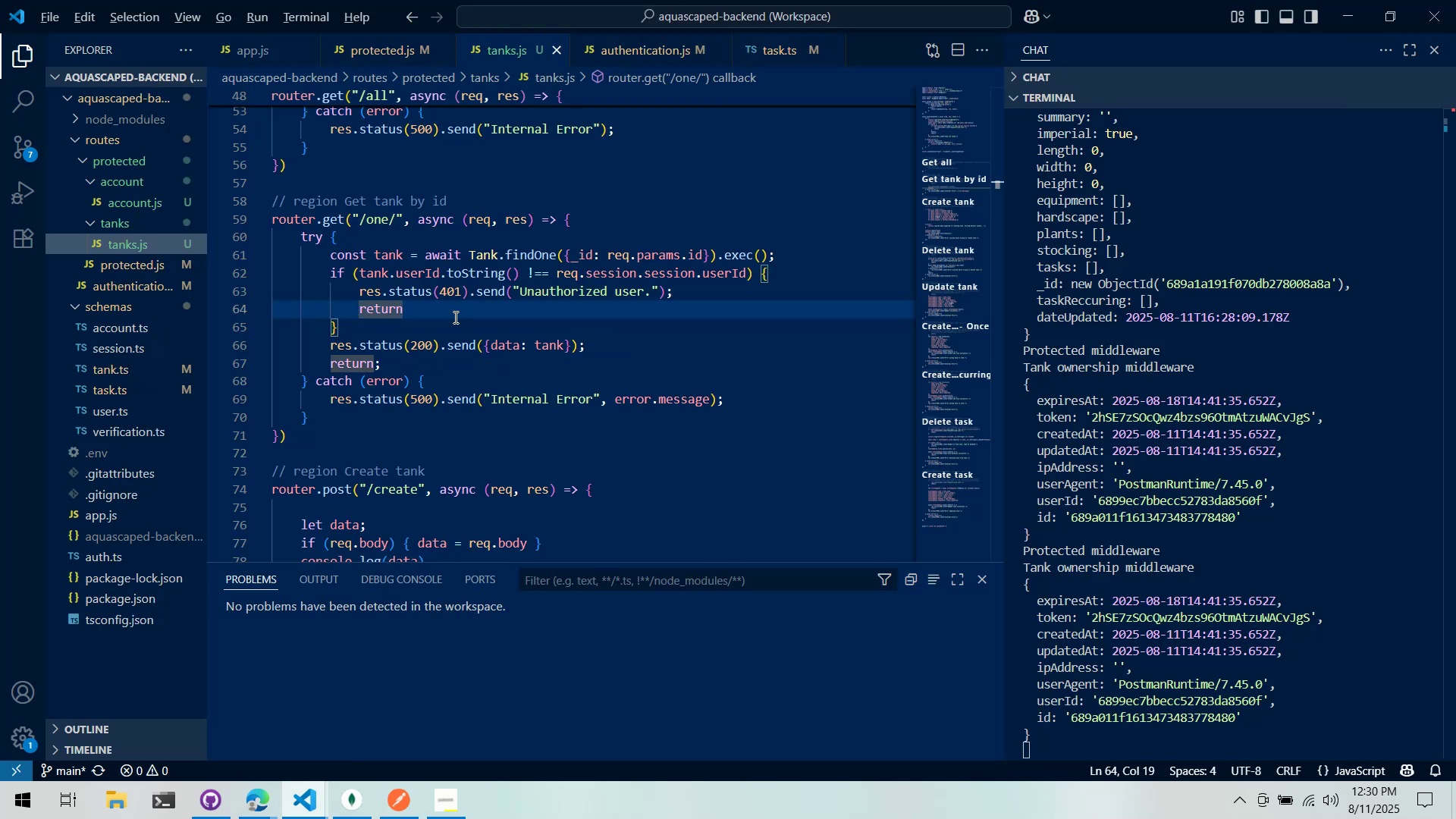 
key(Alt+Tab)
 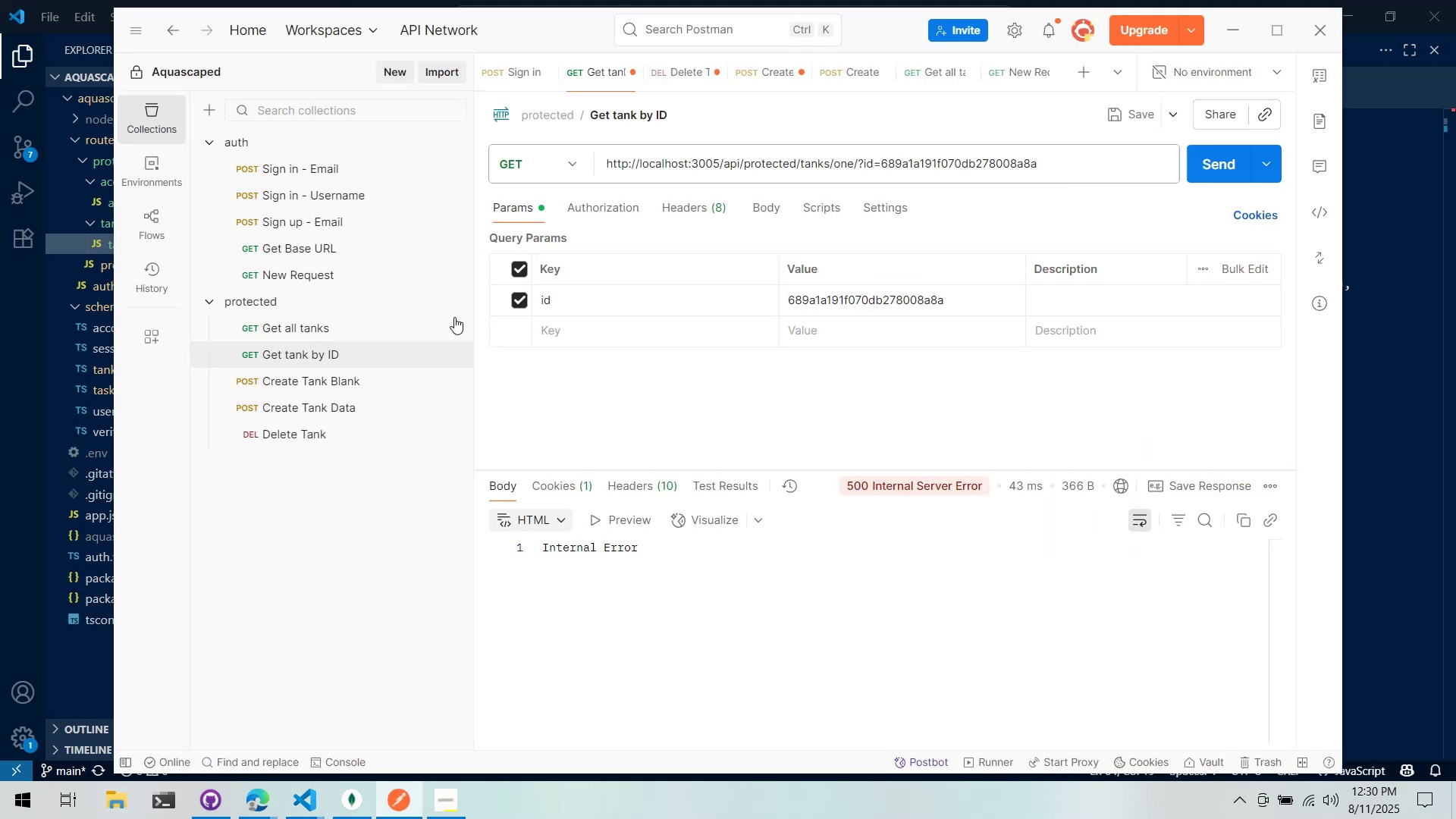 
key(Alt+AltLeft)
 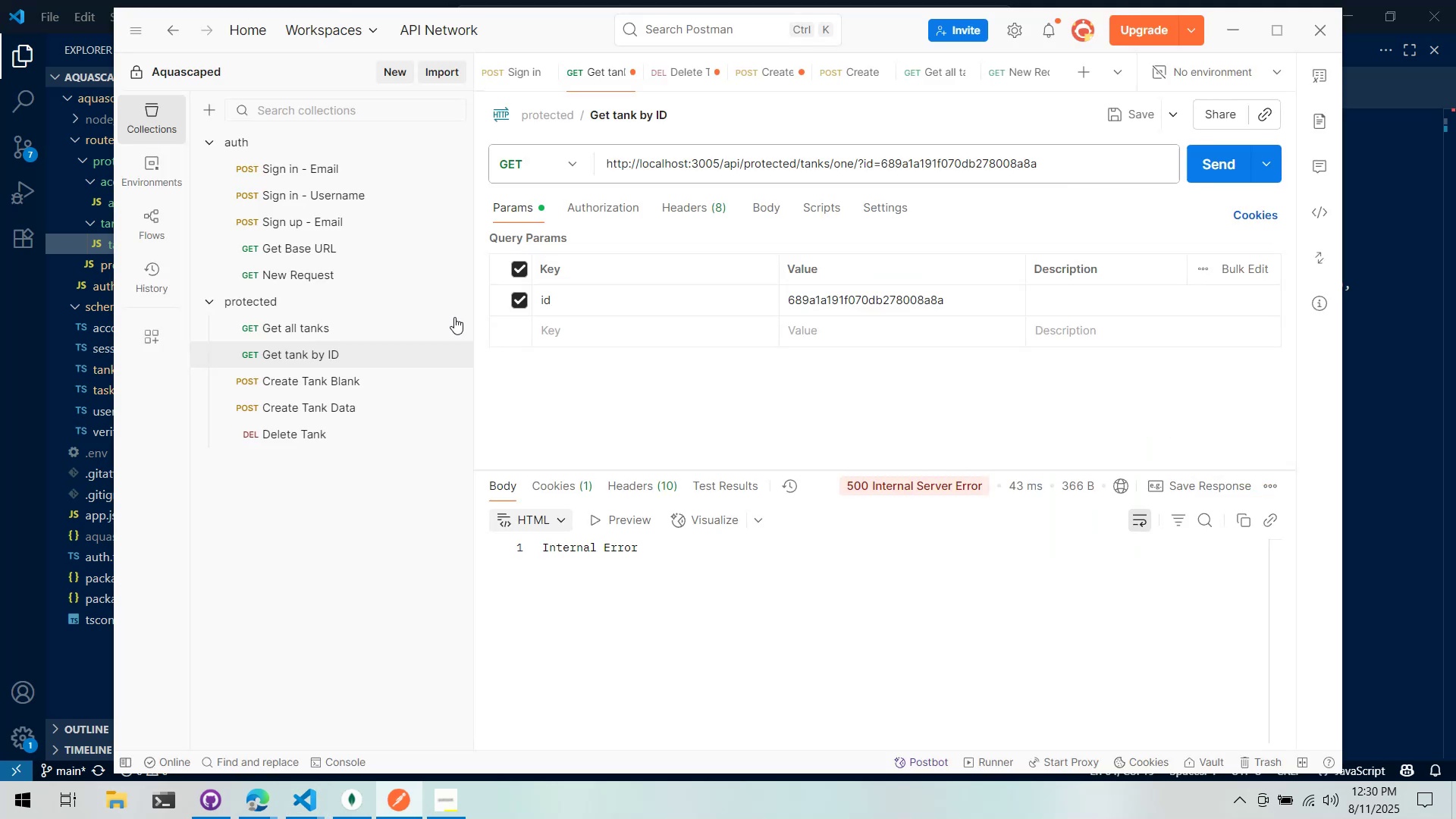 
key(Alt+Tab)
 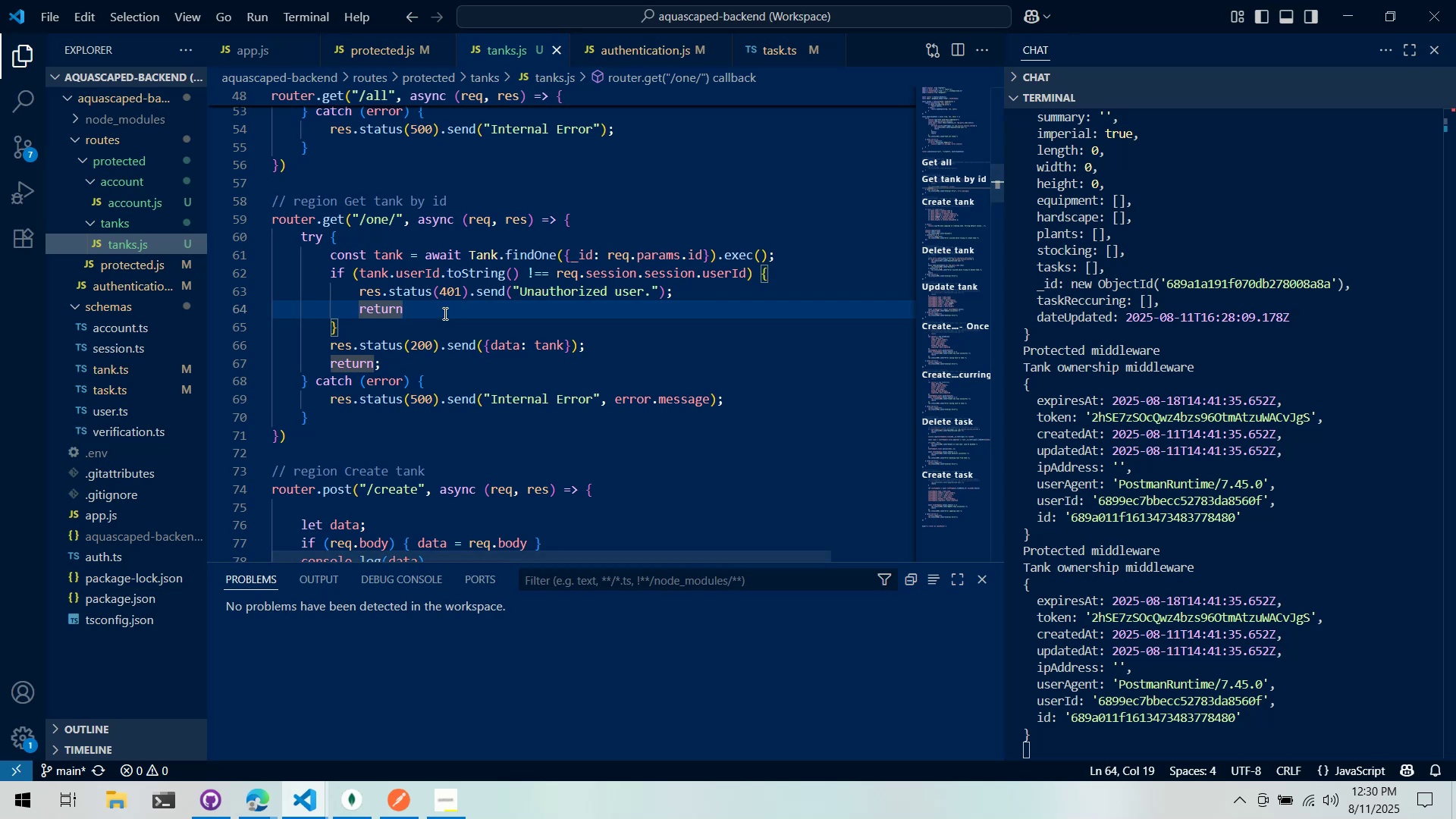 
wait(7.87)
 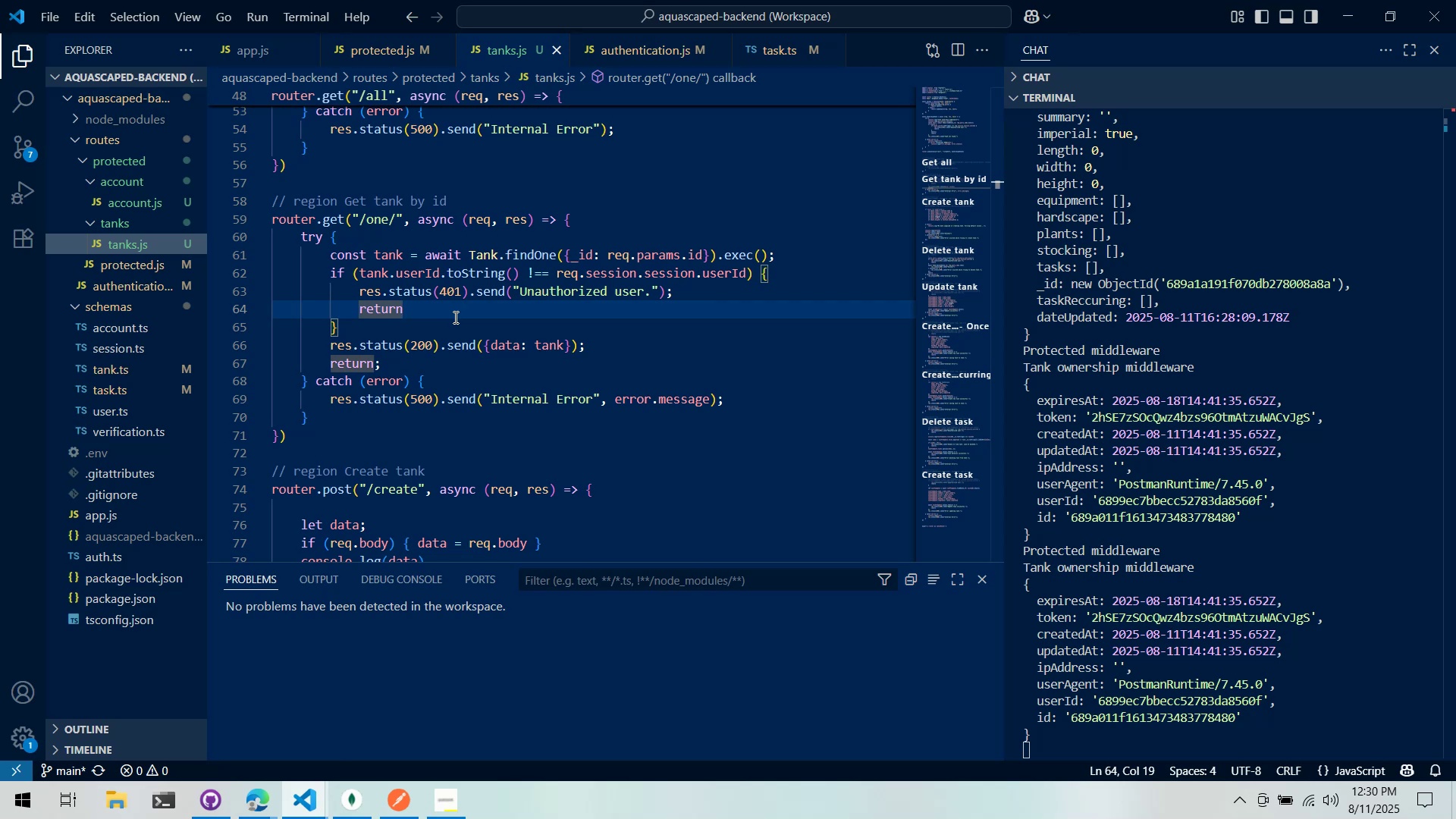 
left_click([480, 320])
 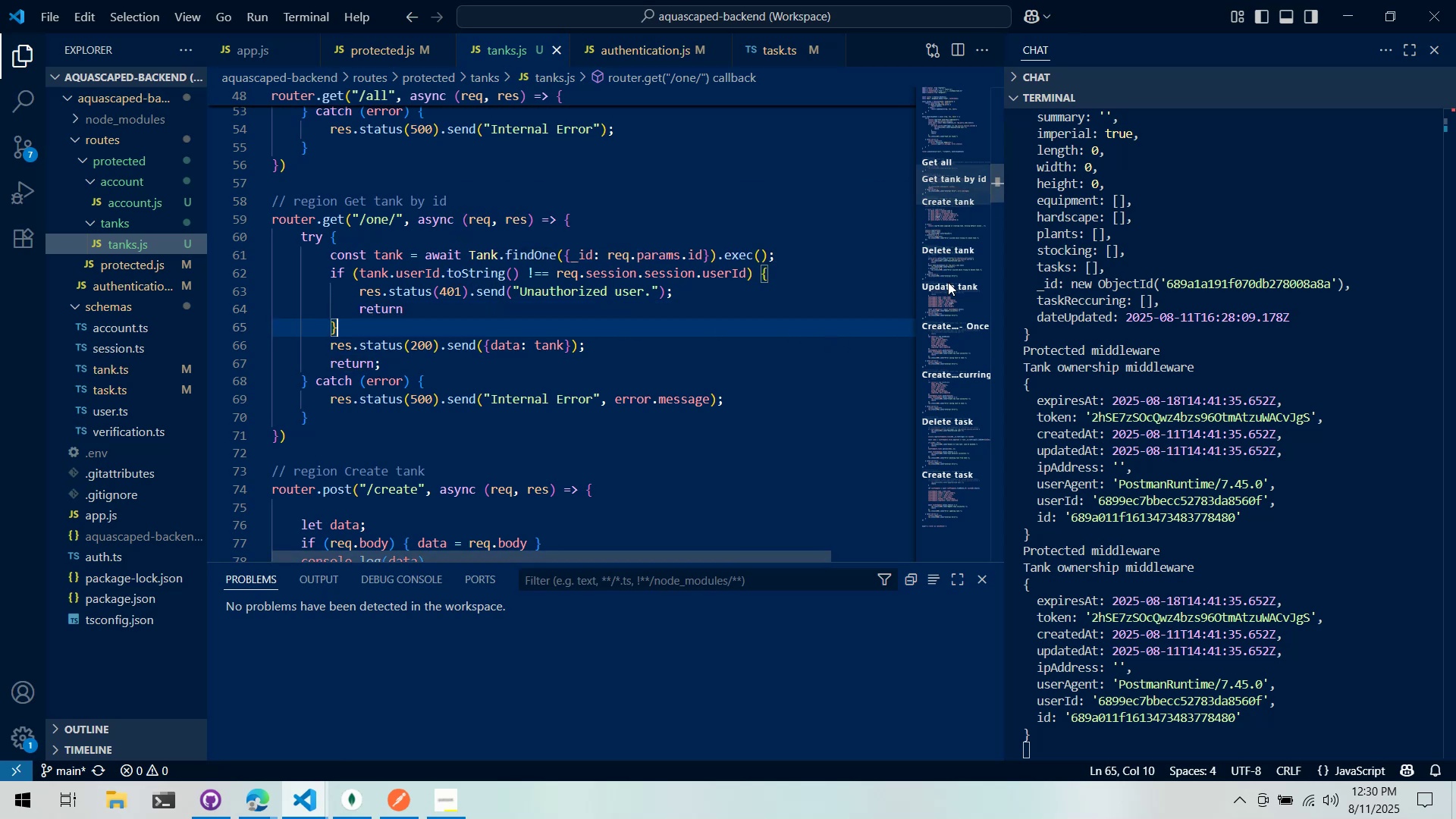 
left_click_drag(start_coordinate=[947, 180], to_coordinate=[950, 124])
 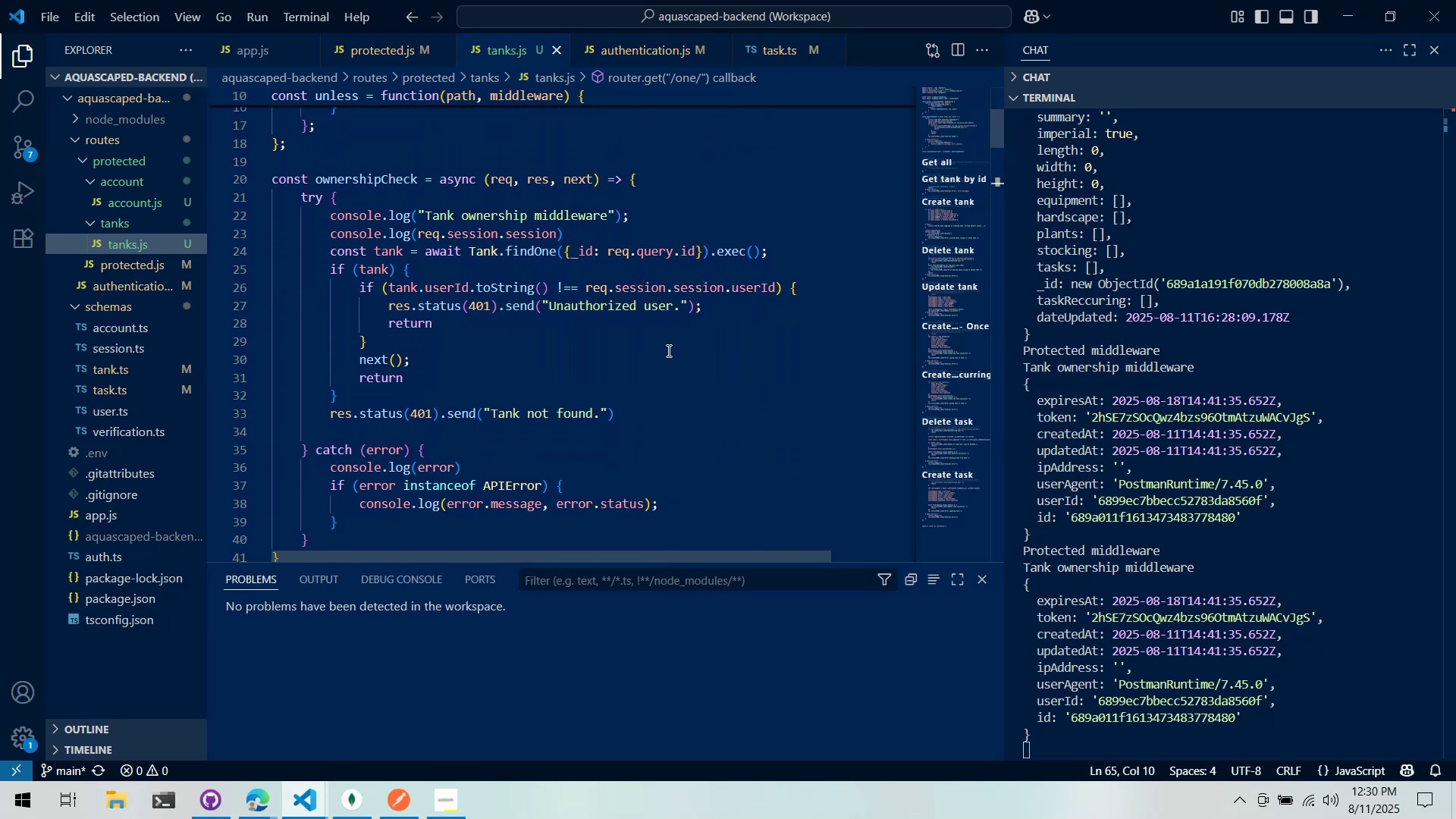 
scroll: coordinate [642, 367], scroll_direction: down, amount: 1.0
 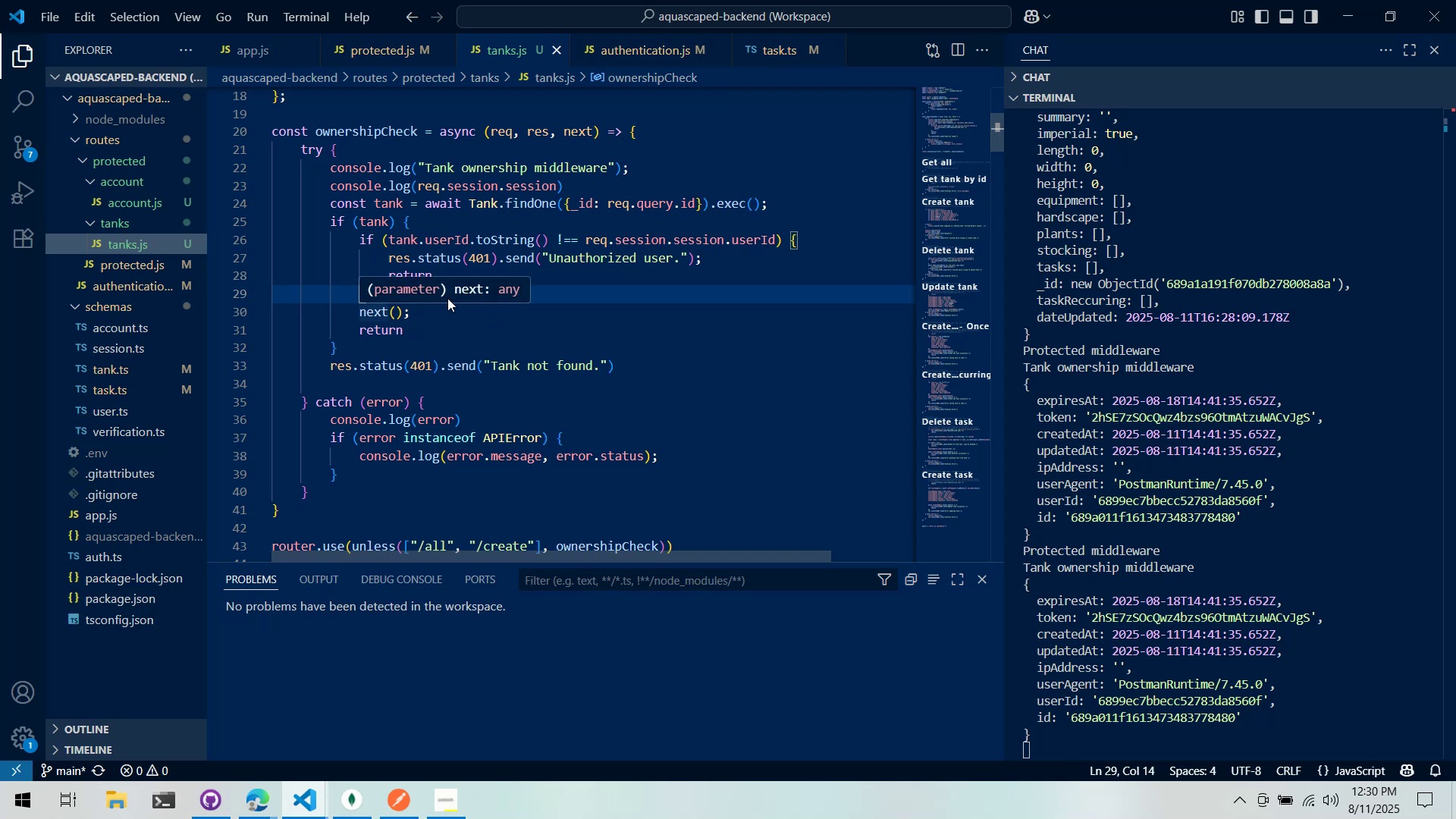 
wait(5.37)
 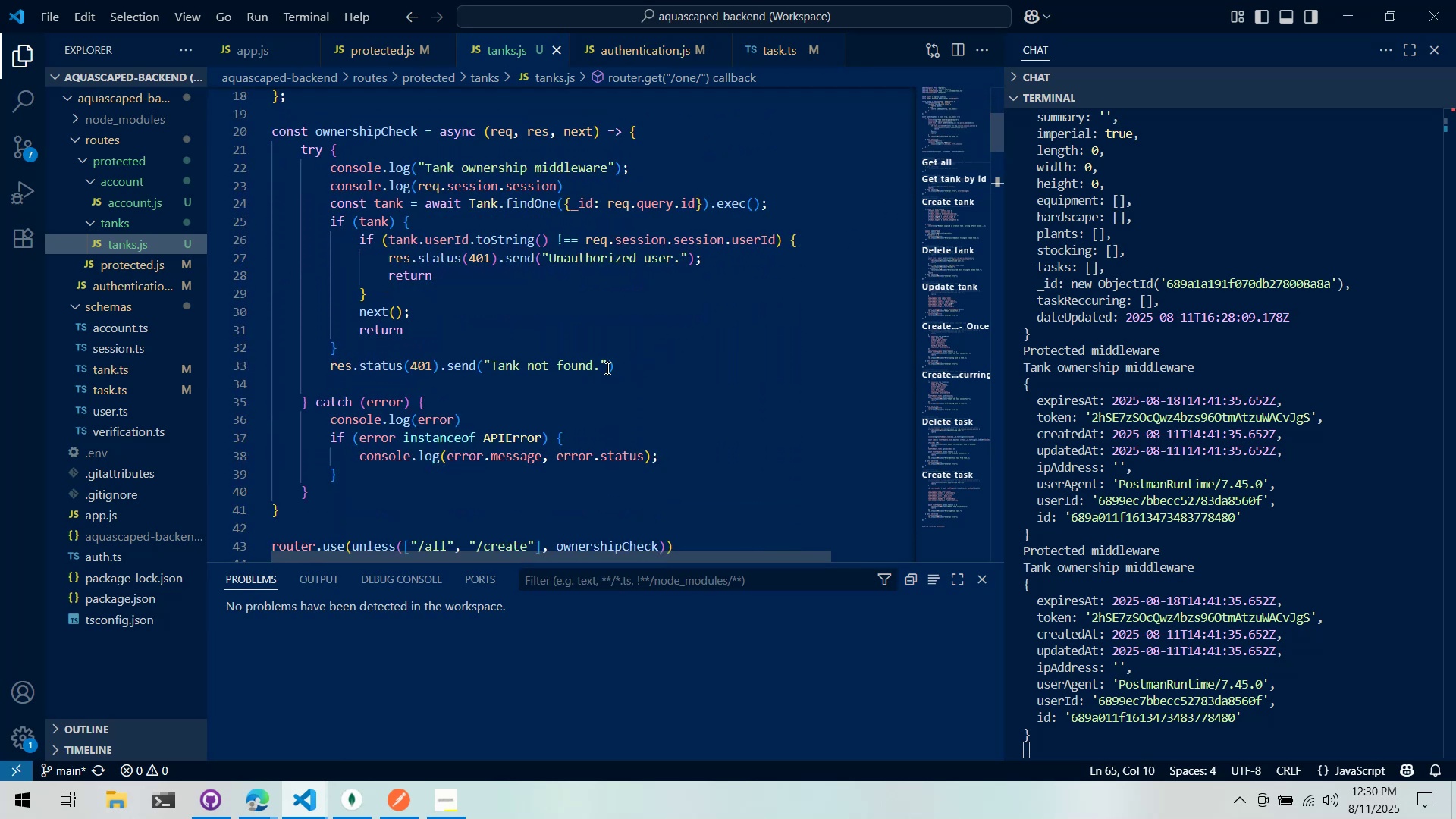 
key(Enter)
 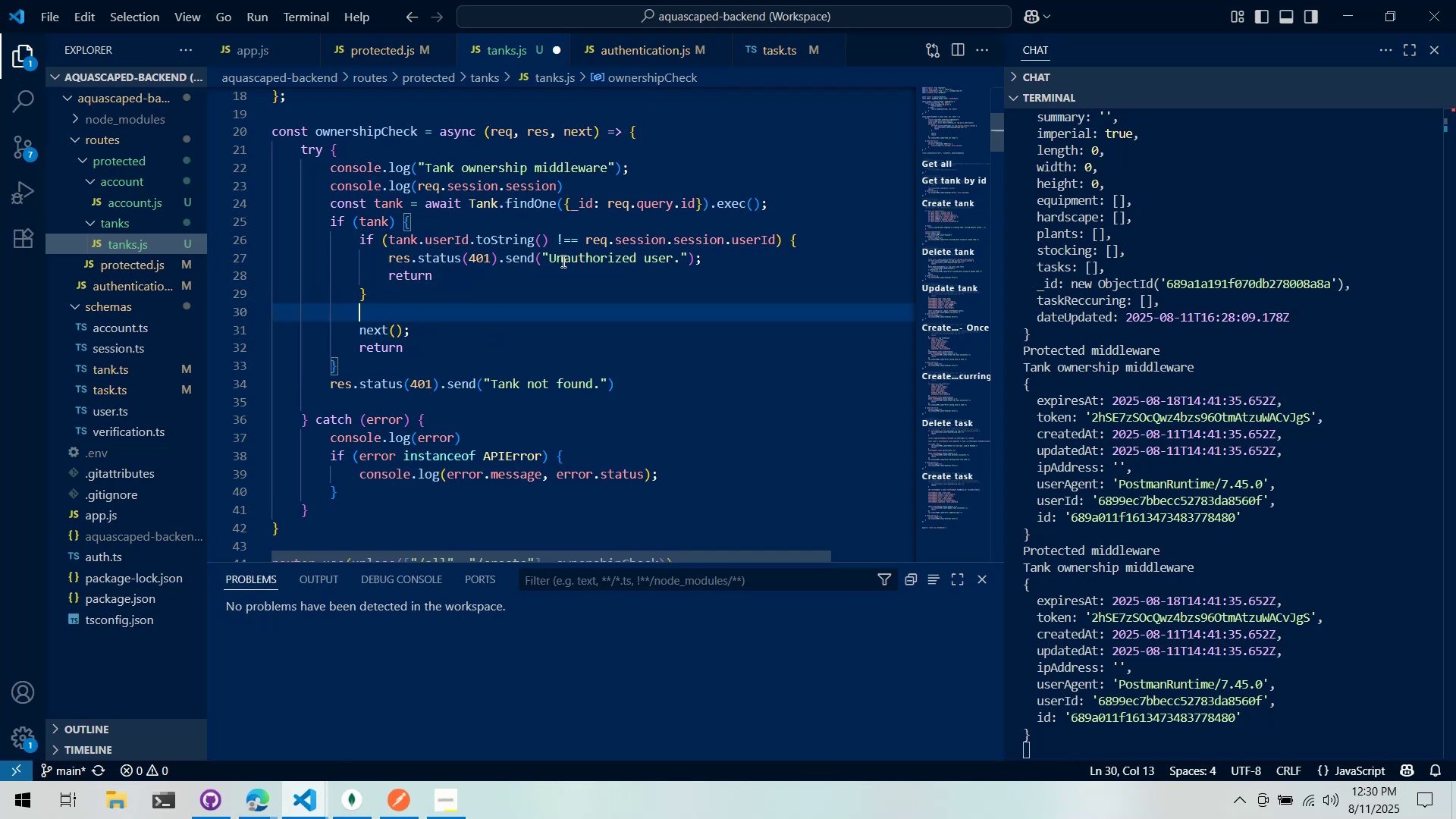 
key(Alt+AltLeft)
 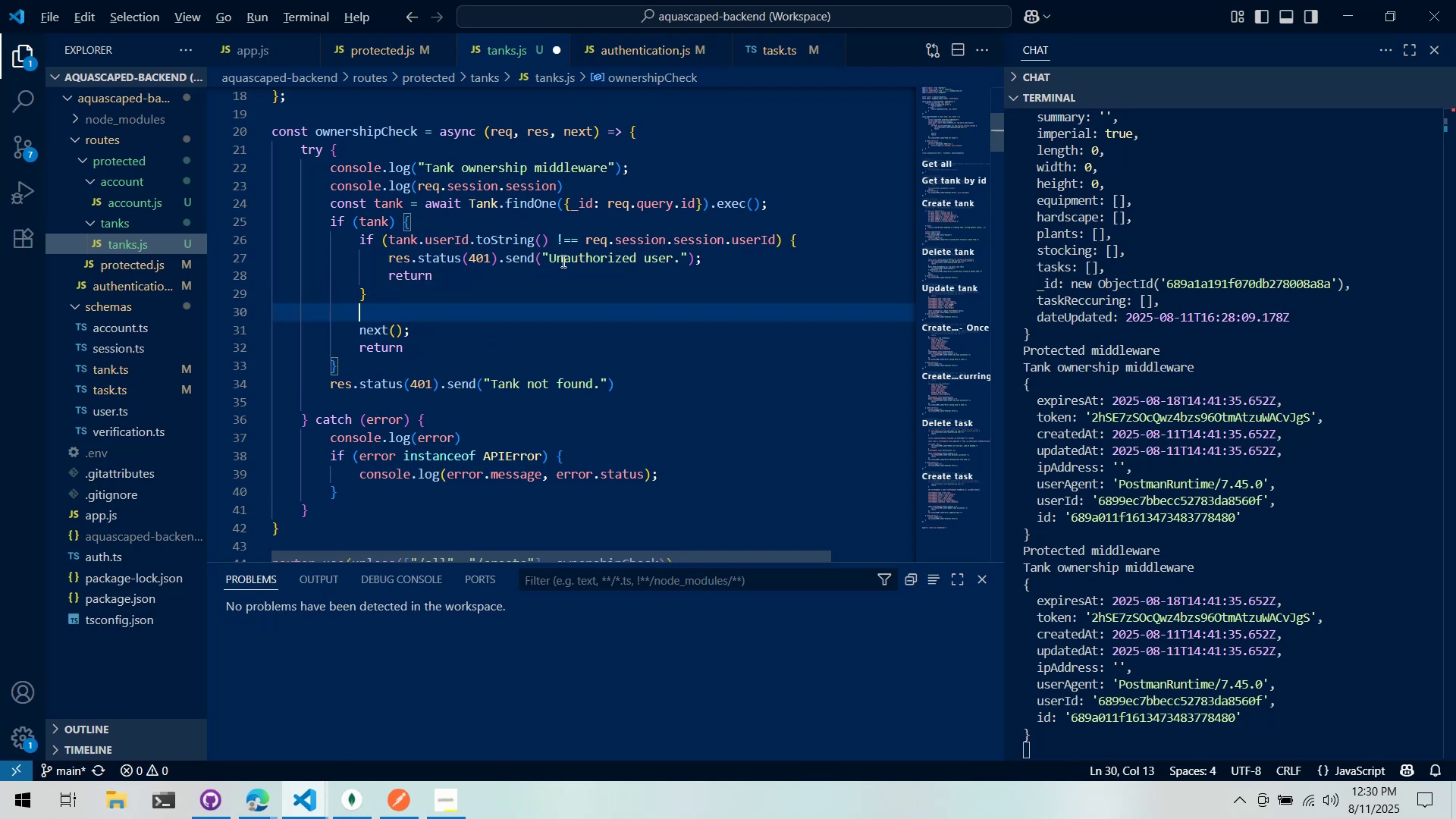 
key(Alt+Tab)
 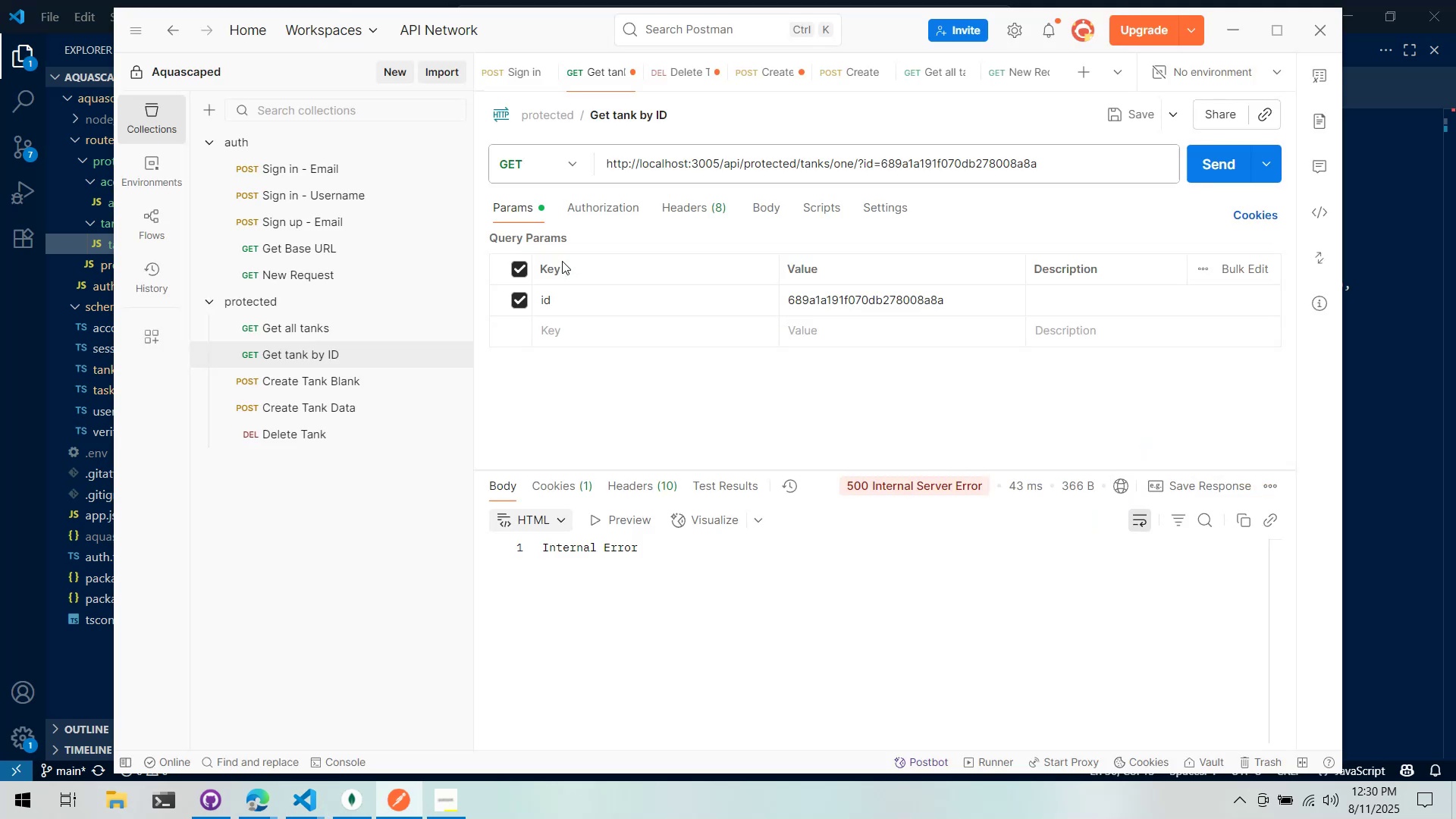 
key(Alt+AltLeft)
 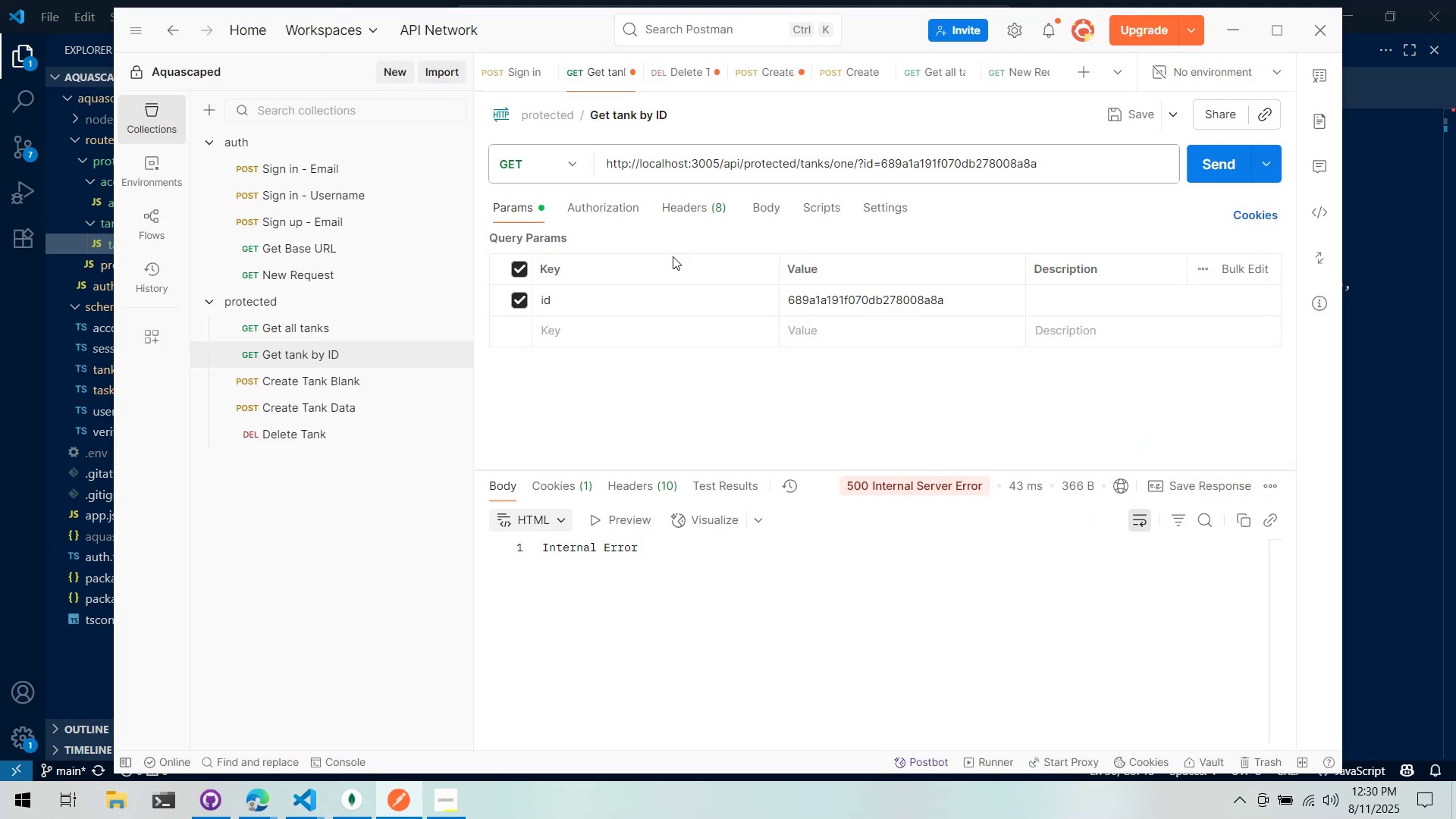 
key(Alt+Tab)
 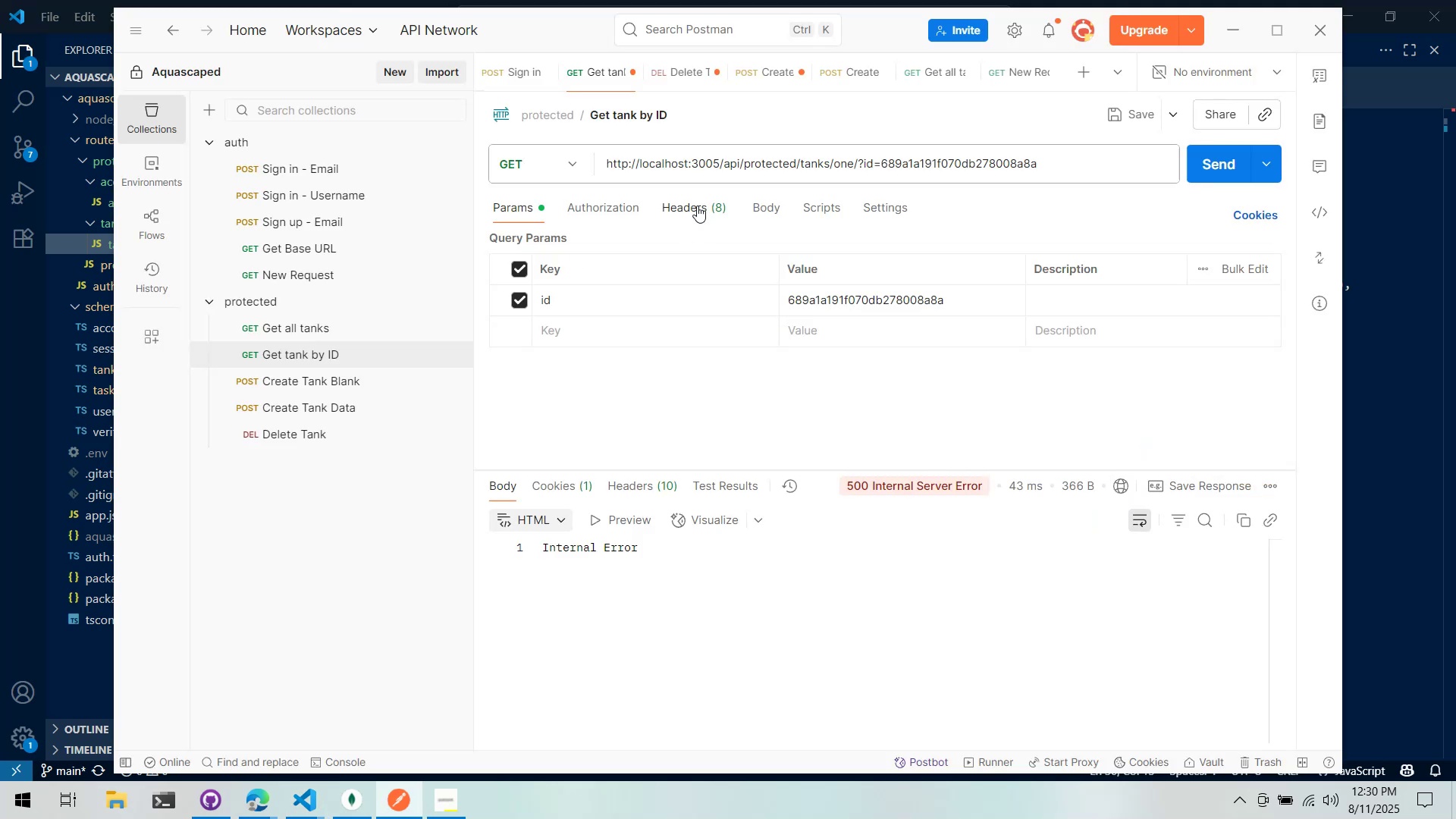 
key(Alt+Tab)
 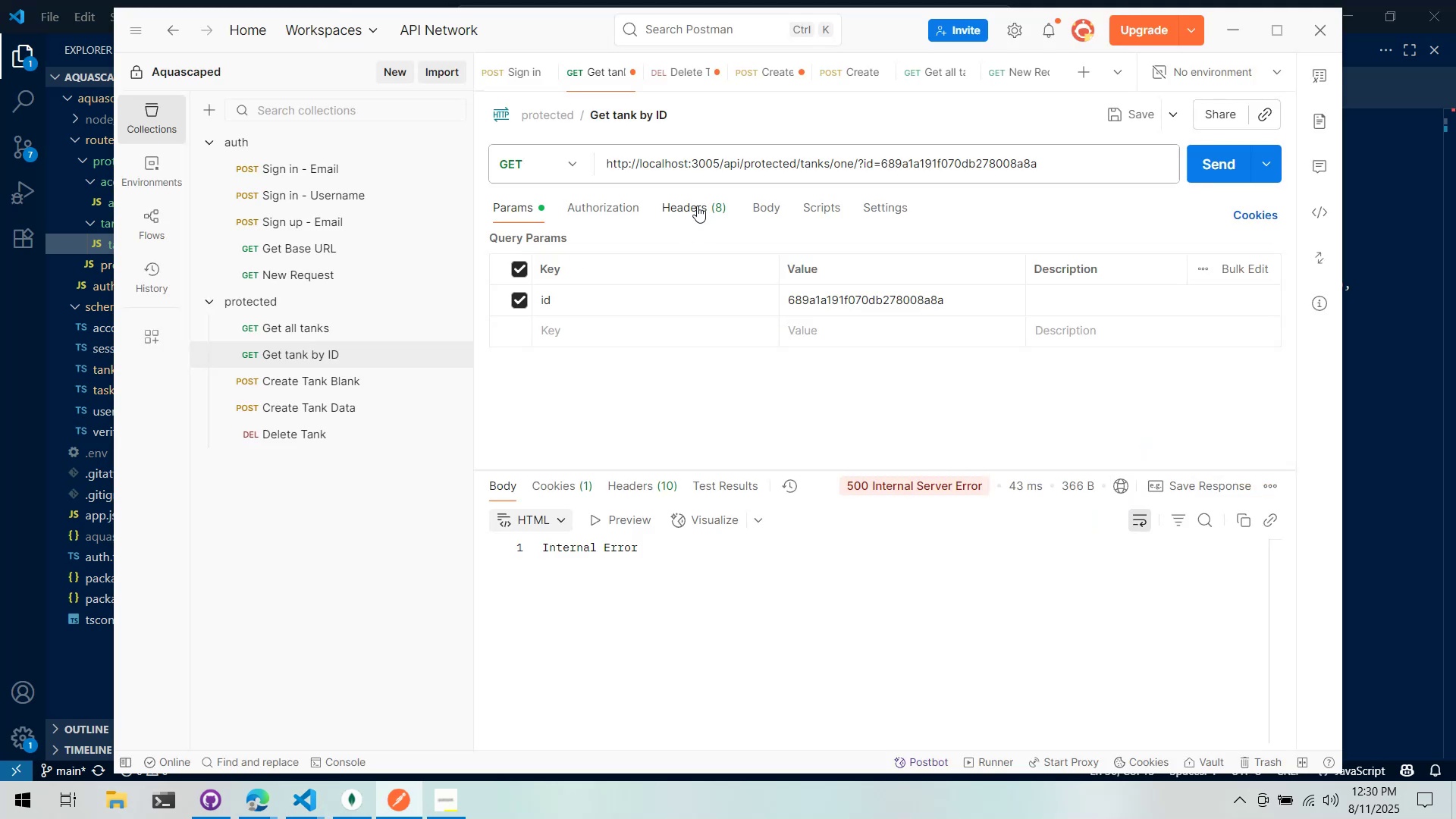 
key(Alt+Tab)
 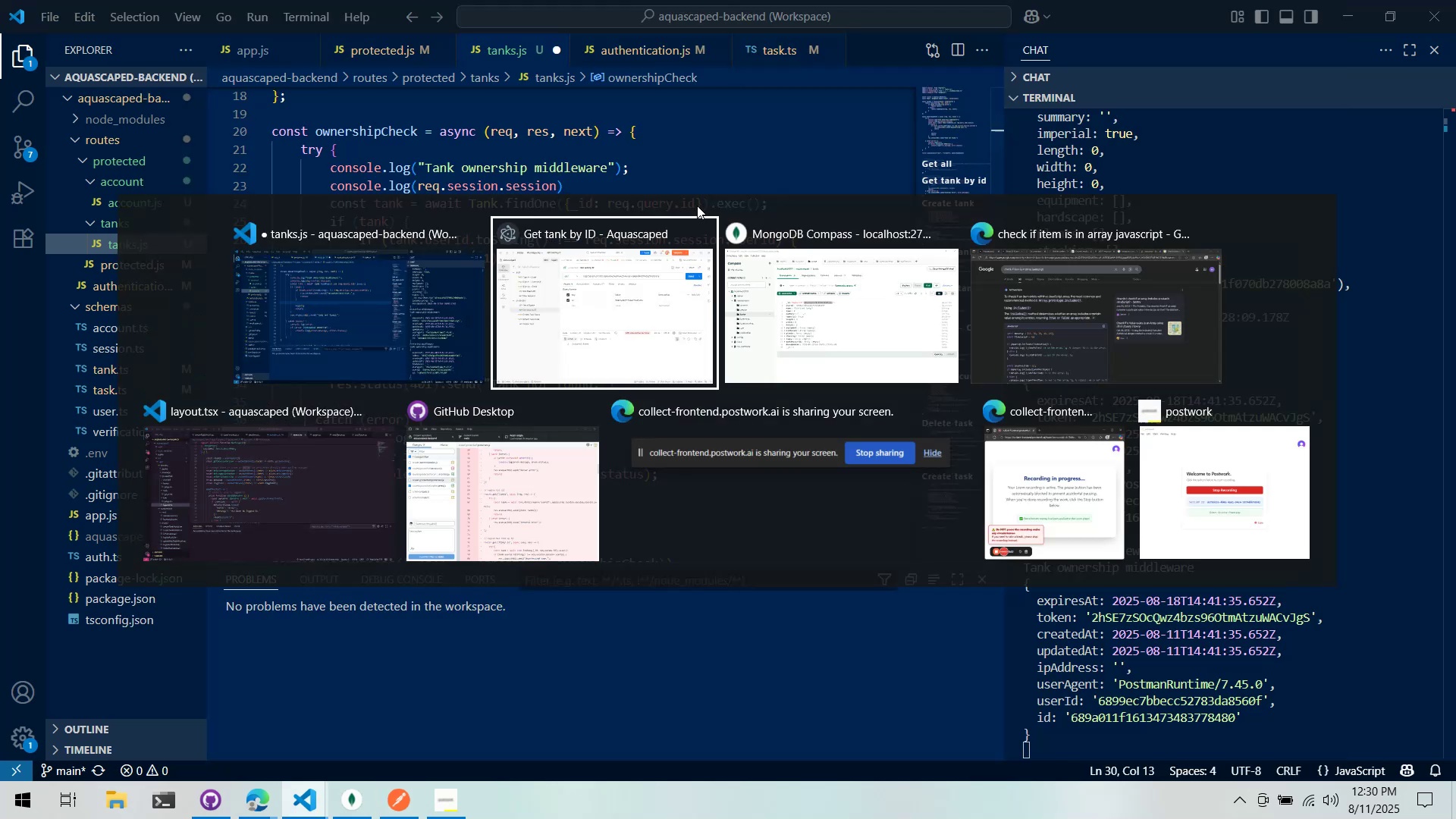 
key(Alt+Tab)
 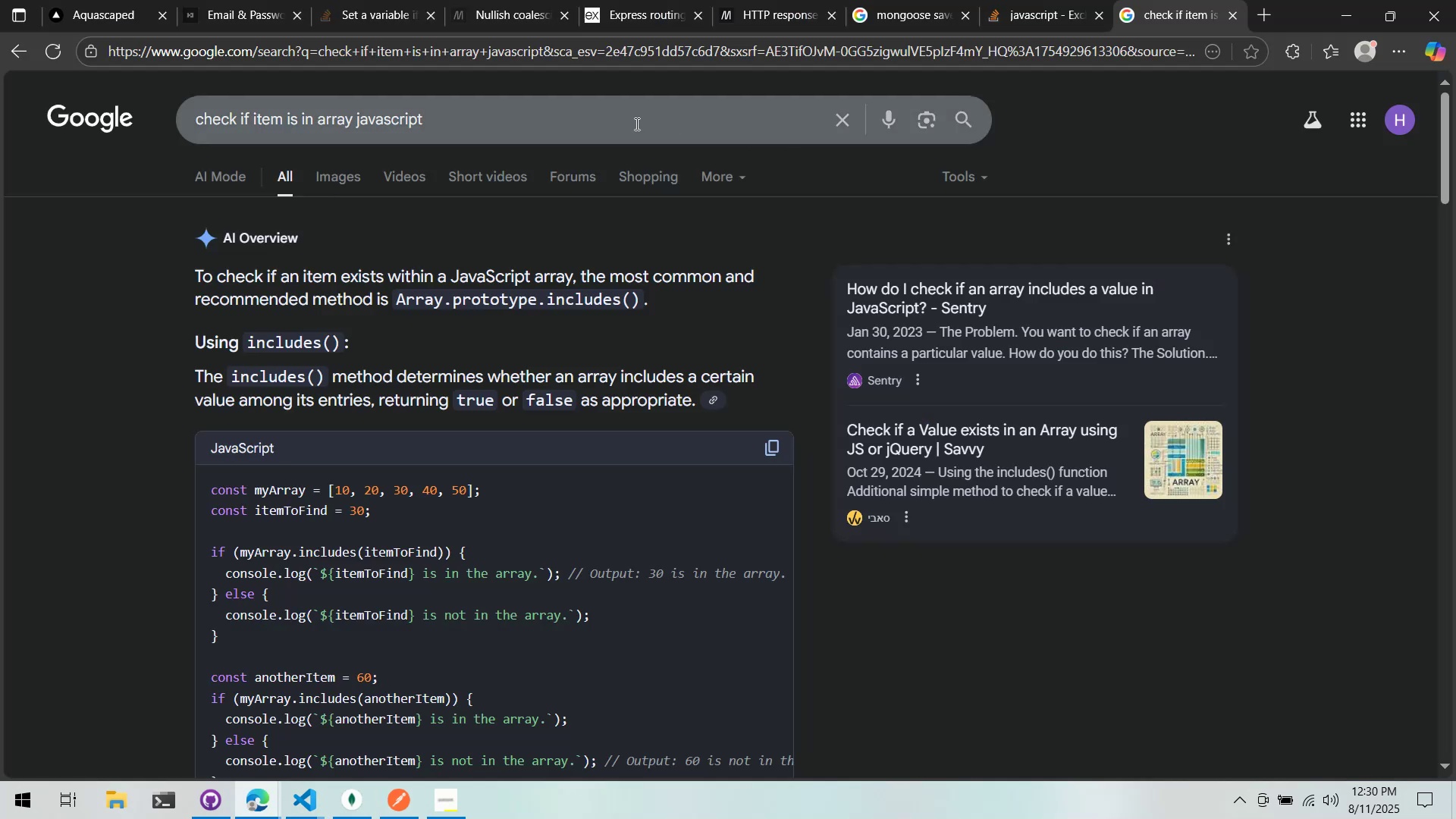 
double_click([634, 123])
 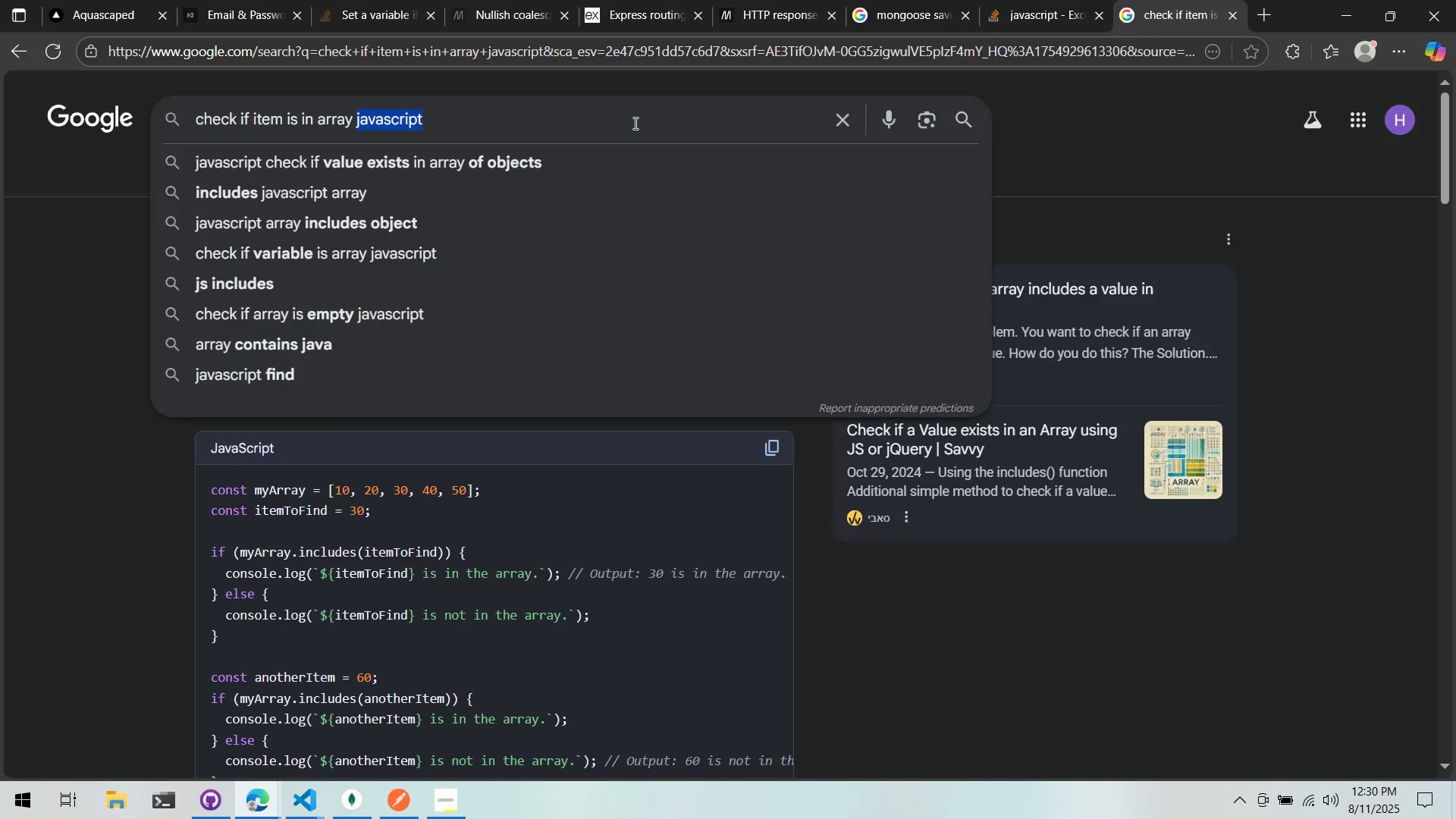 
triple_click([634, 123])
 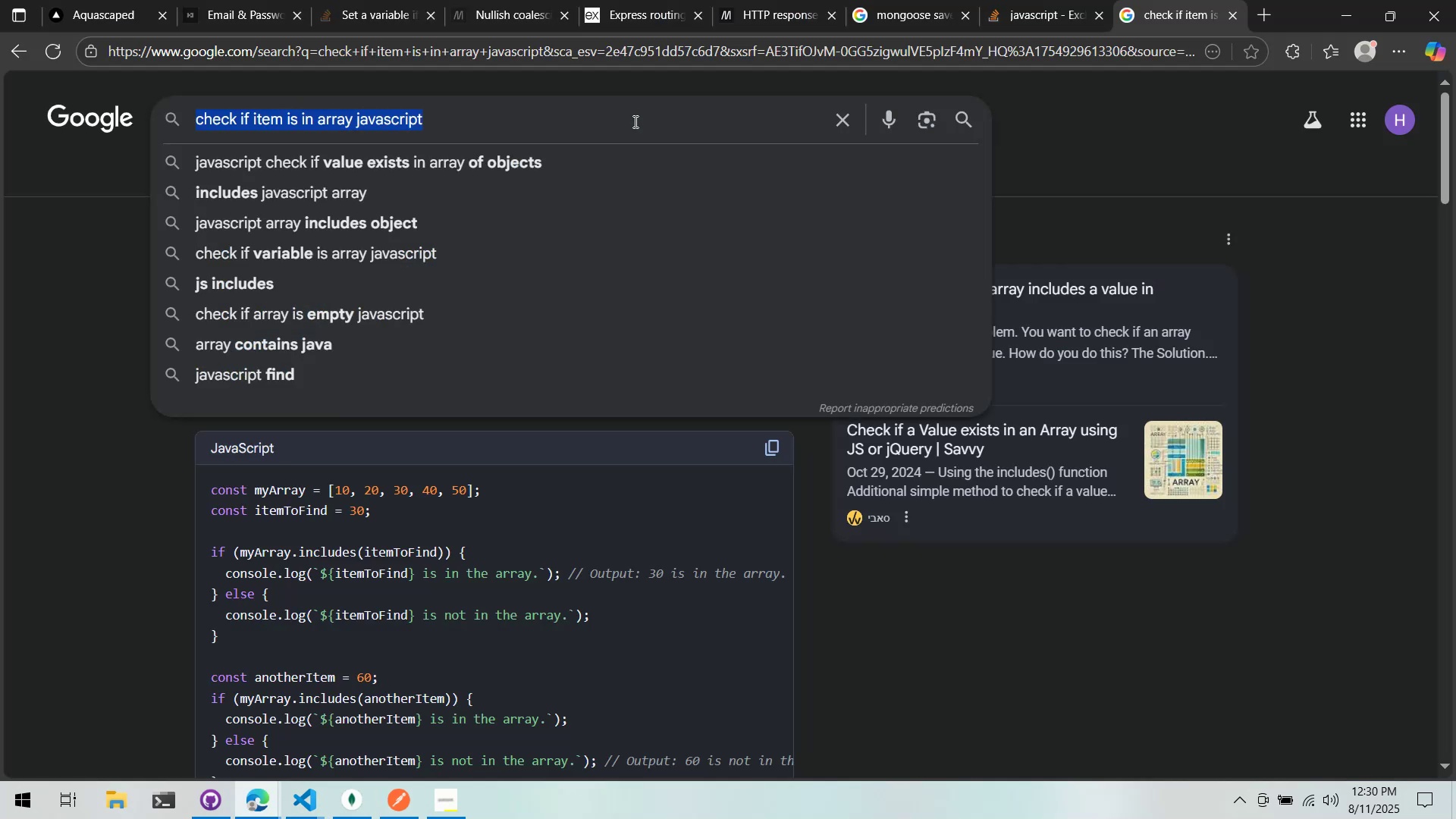 
type(express middleare )
 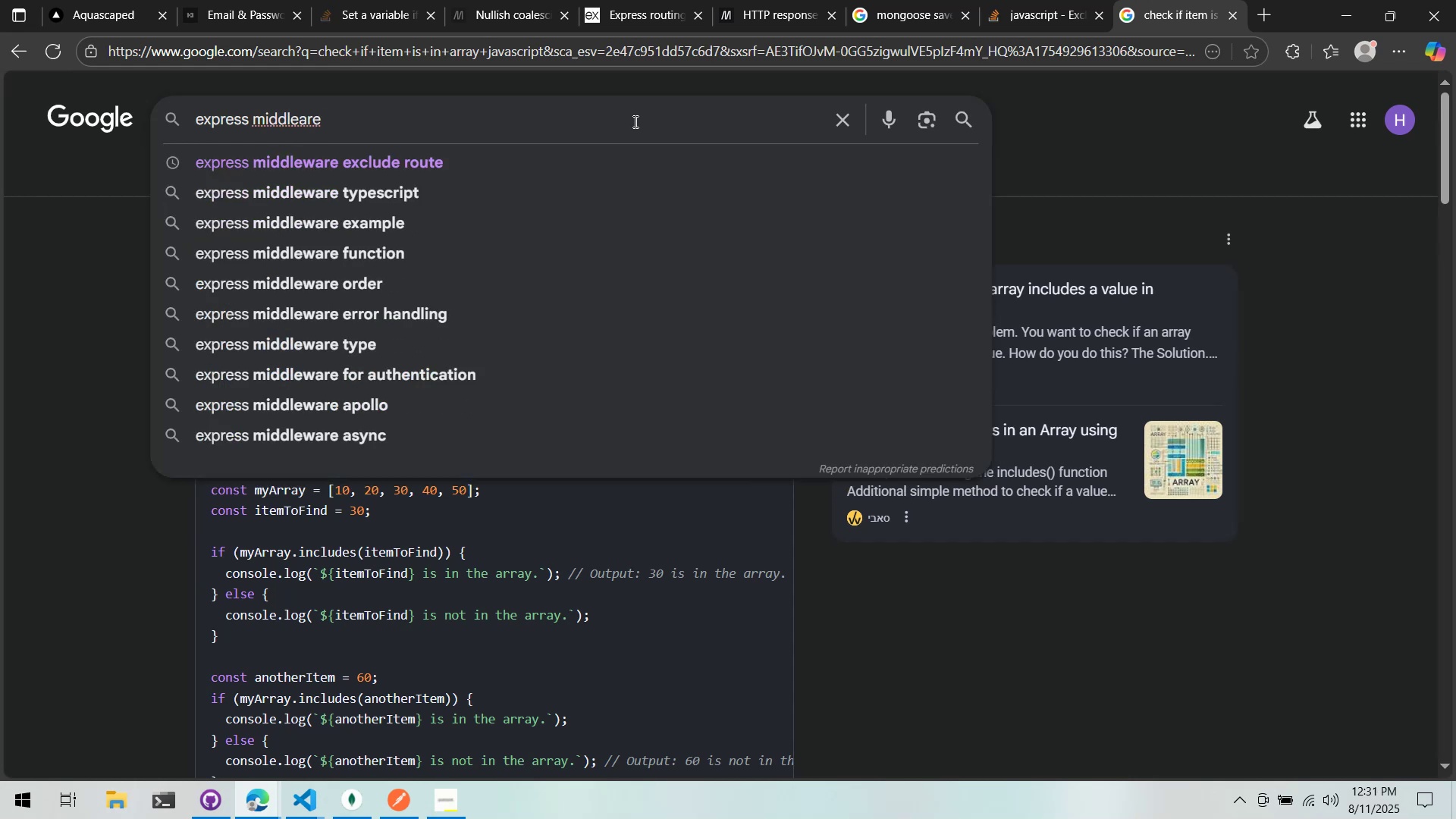 
key(Control+ControlLeft)
 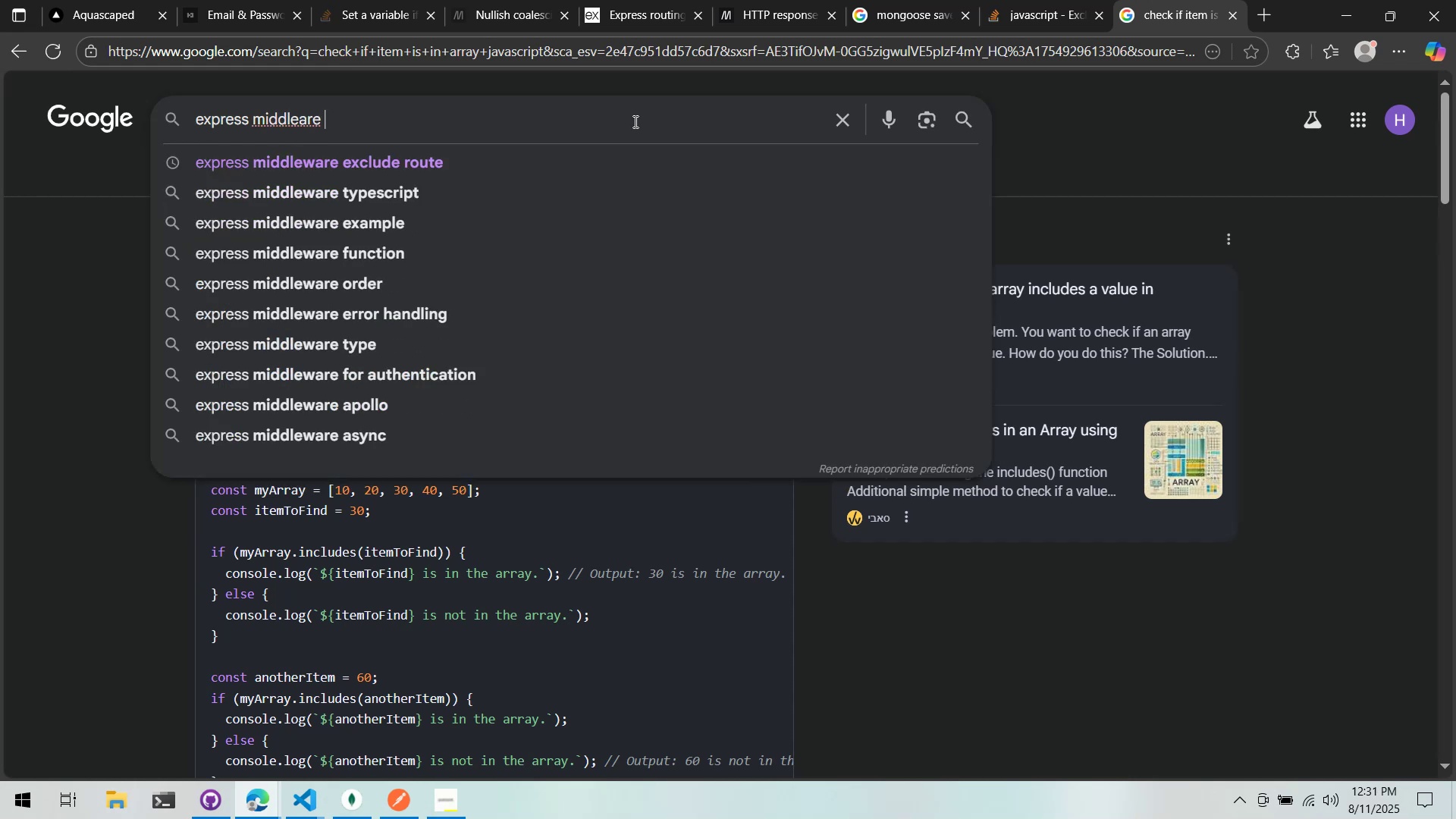 
key(Control+Backspace)
 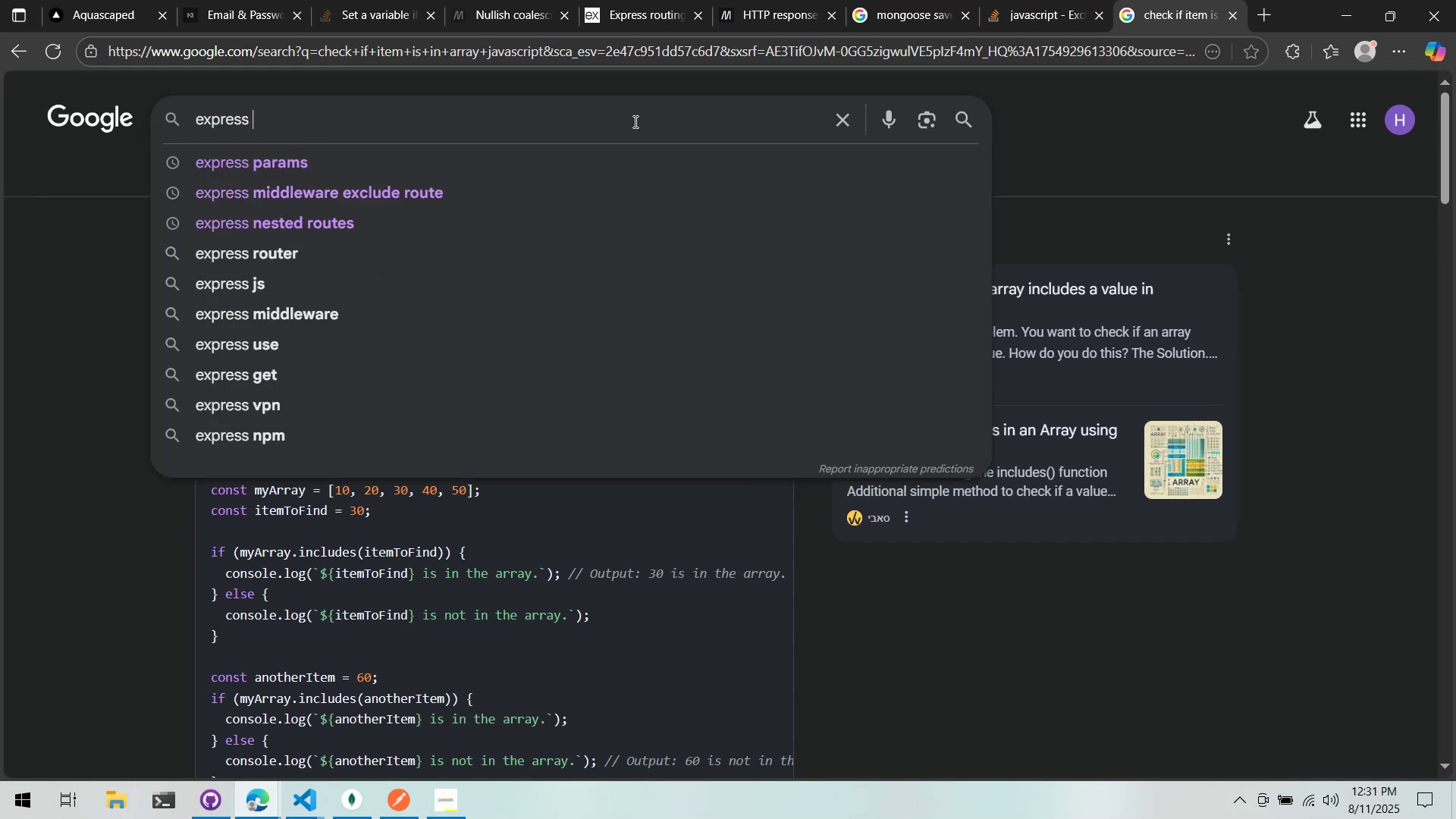 
type(middleware add to req)
 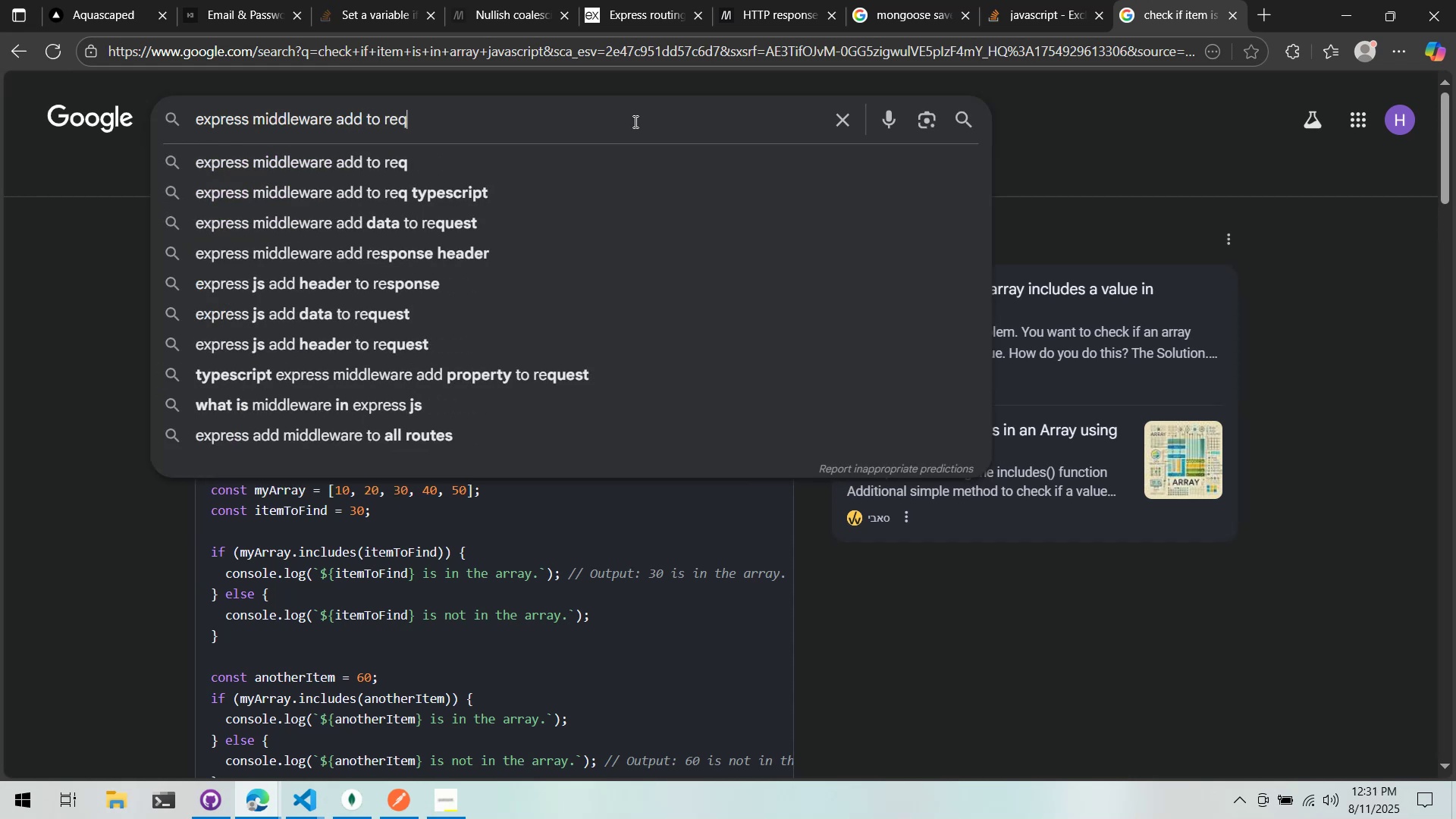 
key(Enter)
 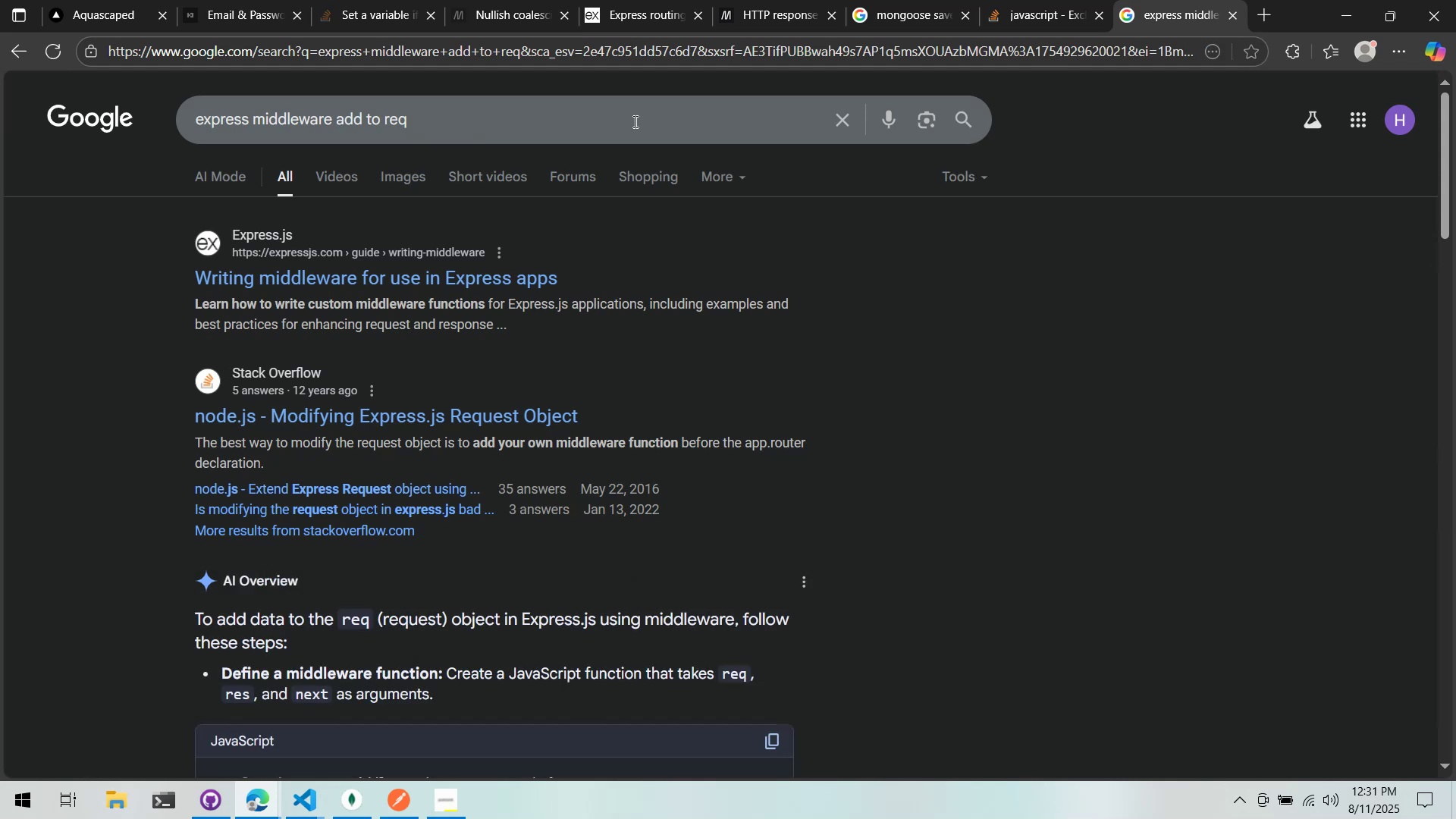 
scroll: coordinate [529, 261], scroll_direction: down, amount: 3.0
 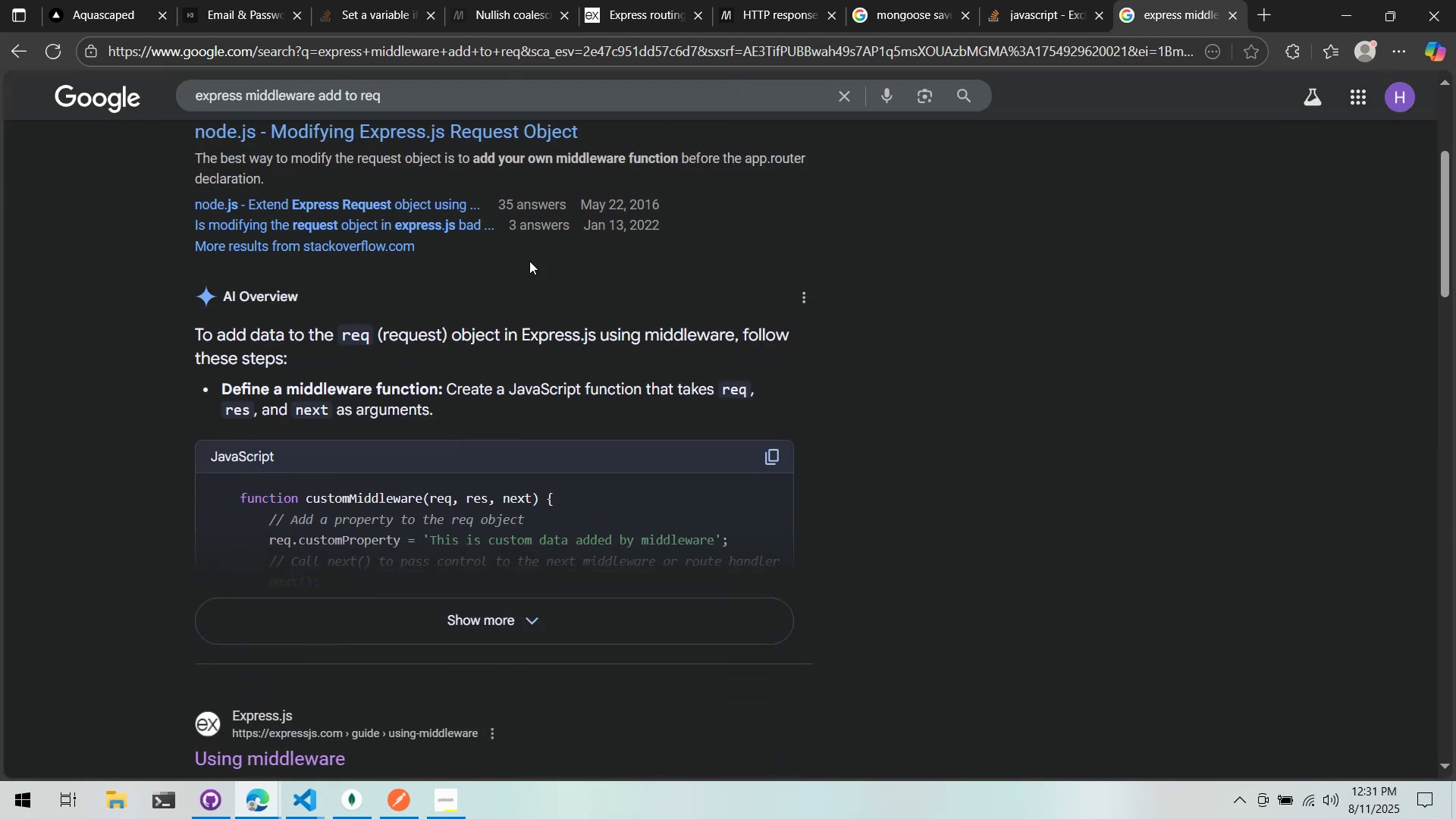 
mouse_move([529, 589])
 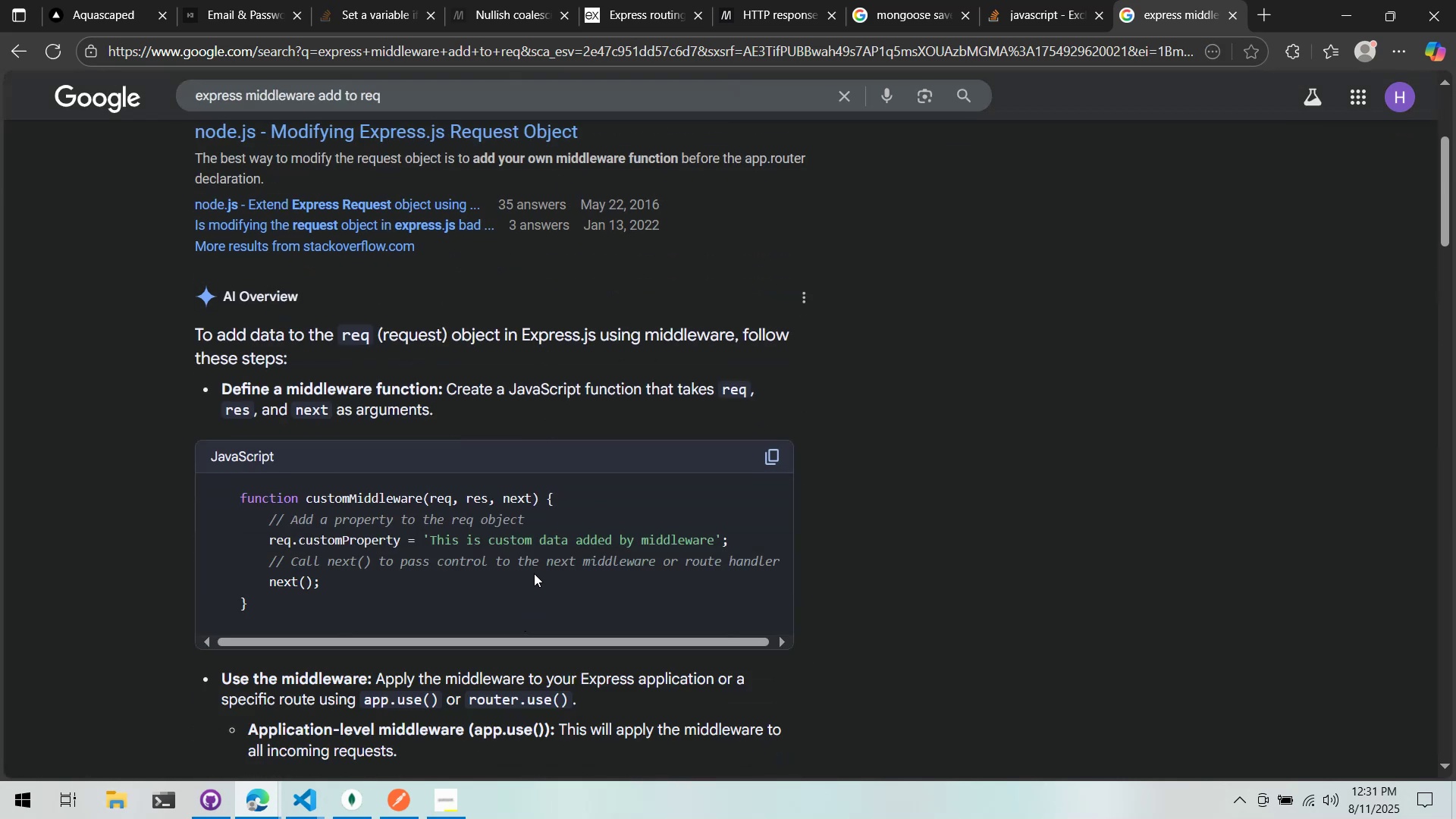 
scroll: coordinate [530, 561], scroll_direction: down, amount: 10.0
 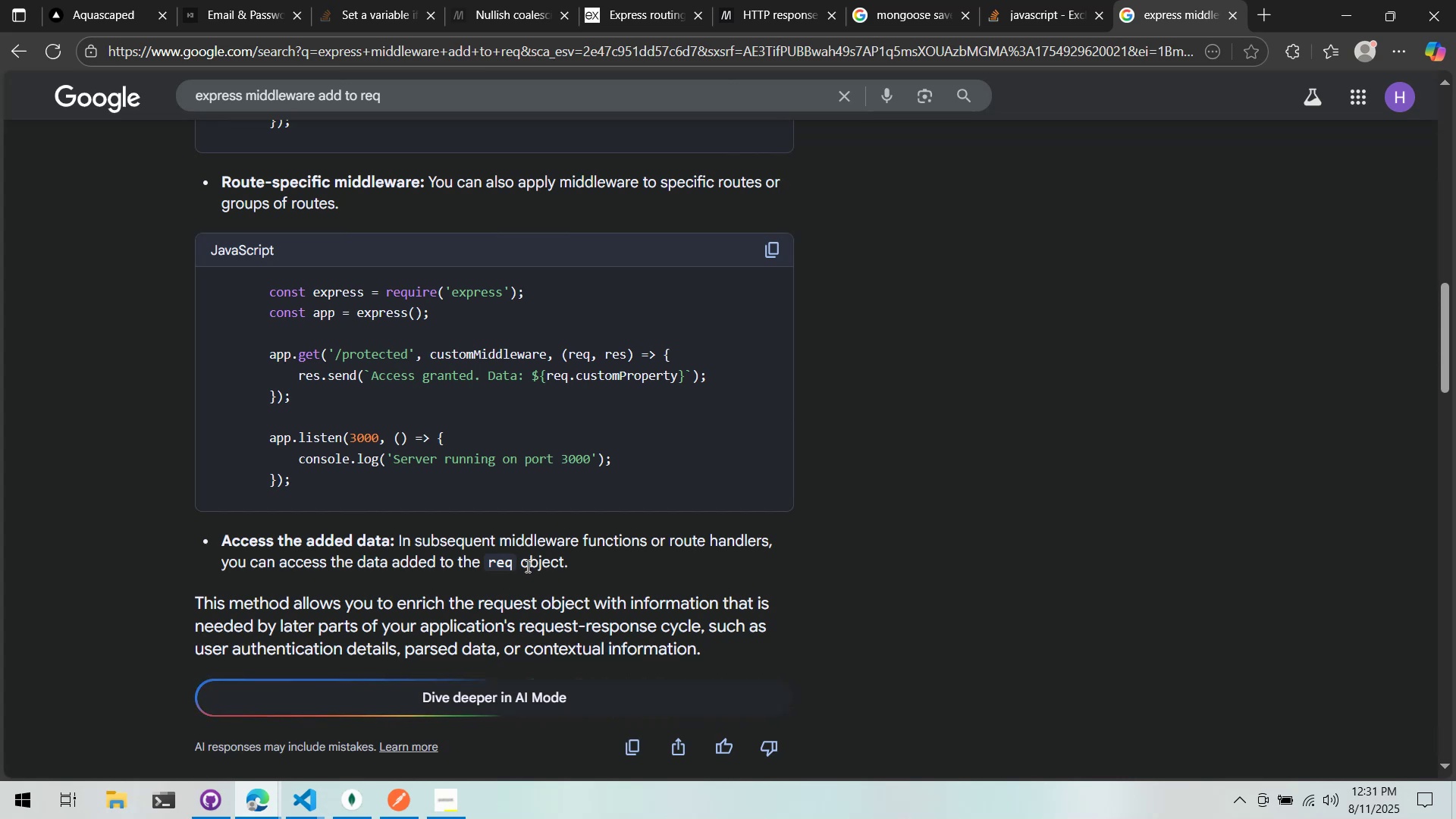 
wait(5.97)
 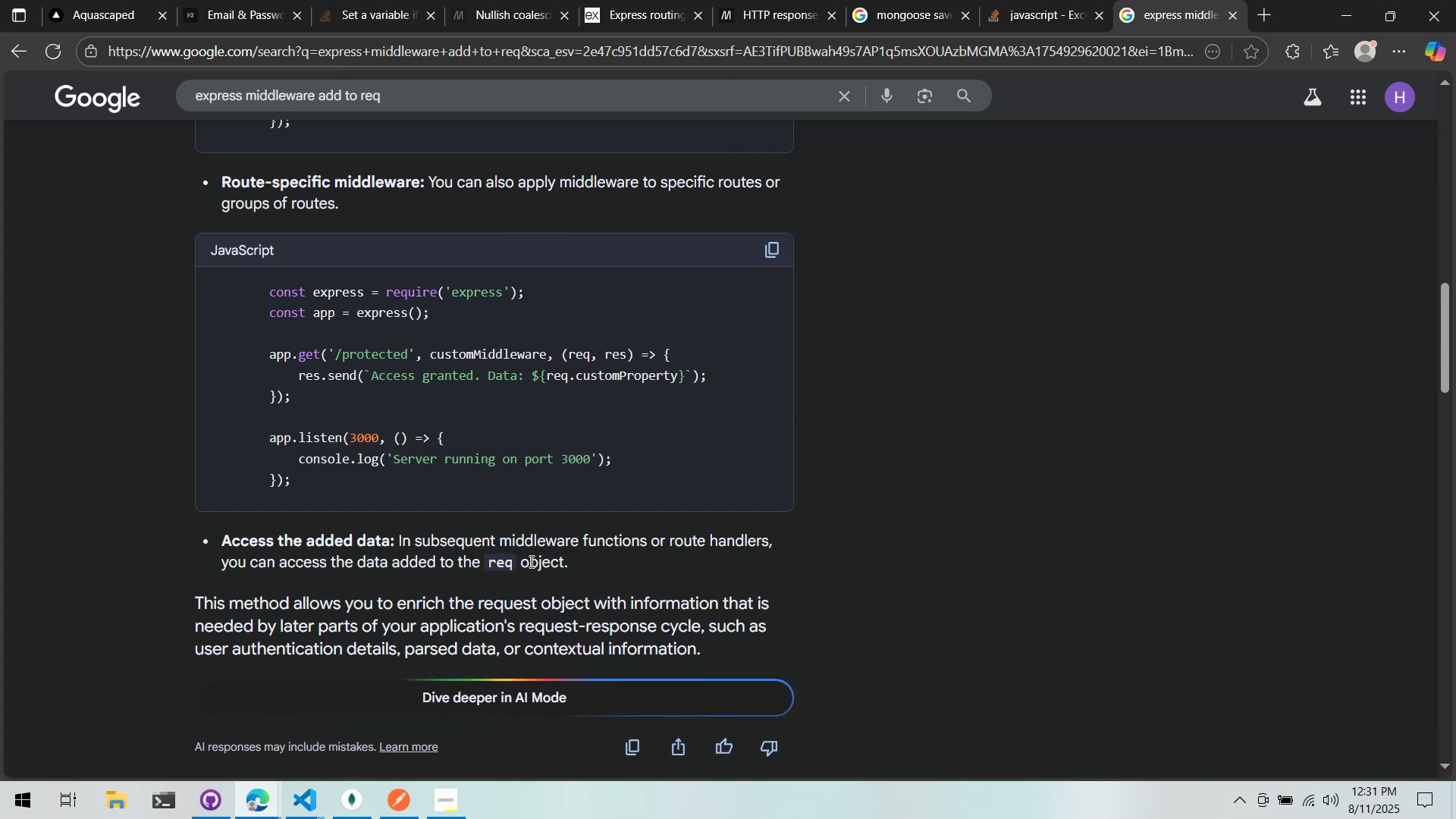 
scroll: coordinate [526, 566], scroll_direction: down, amount: 10.0
 